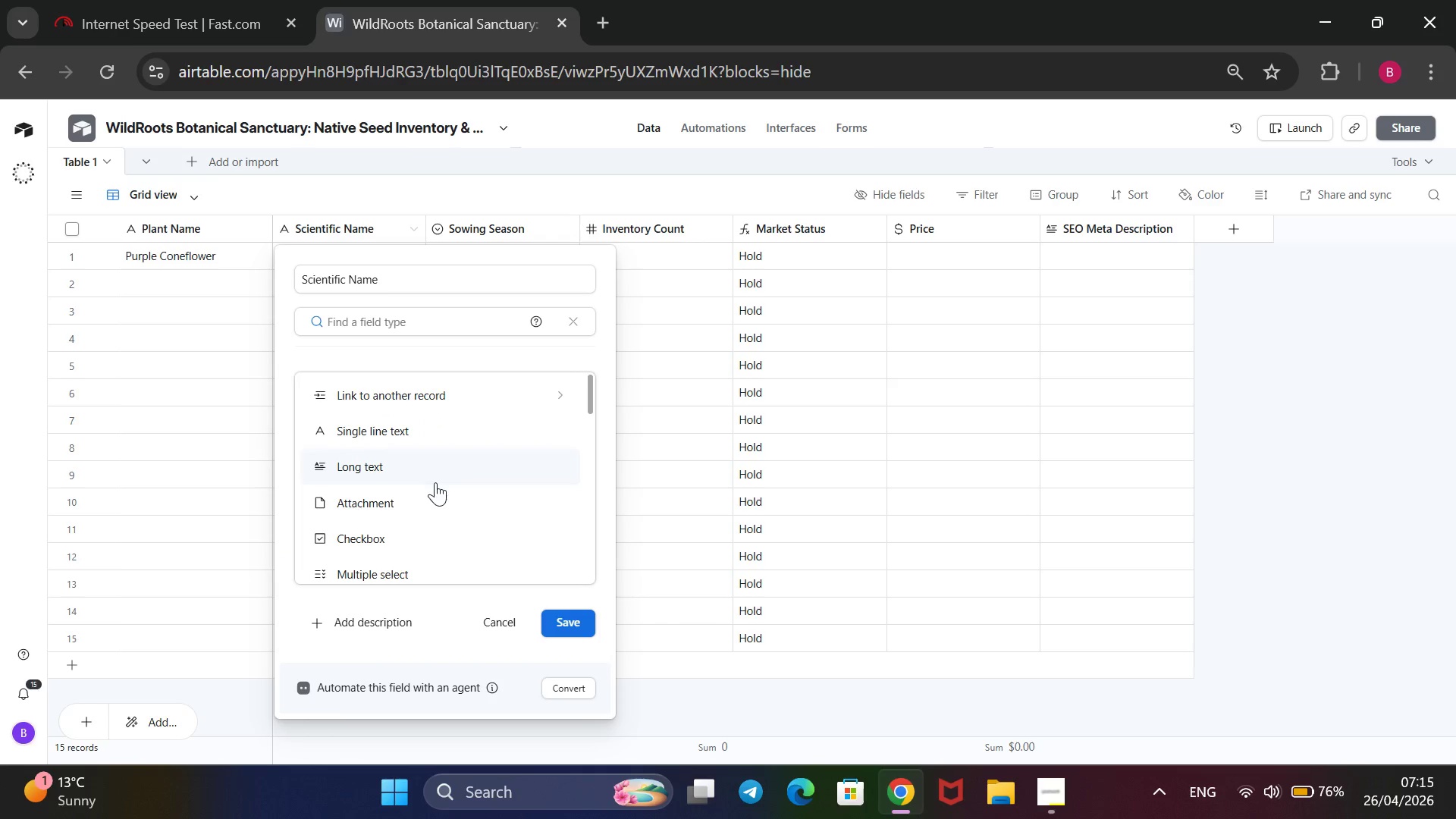 
left_click([435, 482])
 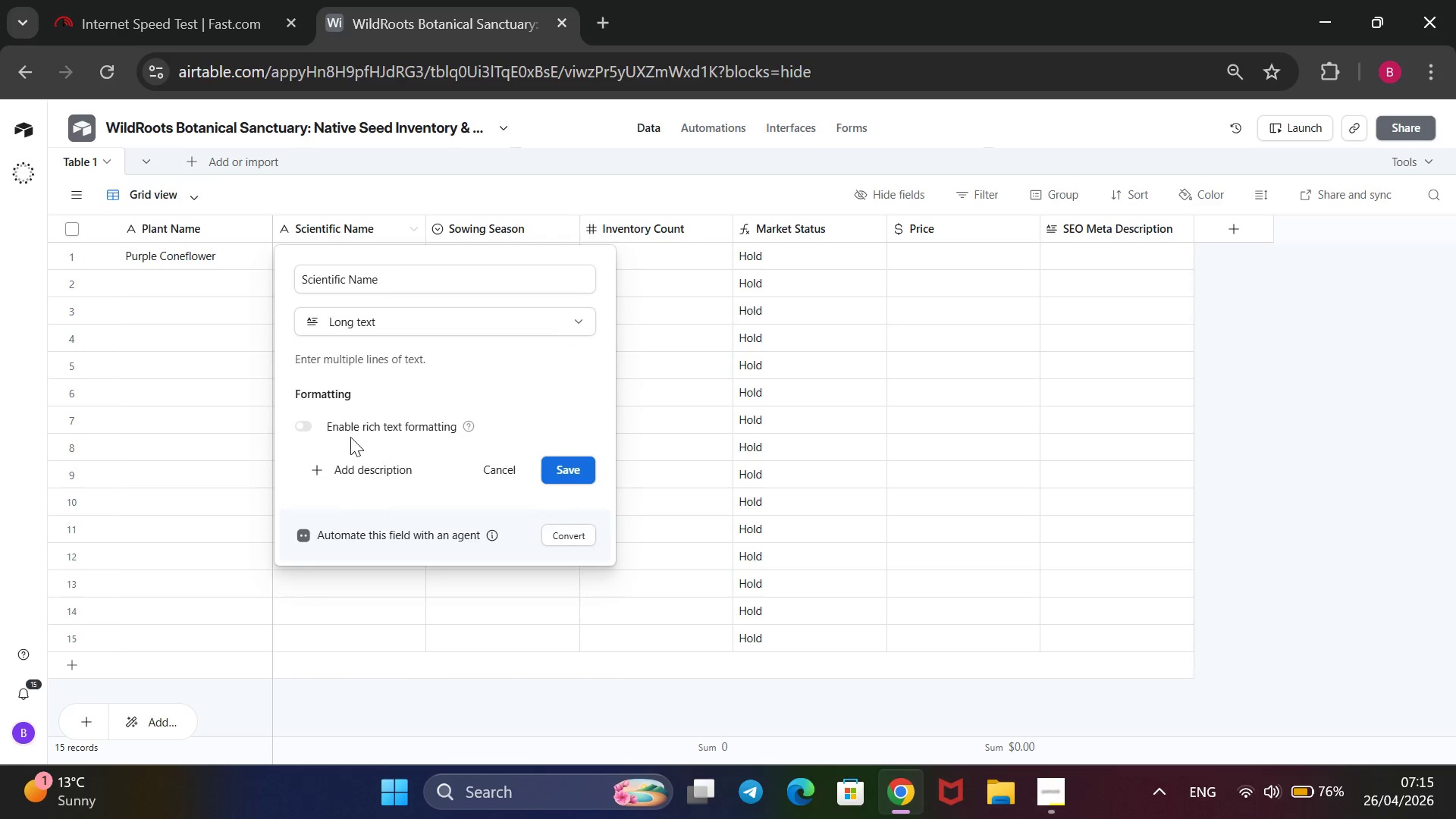 
left_click([311, 424])
 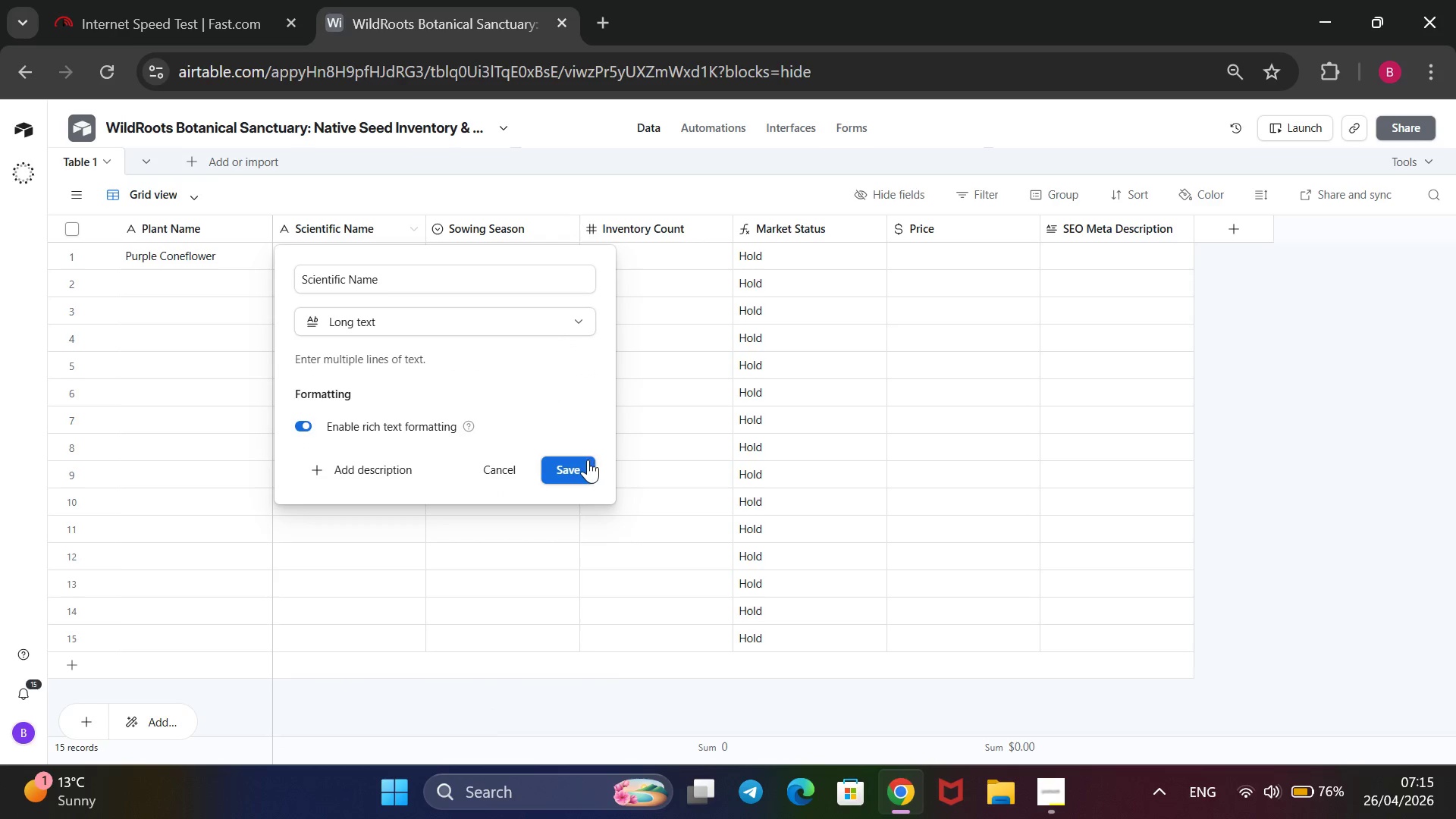 
left_click([585, 460])
 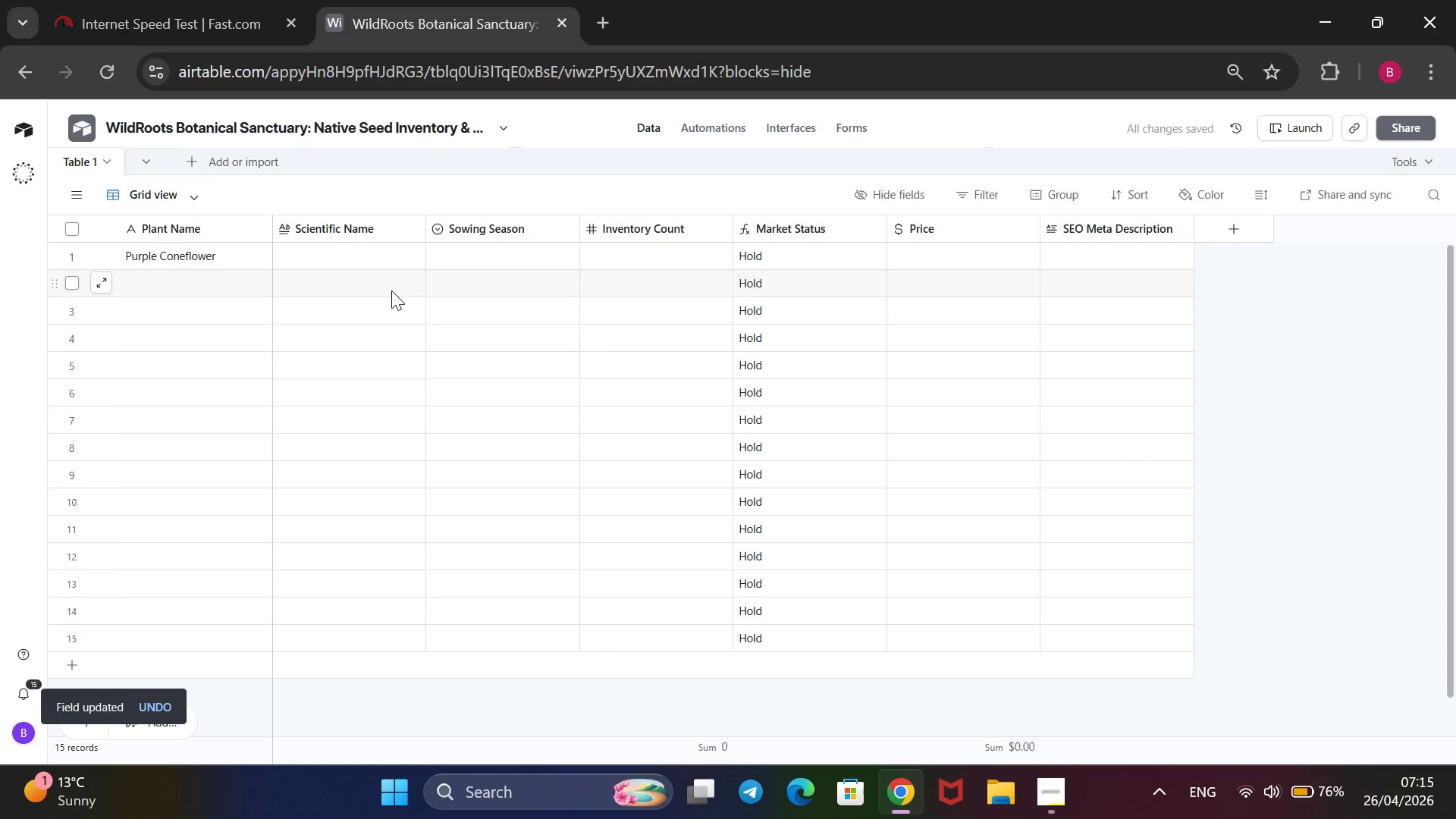 
wait(9.55)
 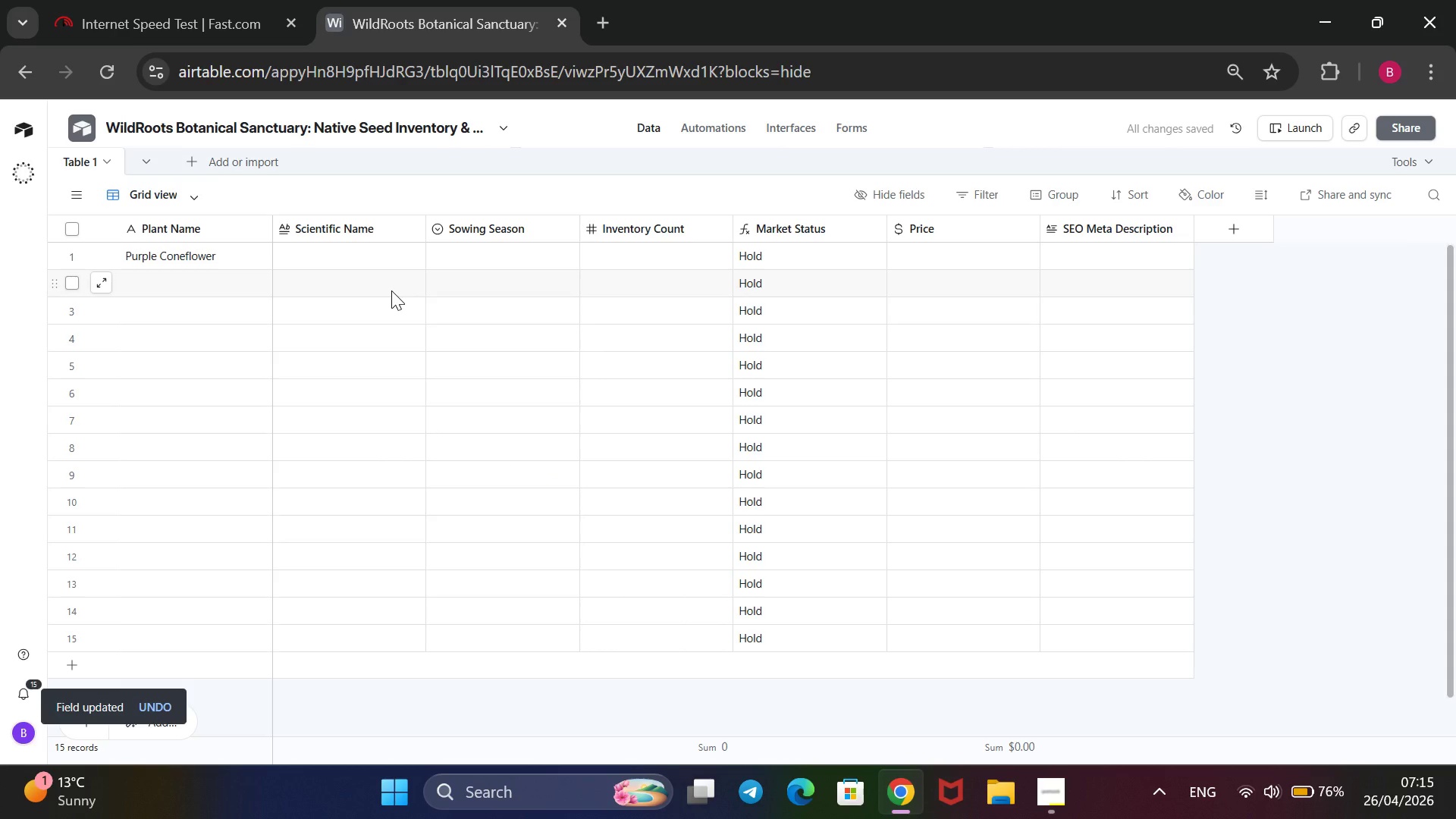 
double_click([331, 261])
 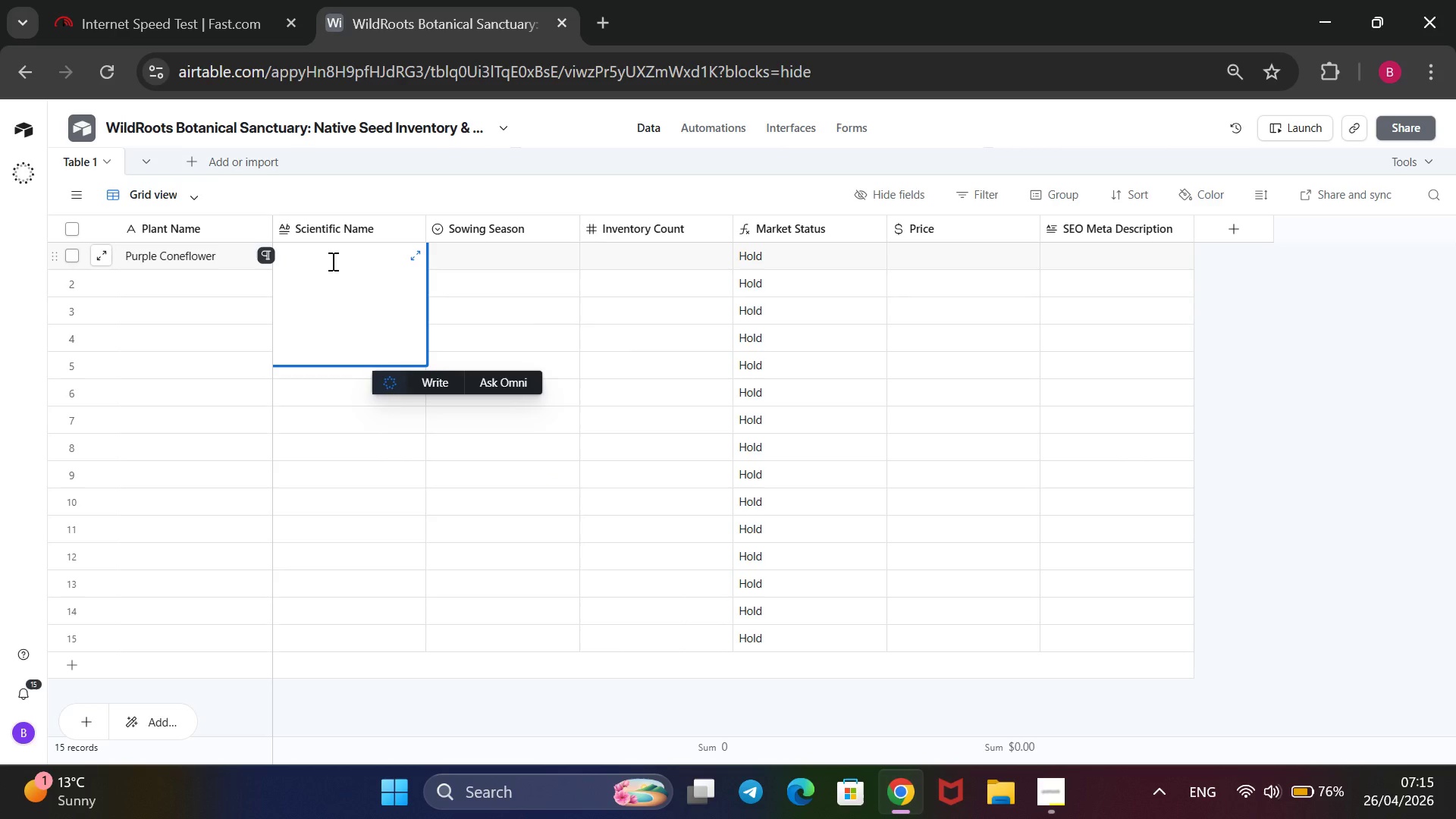 
type(ECHINACEA PURPUREA)
 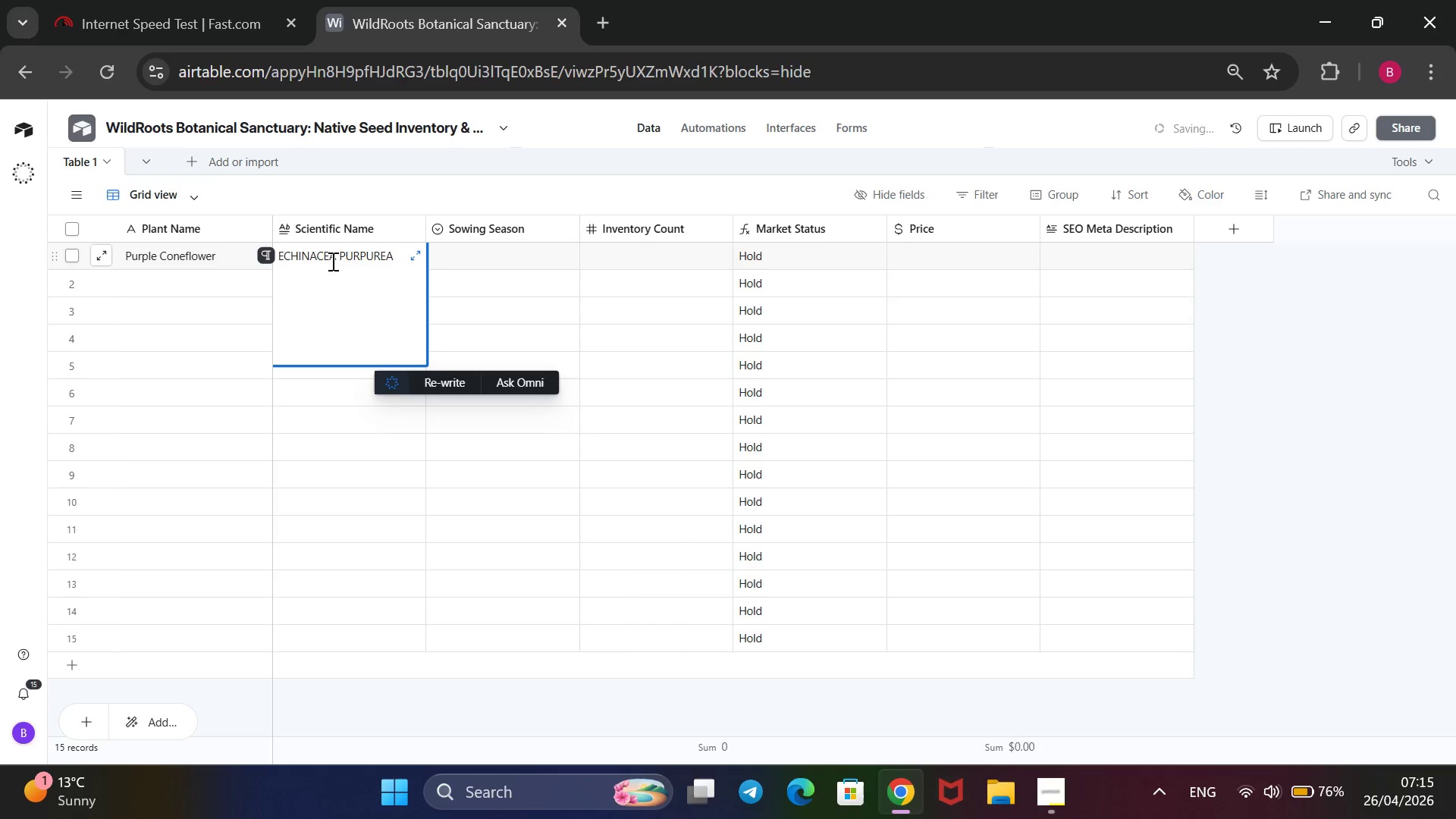 
hold_key(key=Backspace, duration=1.47)
 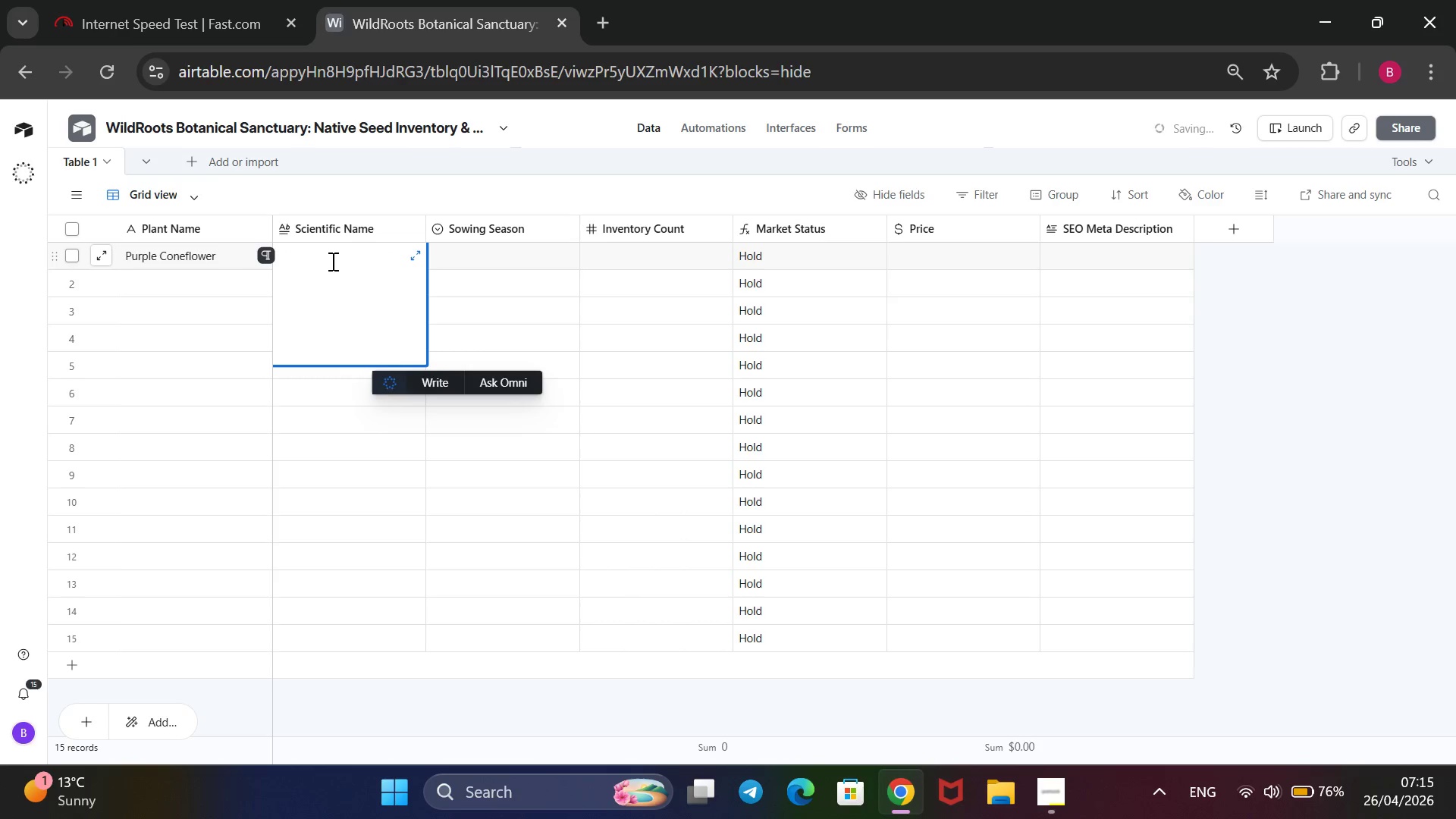 
hold_key(key=Backspace, duration=28.16)
 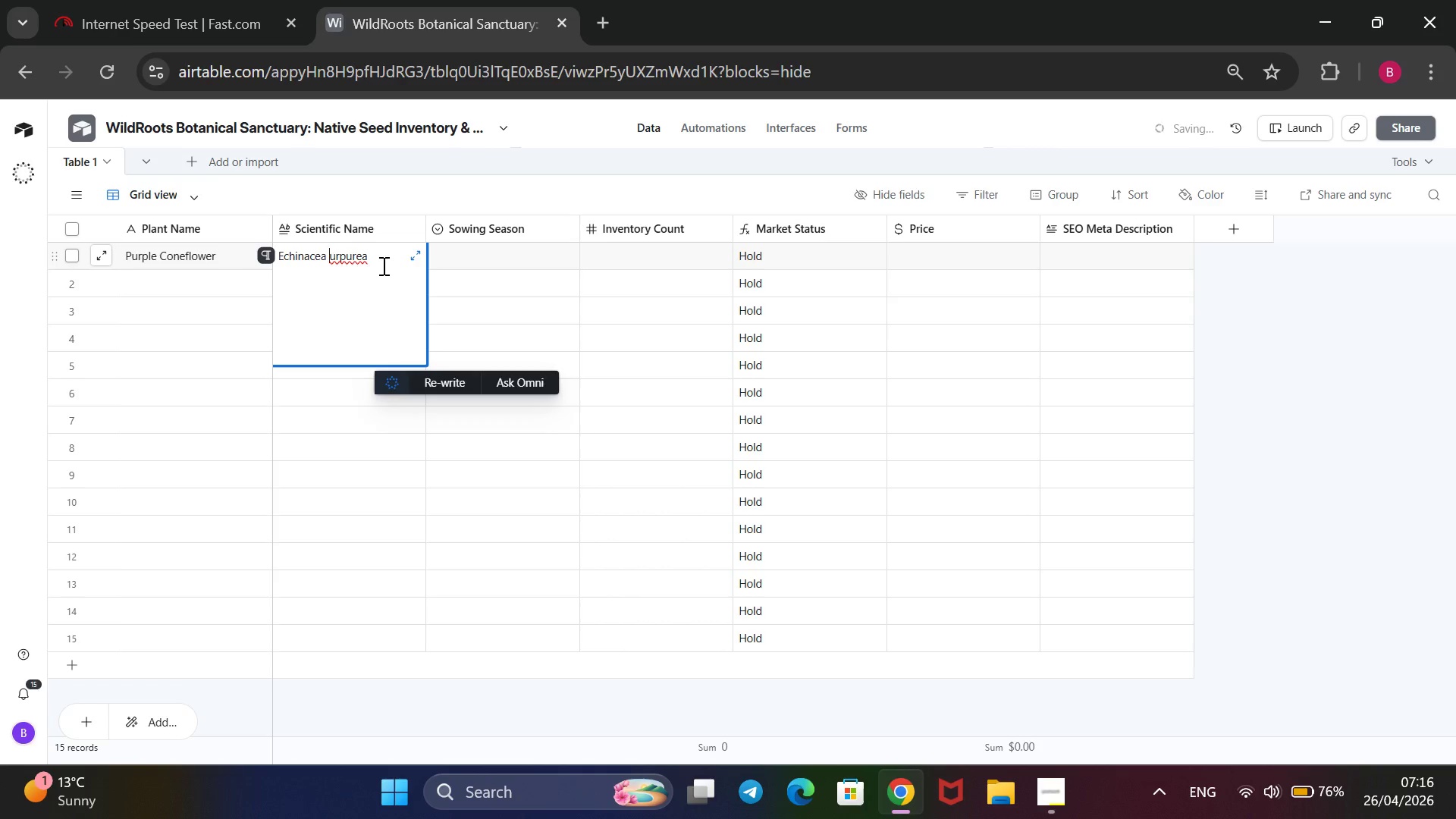 
key(E)
 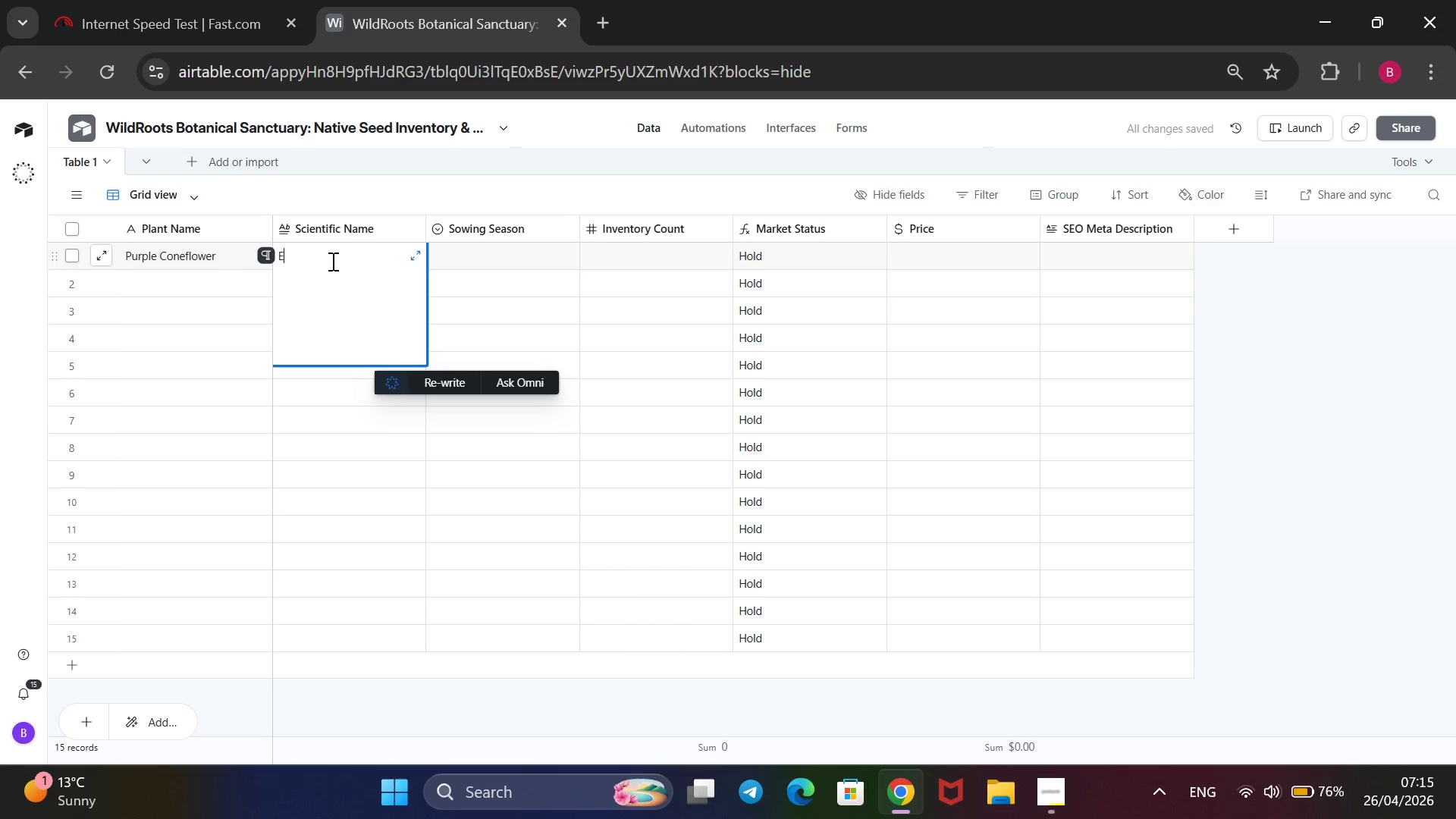 
key(CapsLock)
 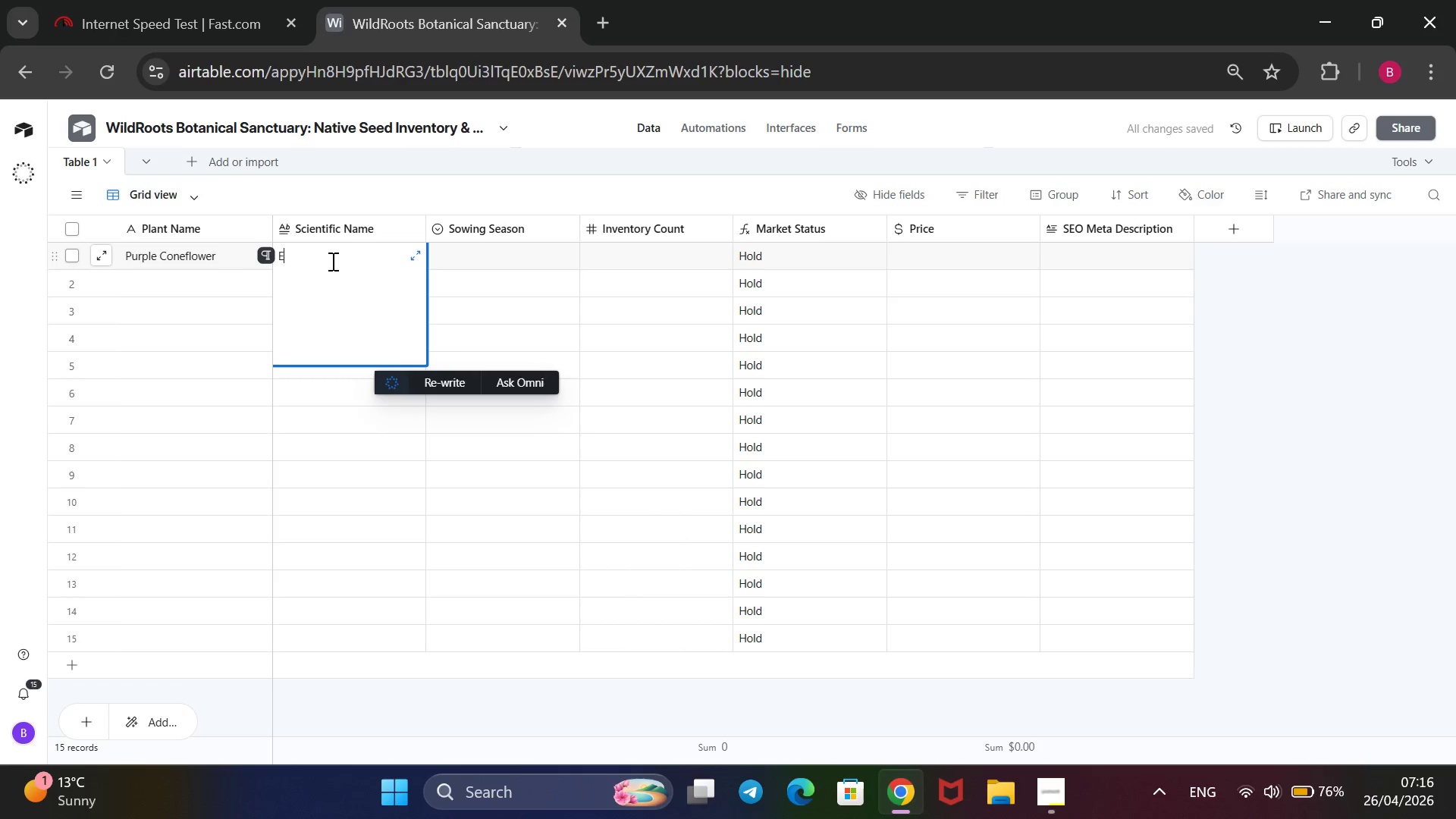 
key(ArrowLeft)
 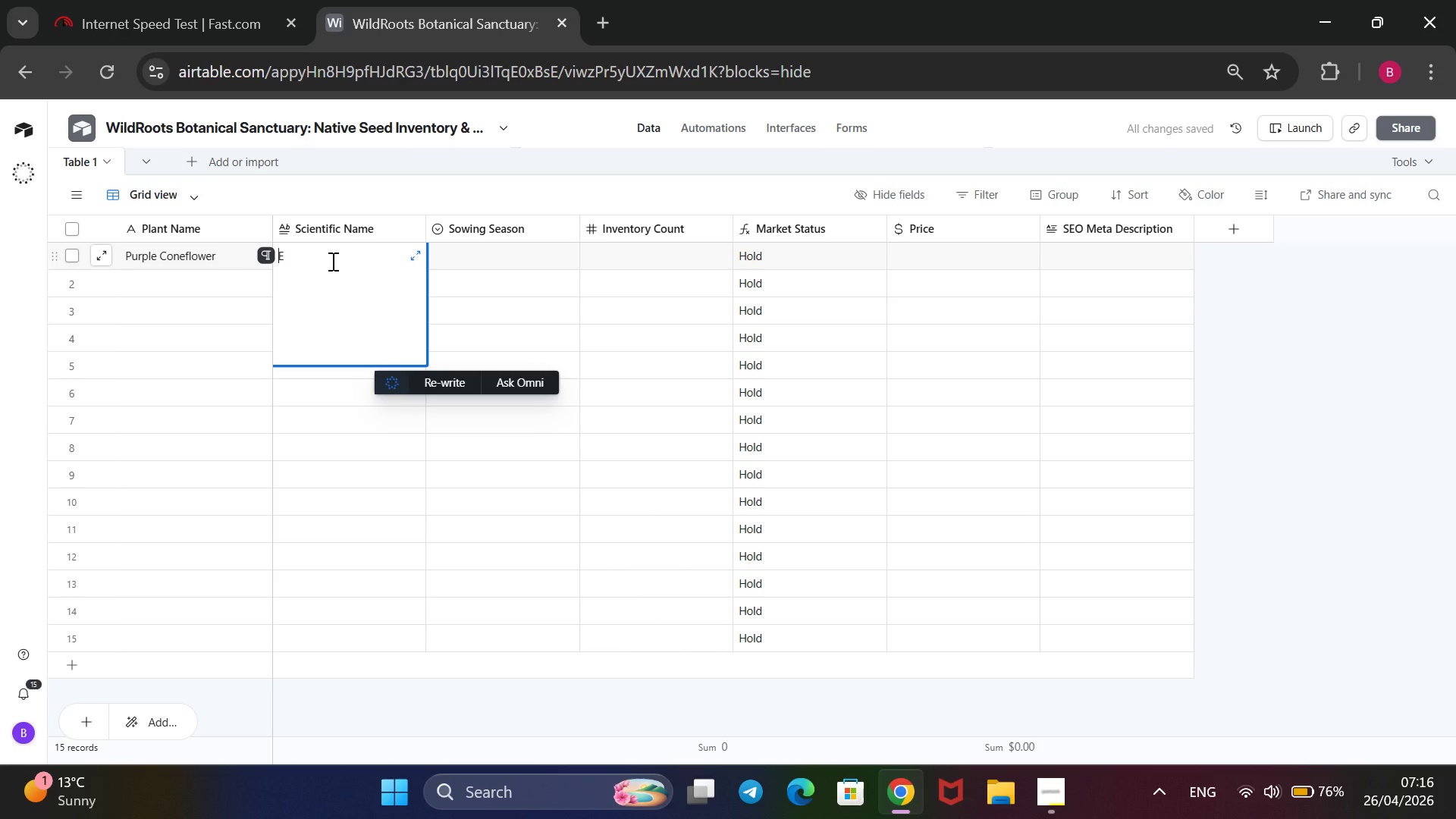 
type(chinacea )
 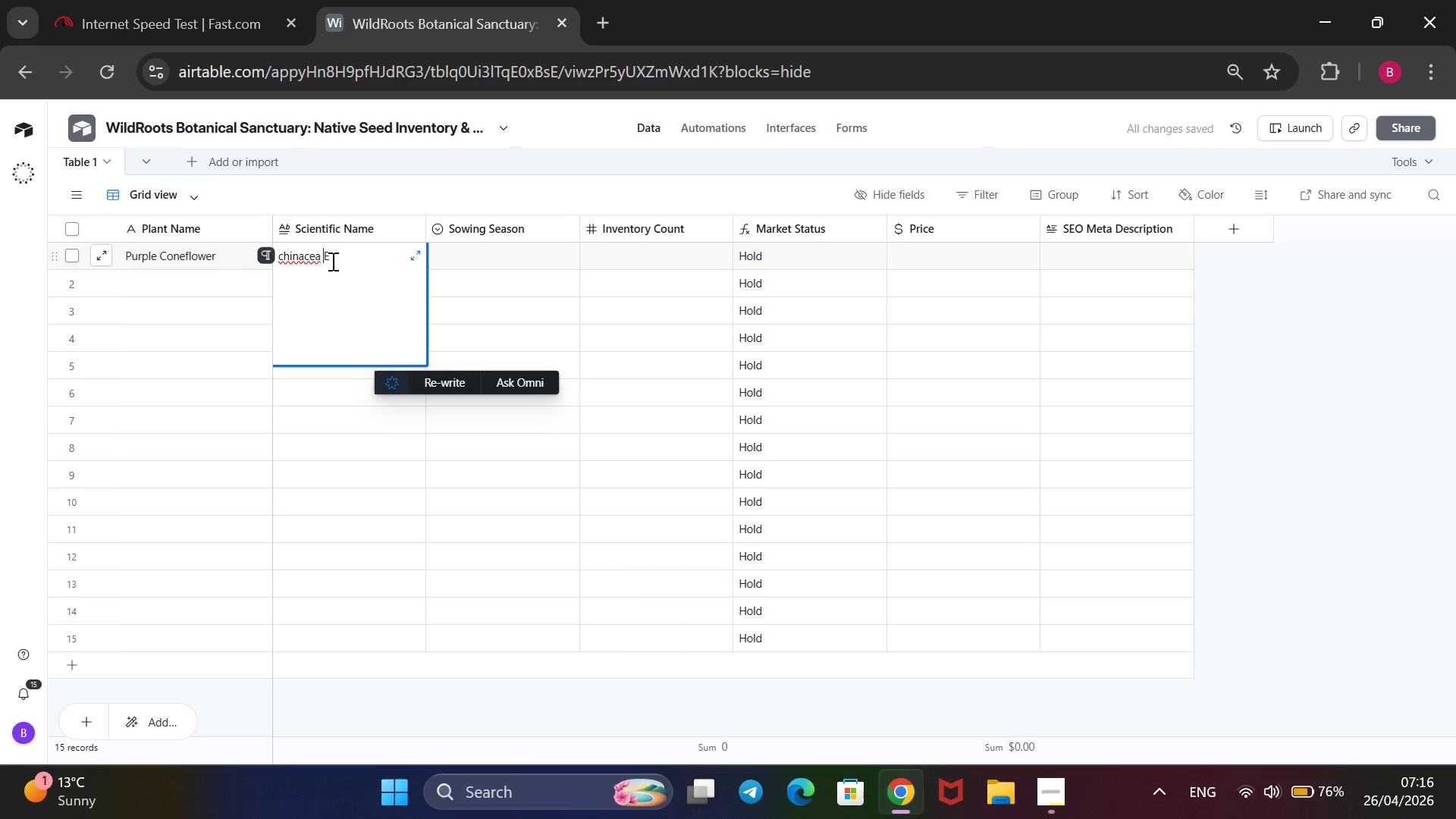 
key(ArrowLeft)
 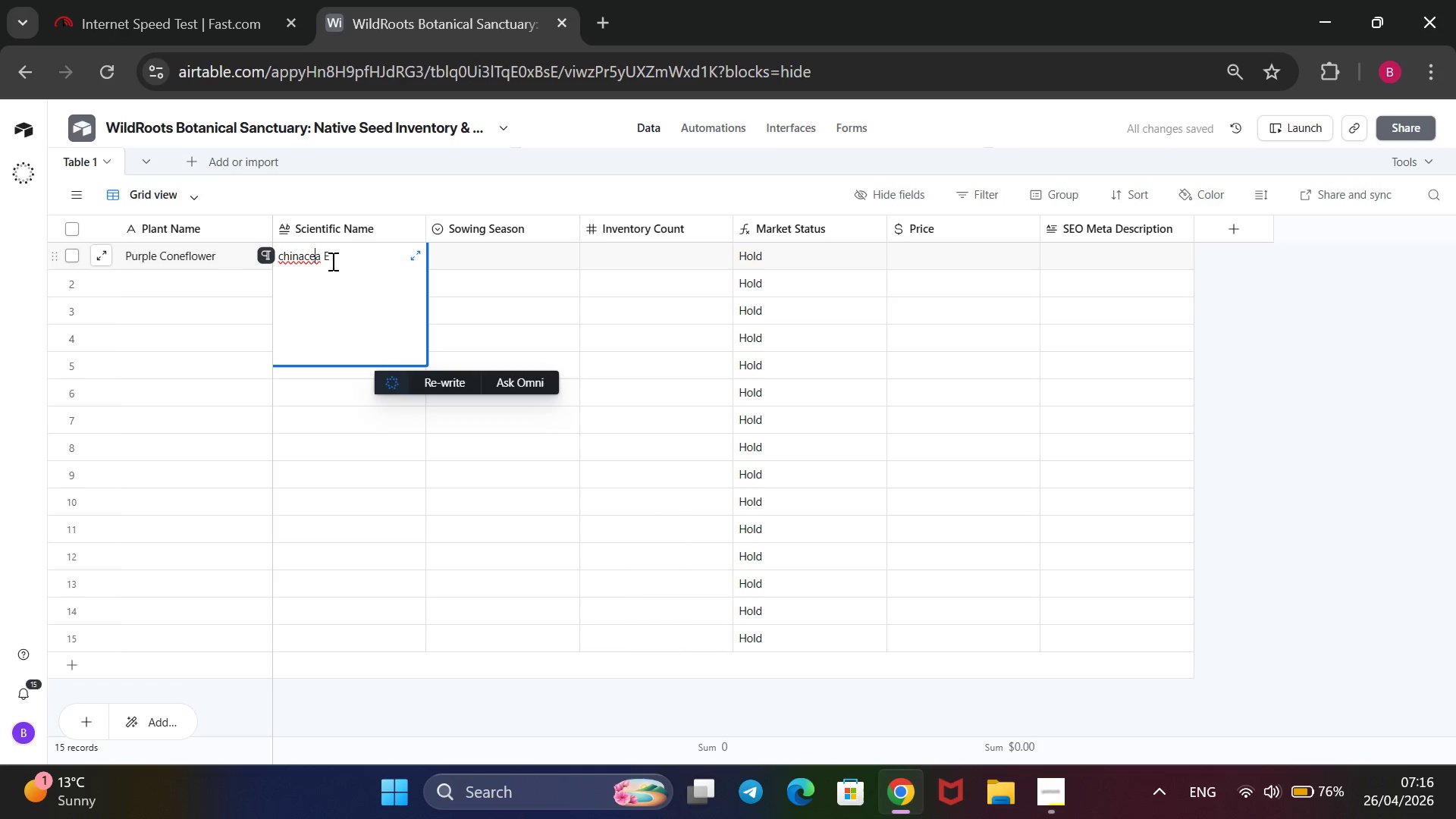 
key(ArrowLeft)
 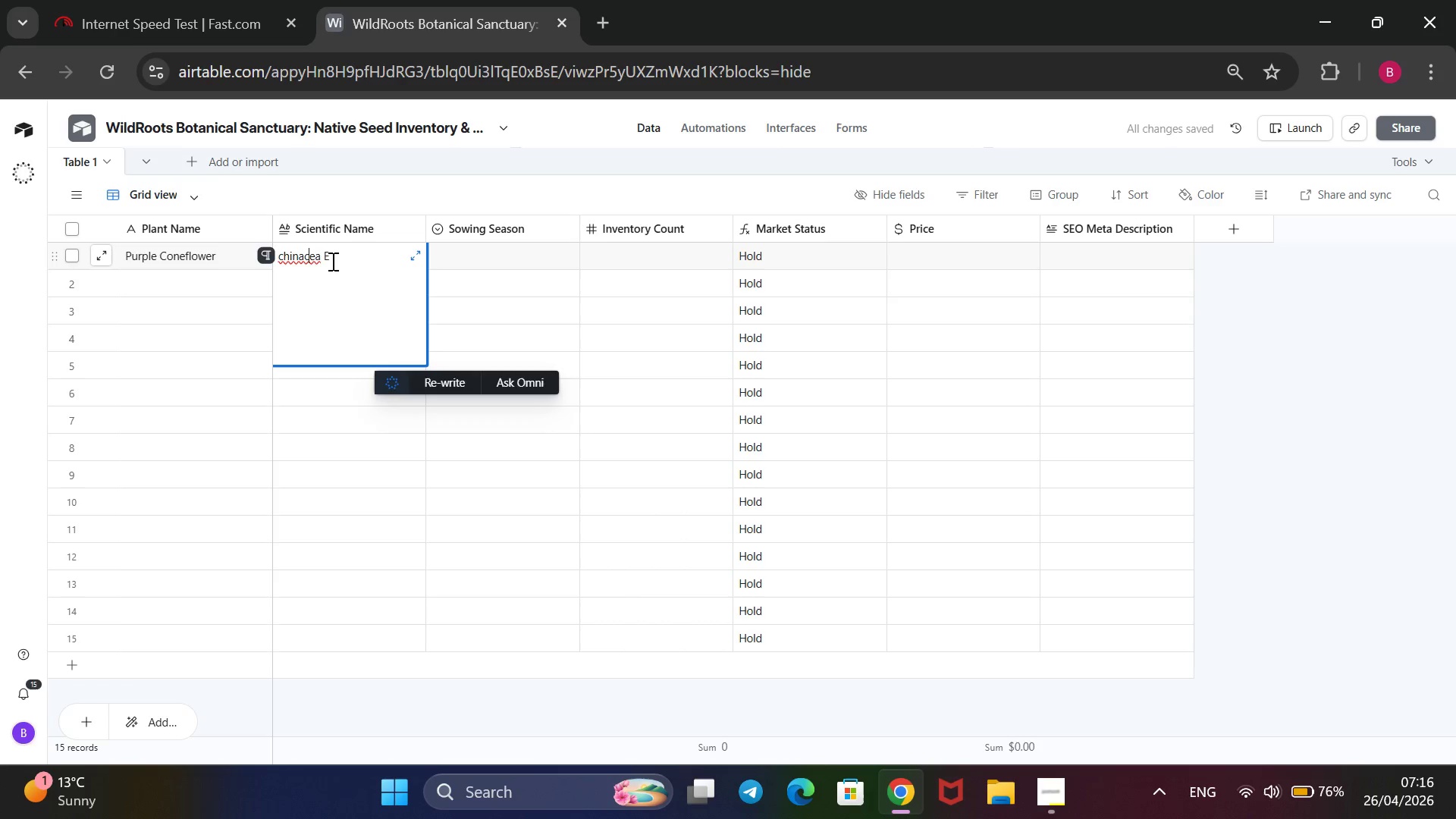 
key(ArrowLeft)
 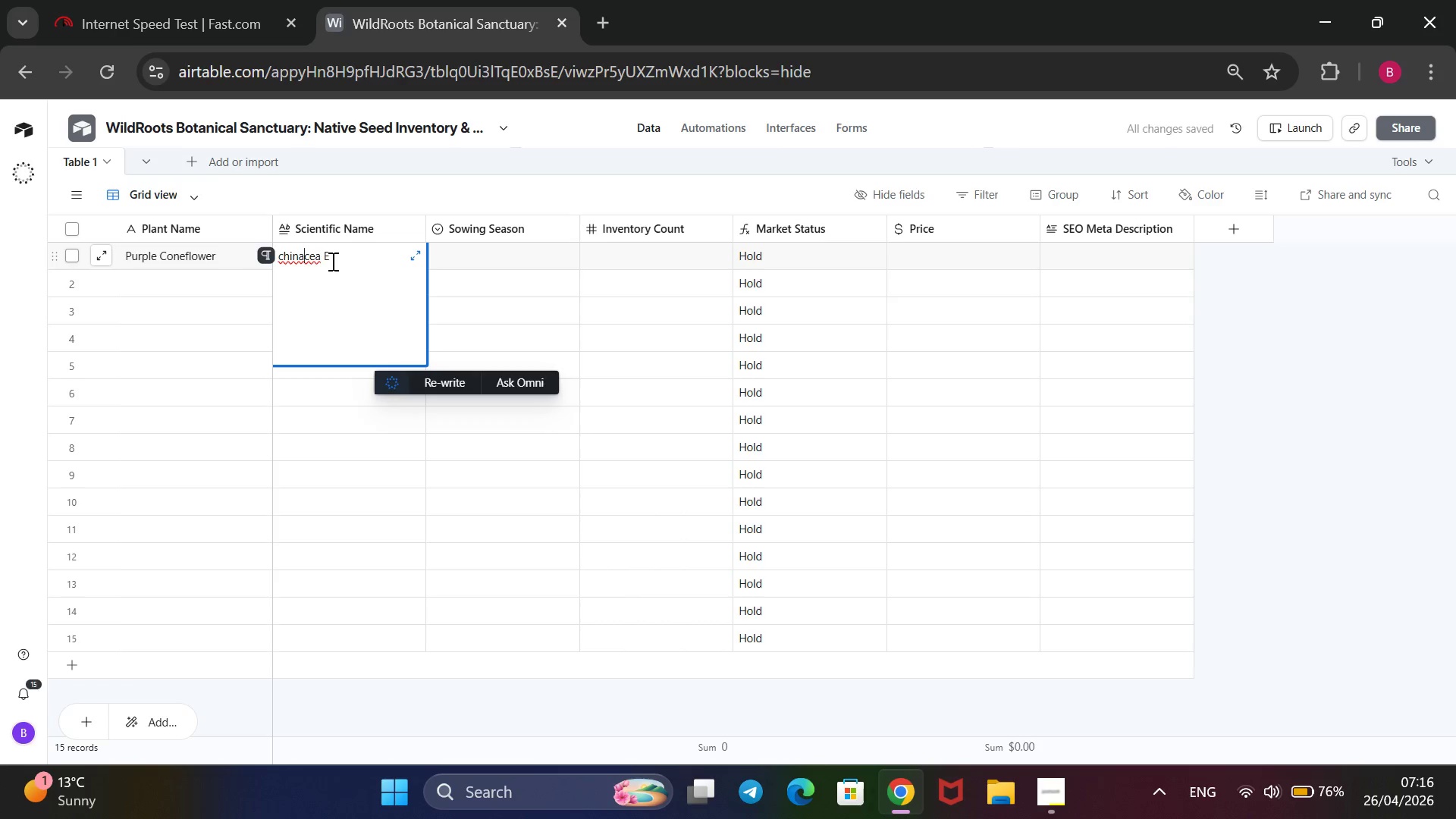 
key(ArrowLeft)
 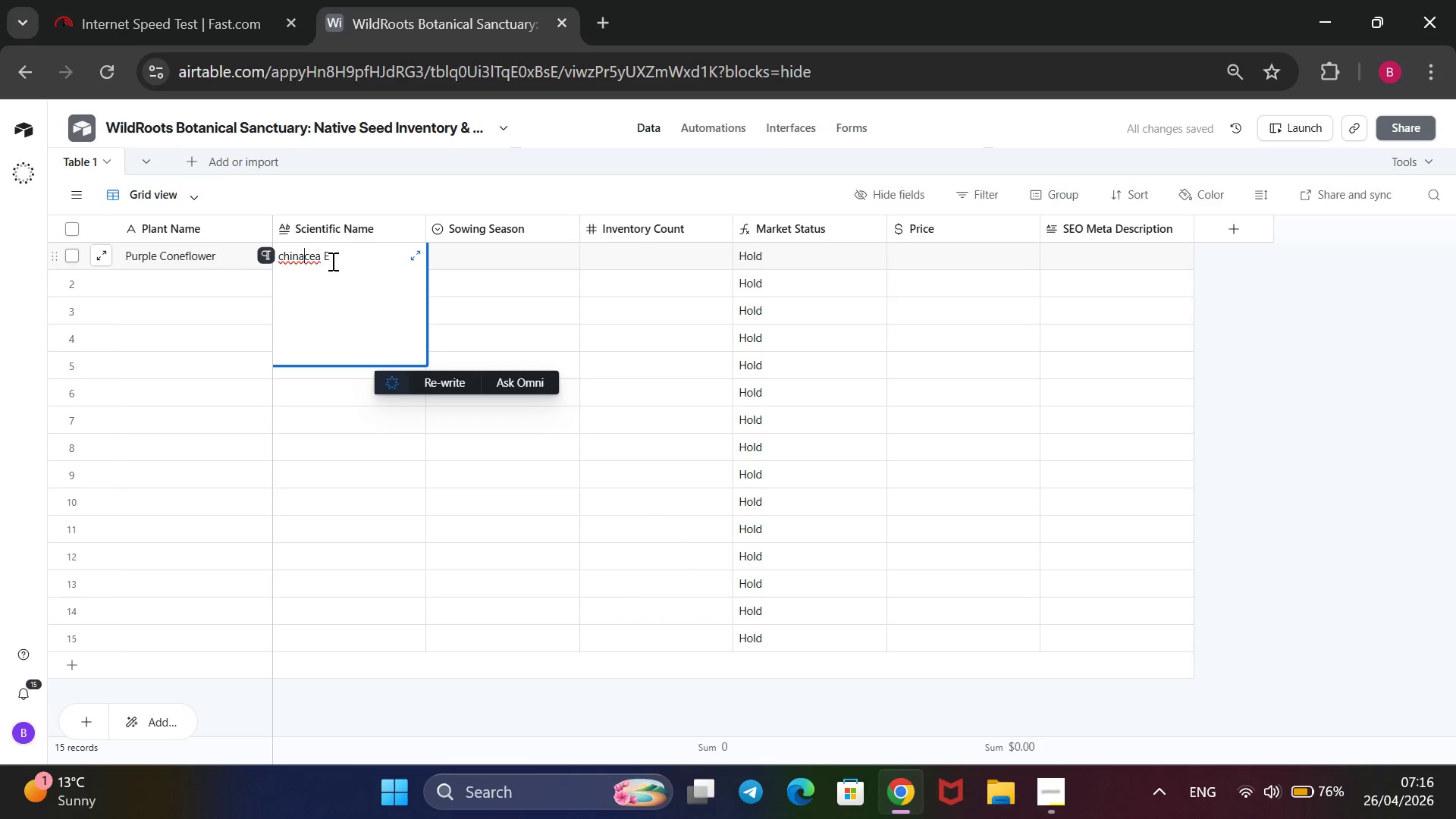 
key(ArrowLeft)
 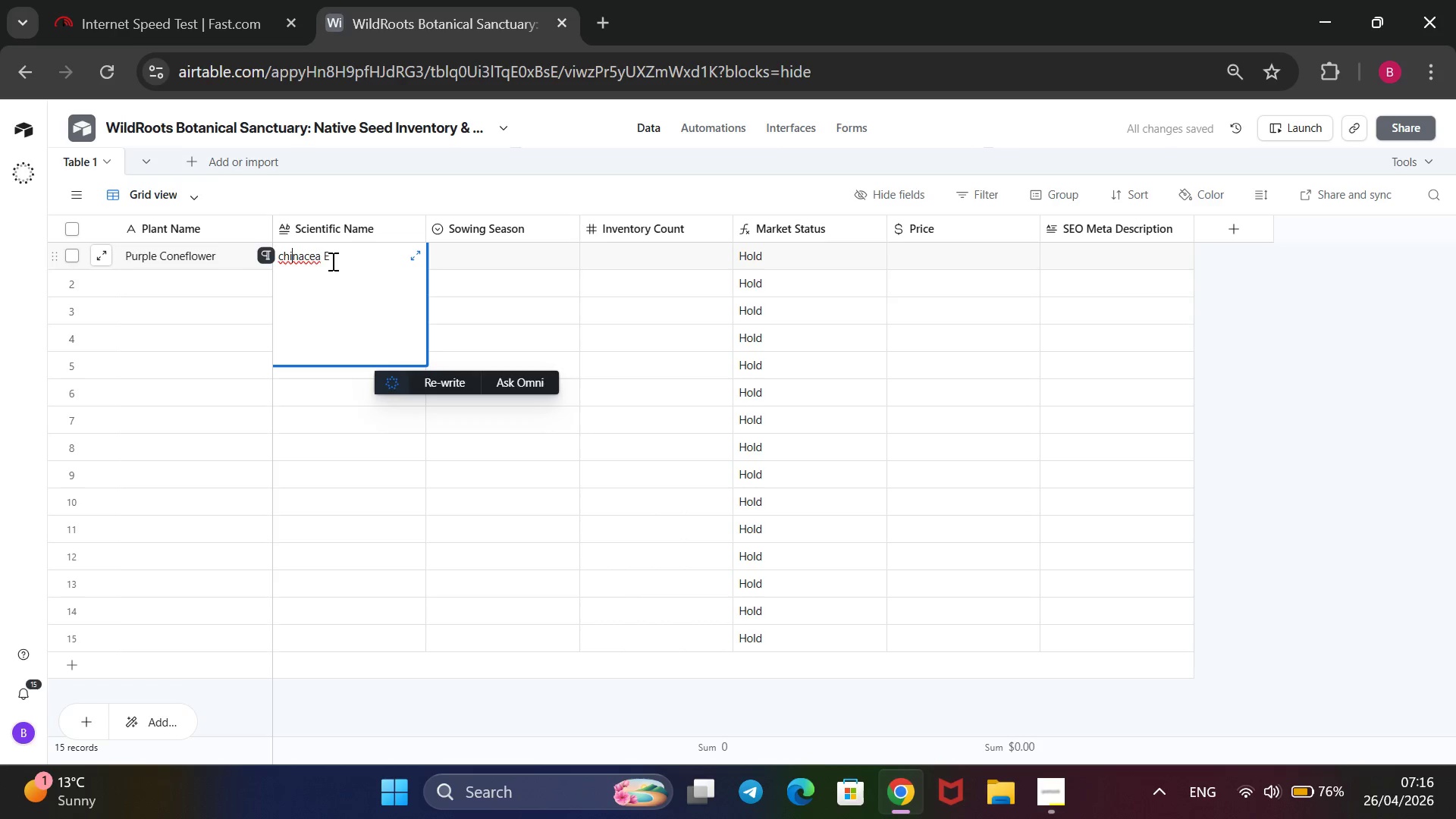 
key(ArrowLeft)
 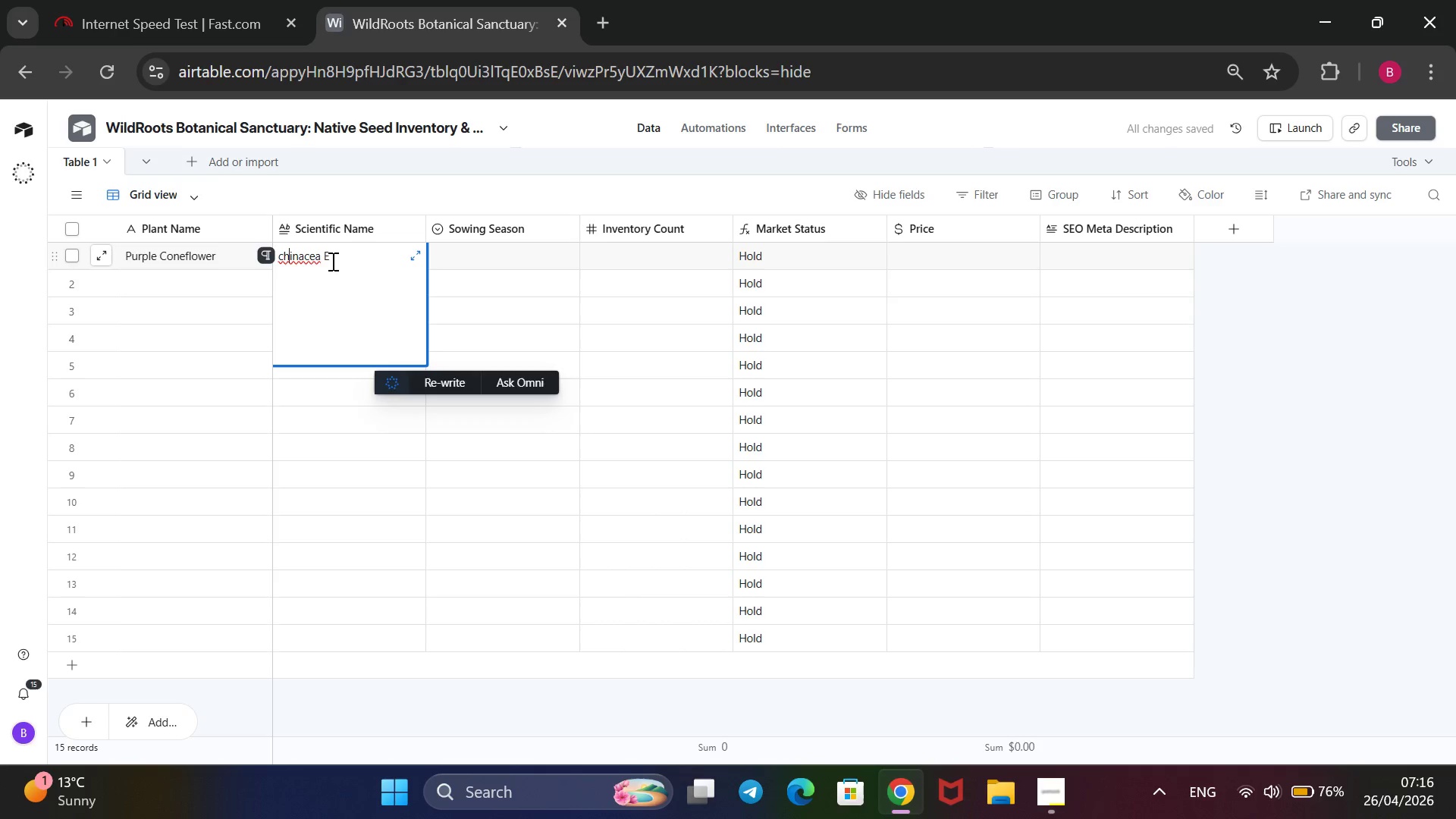 
key(ArrowLeft)
 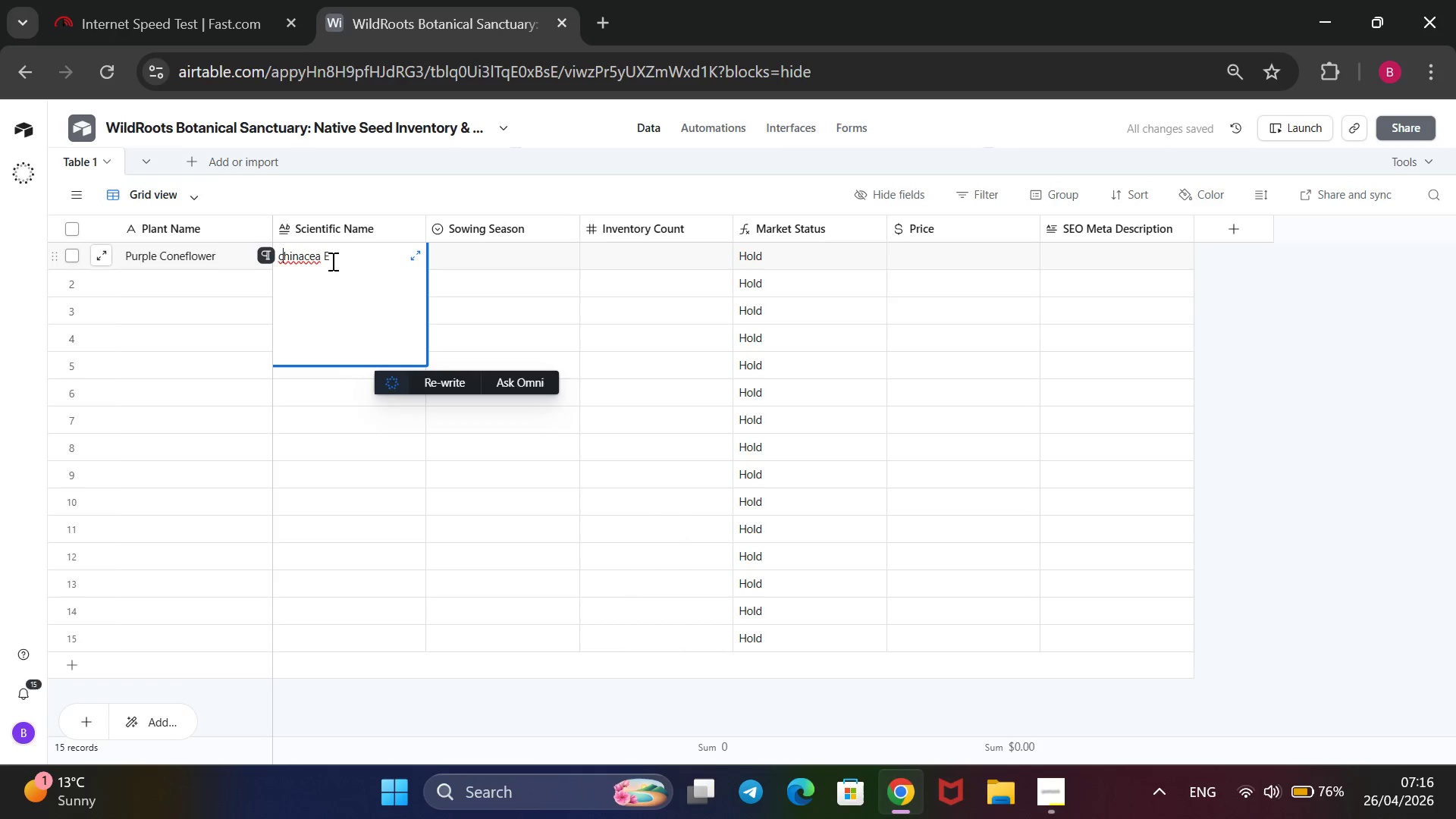 
key(ArrowLeft)
 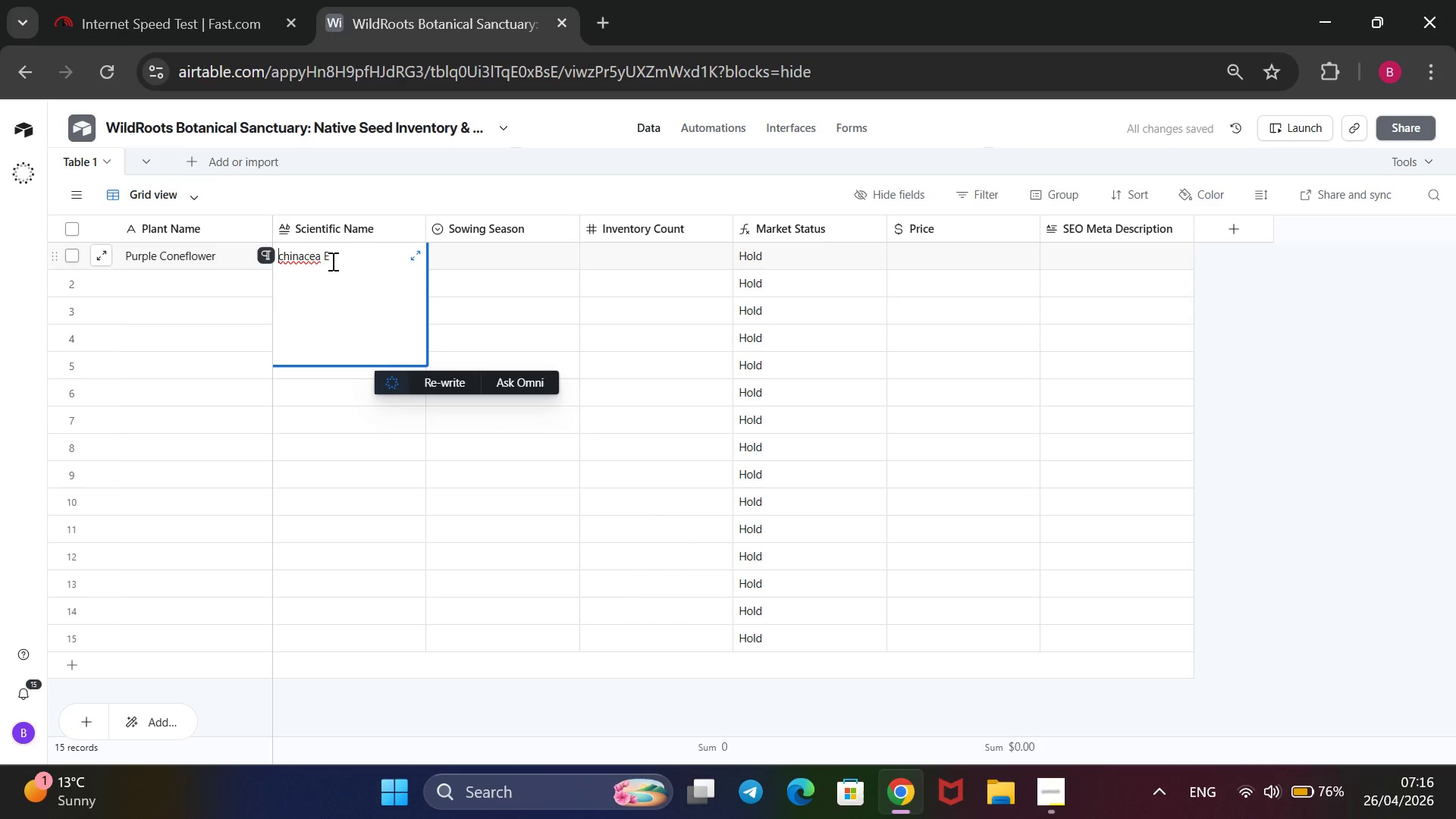 
key(ArrowLeft)
 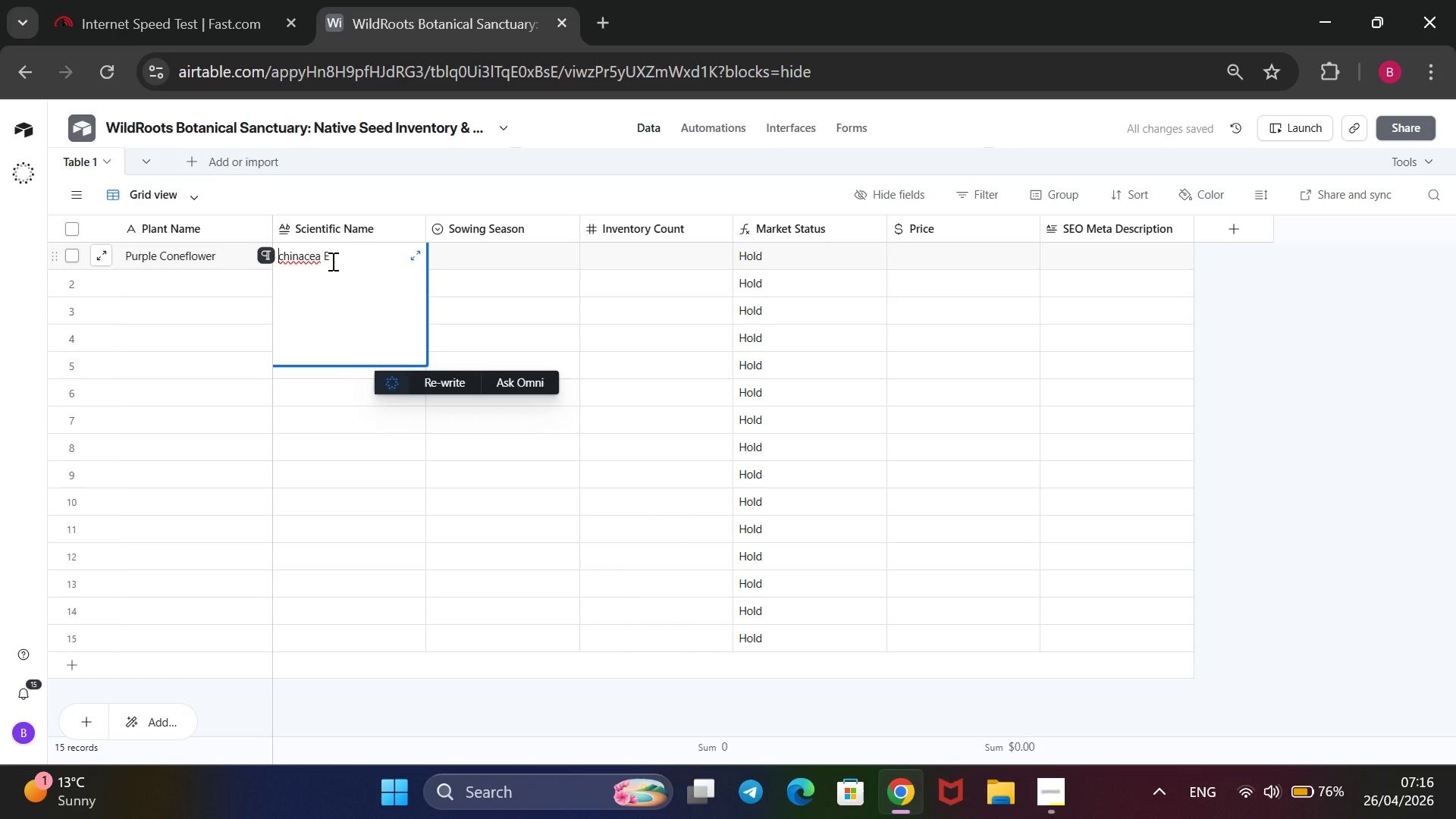 
key(CapsLock)
 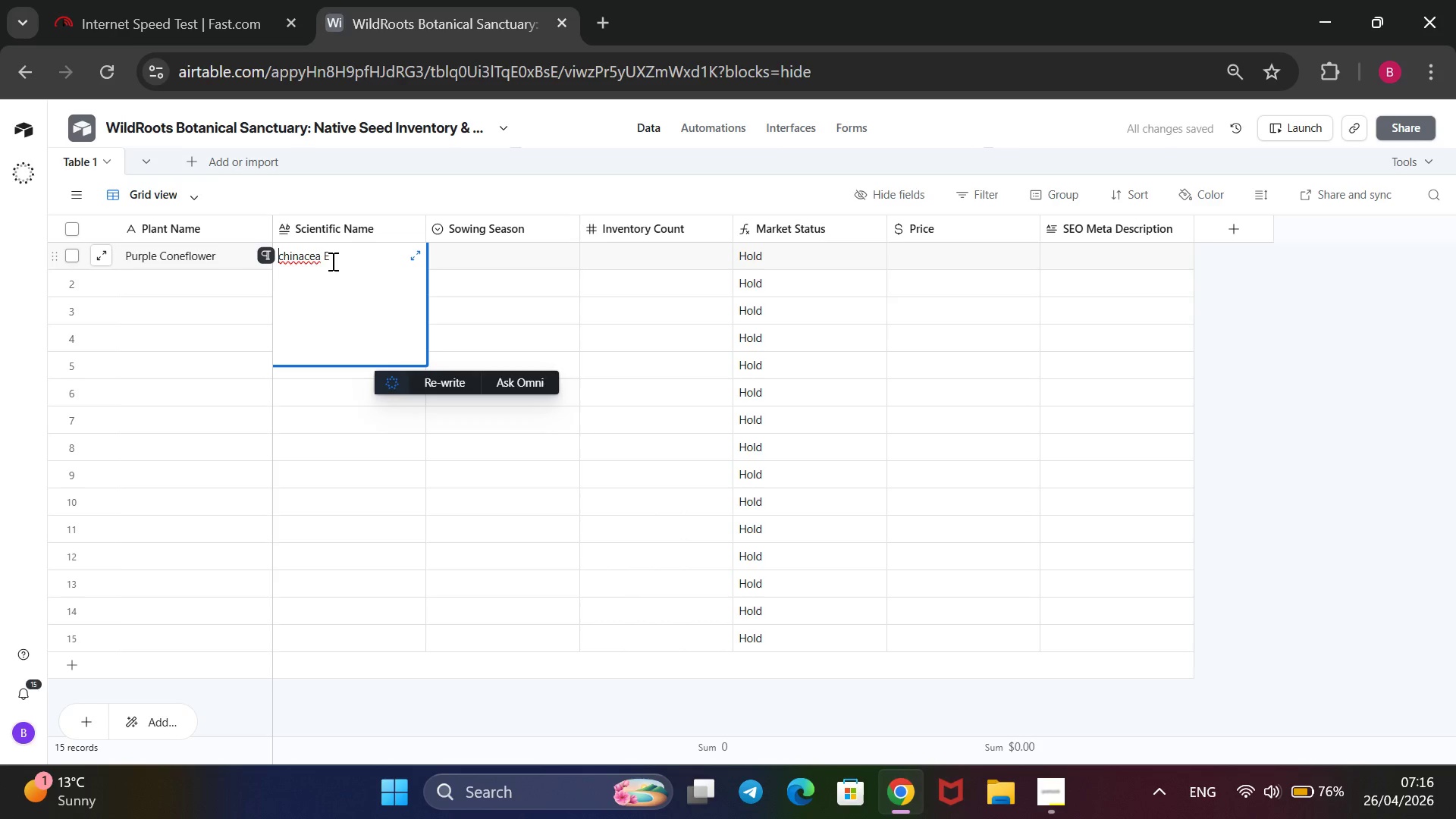 
key(E)
 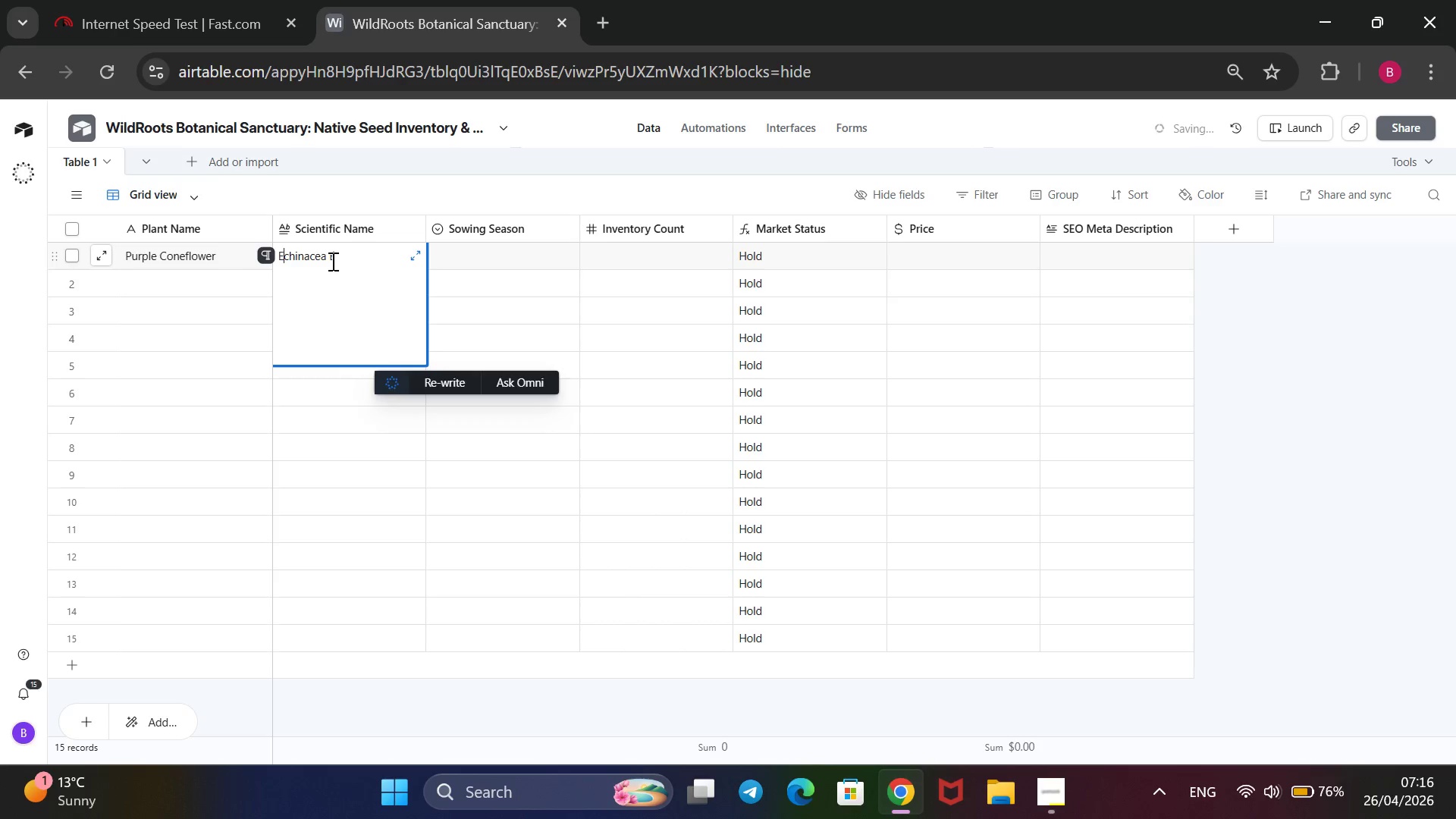 
key(CapsLock)
 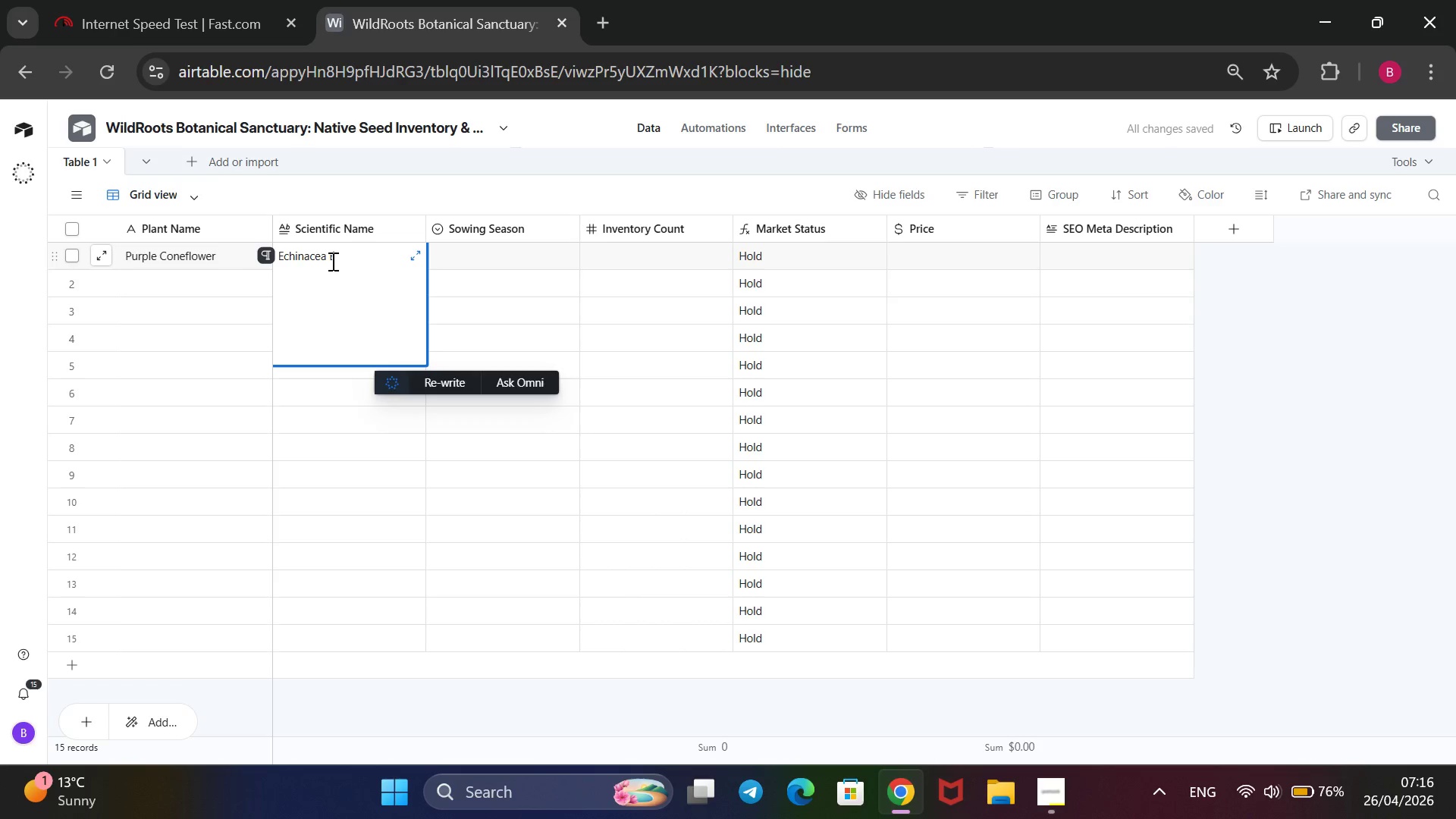 
key(ArrowRight)
 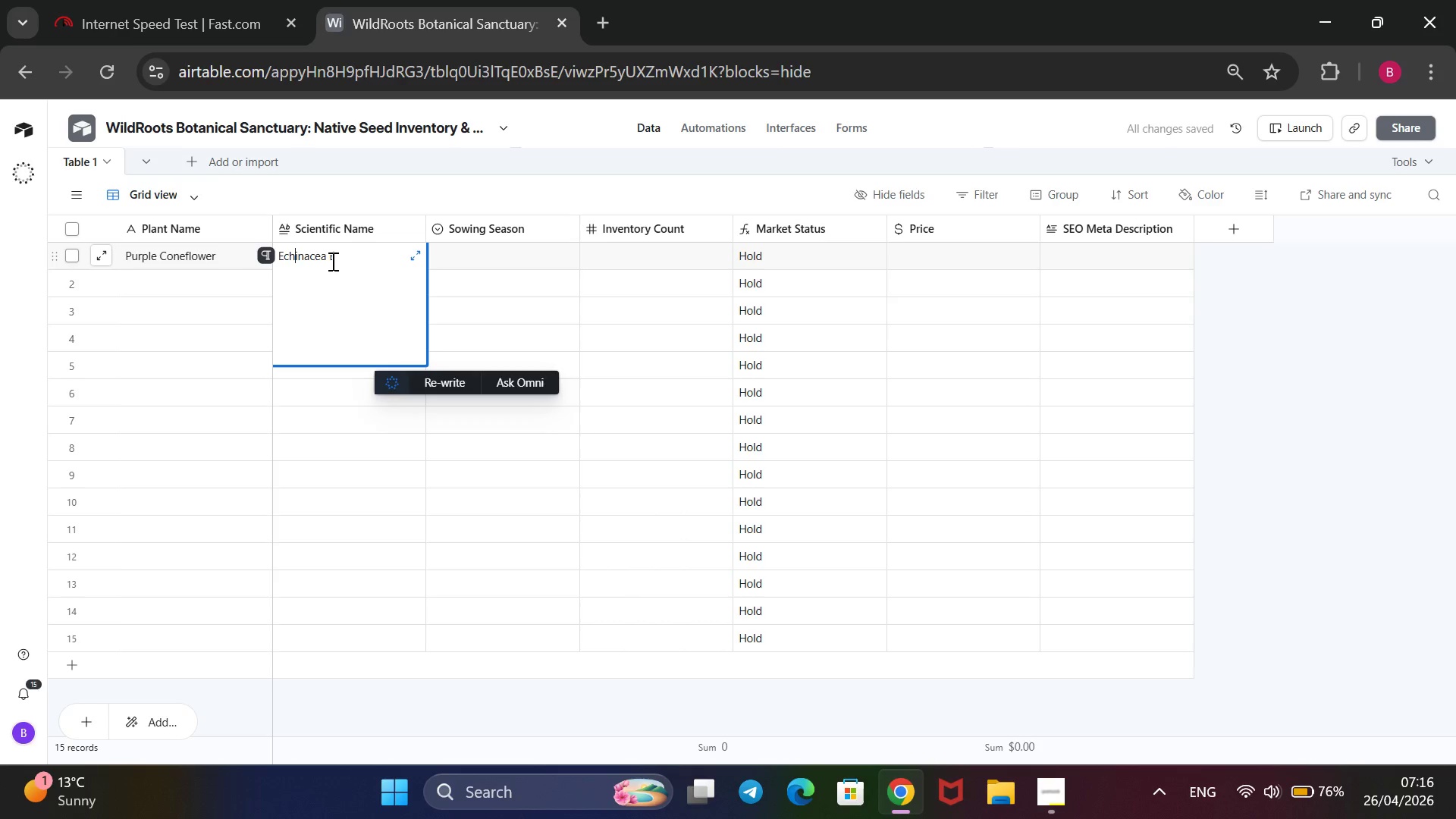 
key(ArrowRight)
 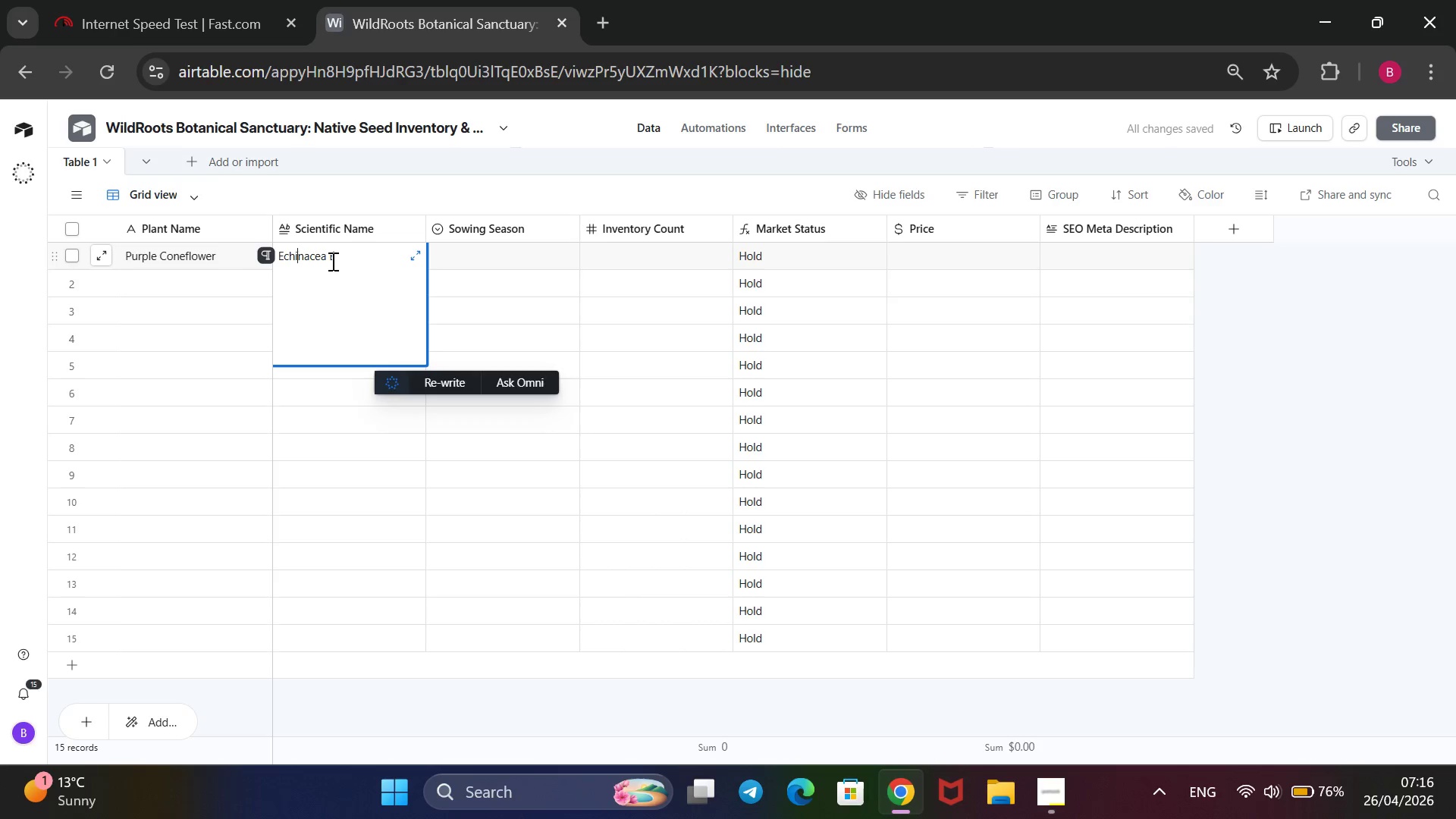 
key(ArrowRight)
 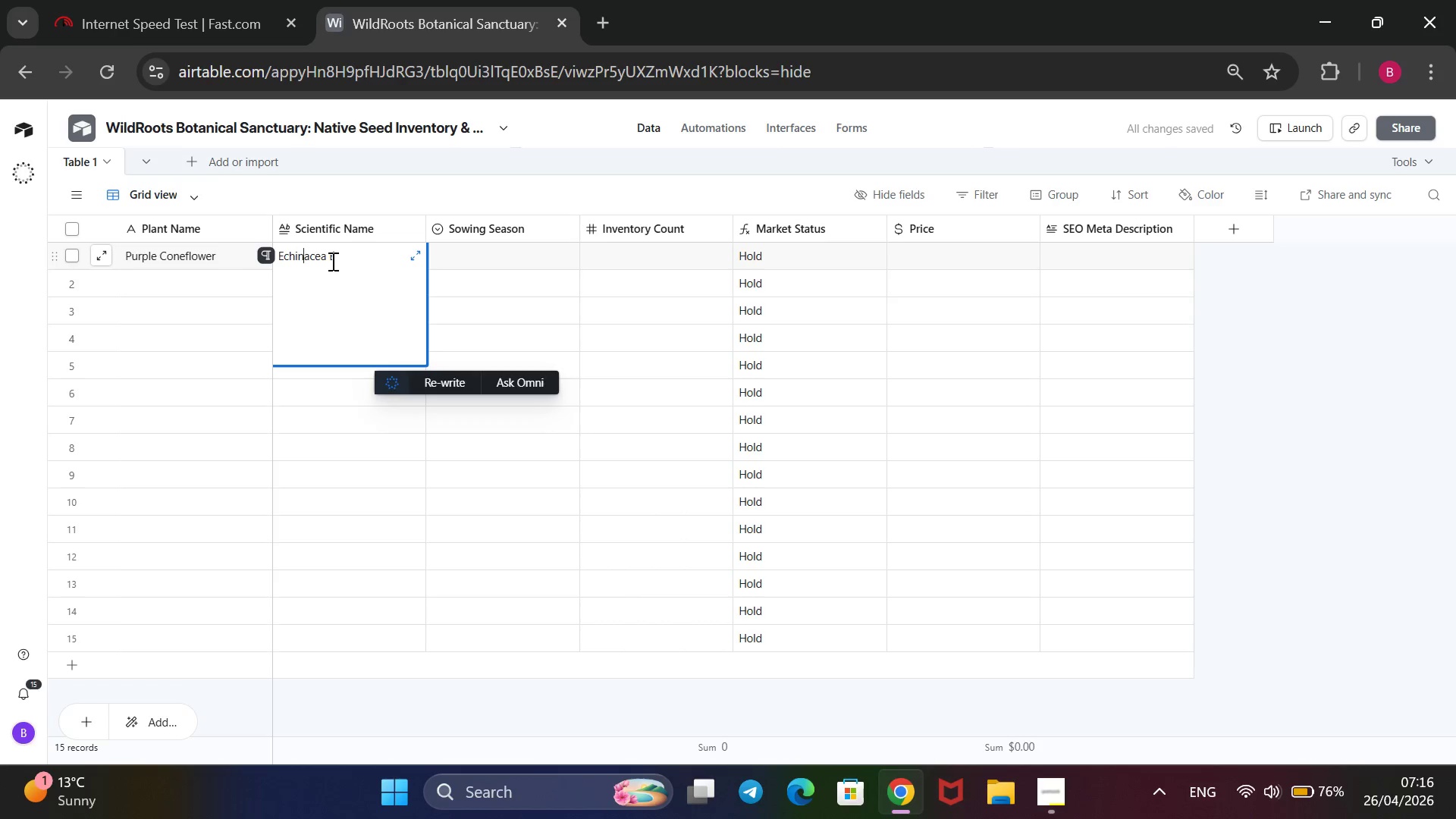 
key(ArrowRight)
 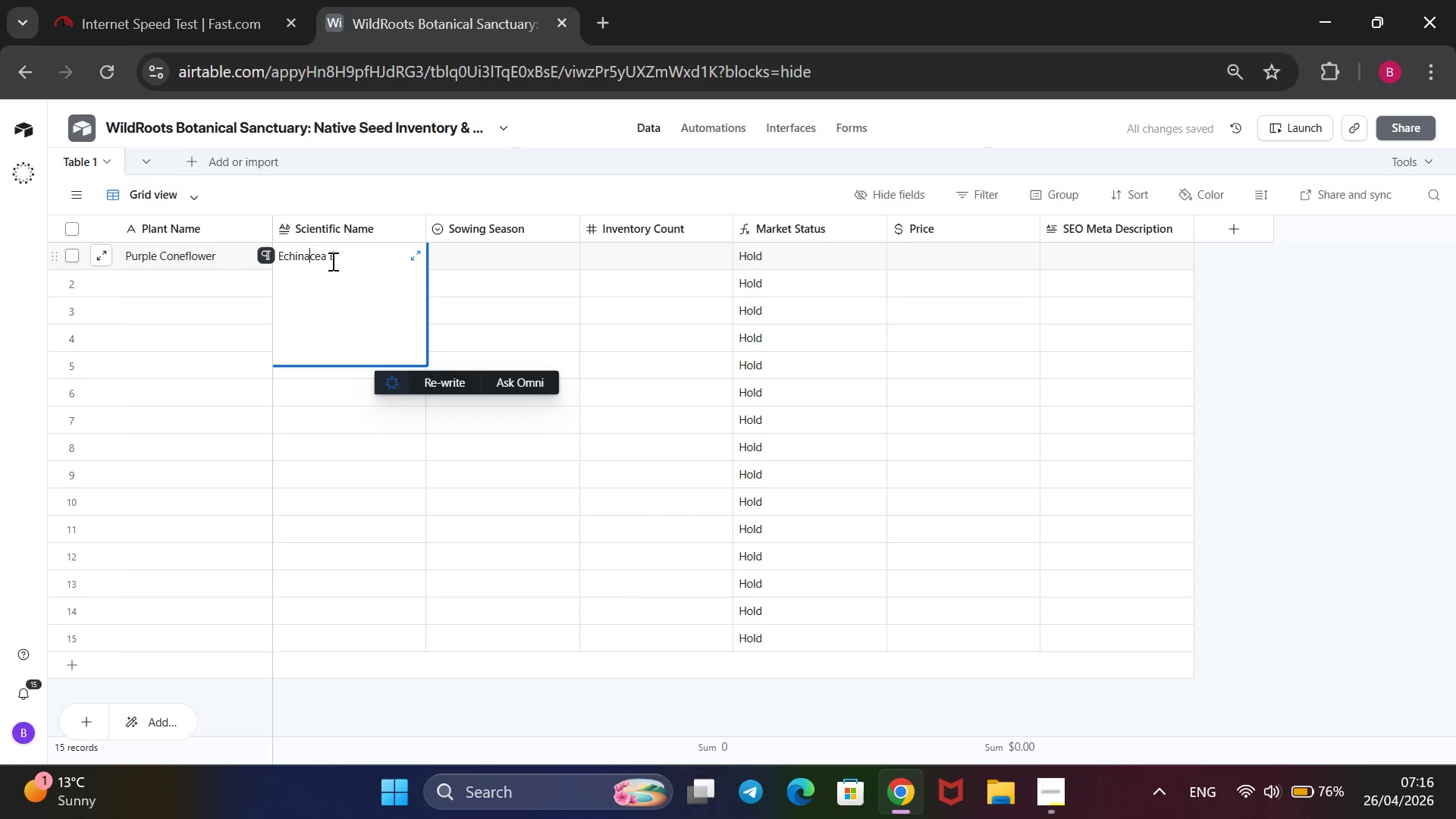 
key(ArrowRight)
 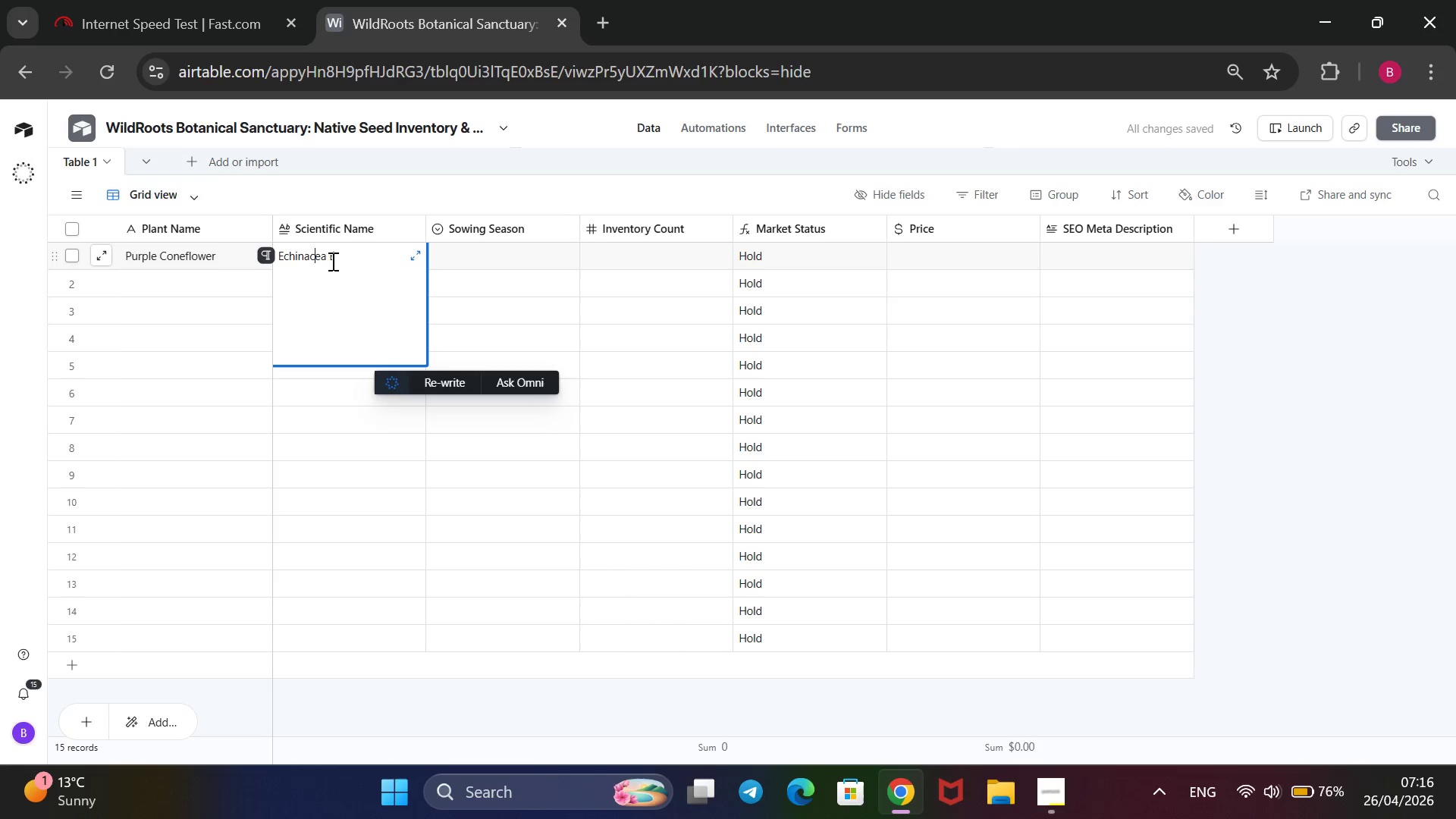 
key(ArrowRight)
 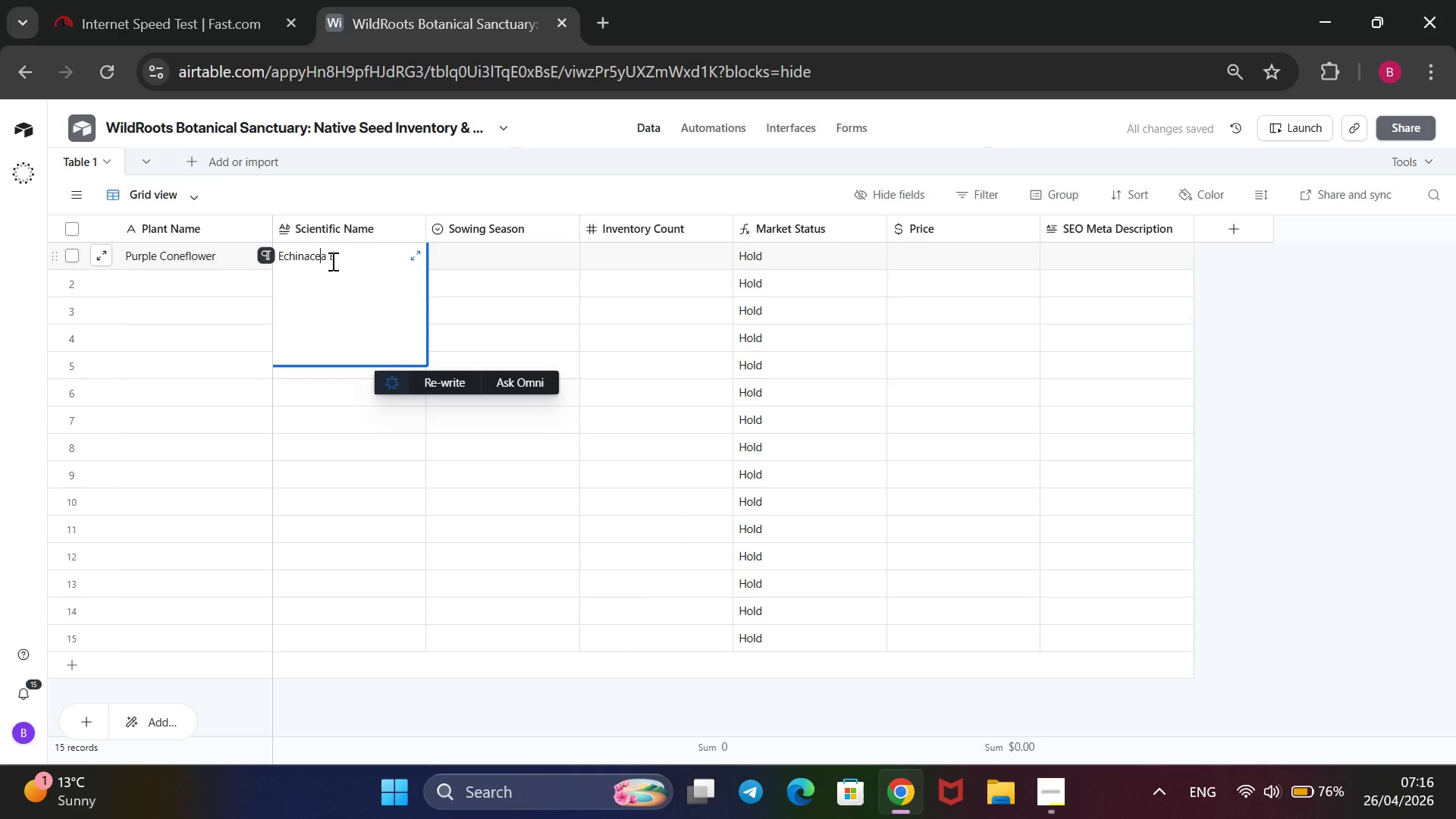 
key(ArrowRight)
 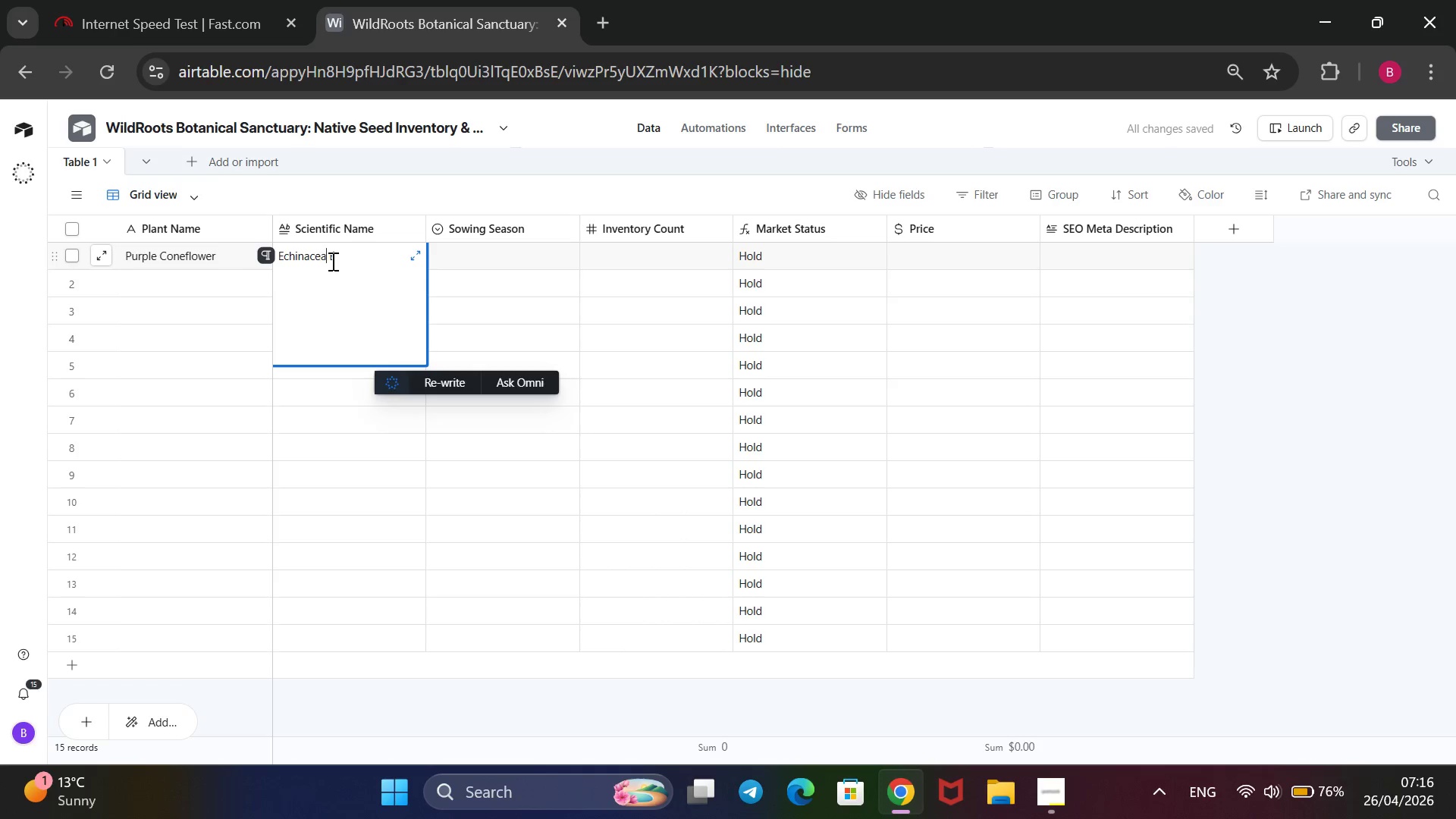 
key(ArrowRight)
 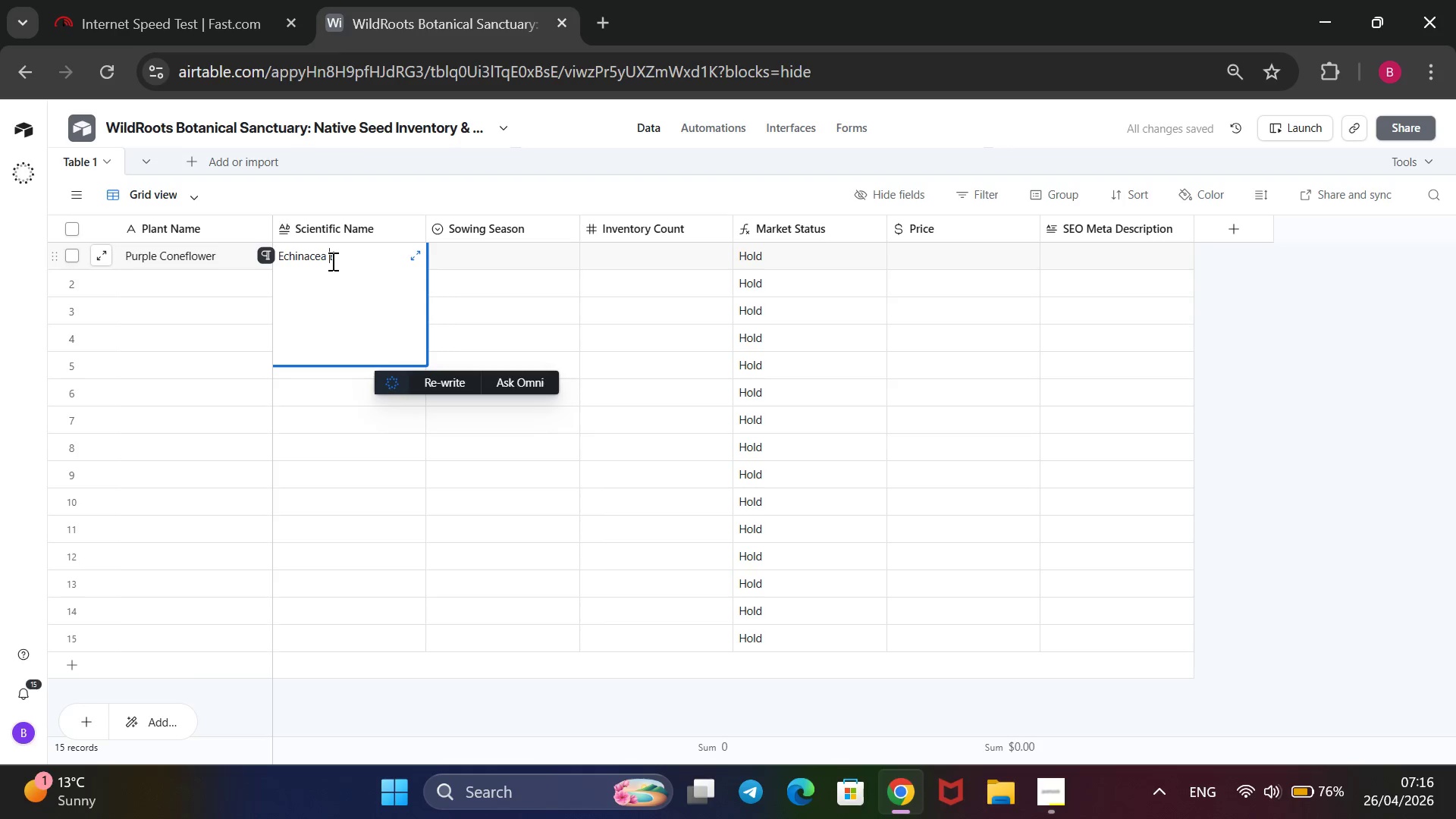 
key(ArrowRight)
 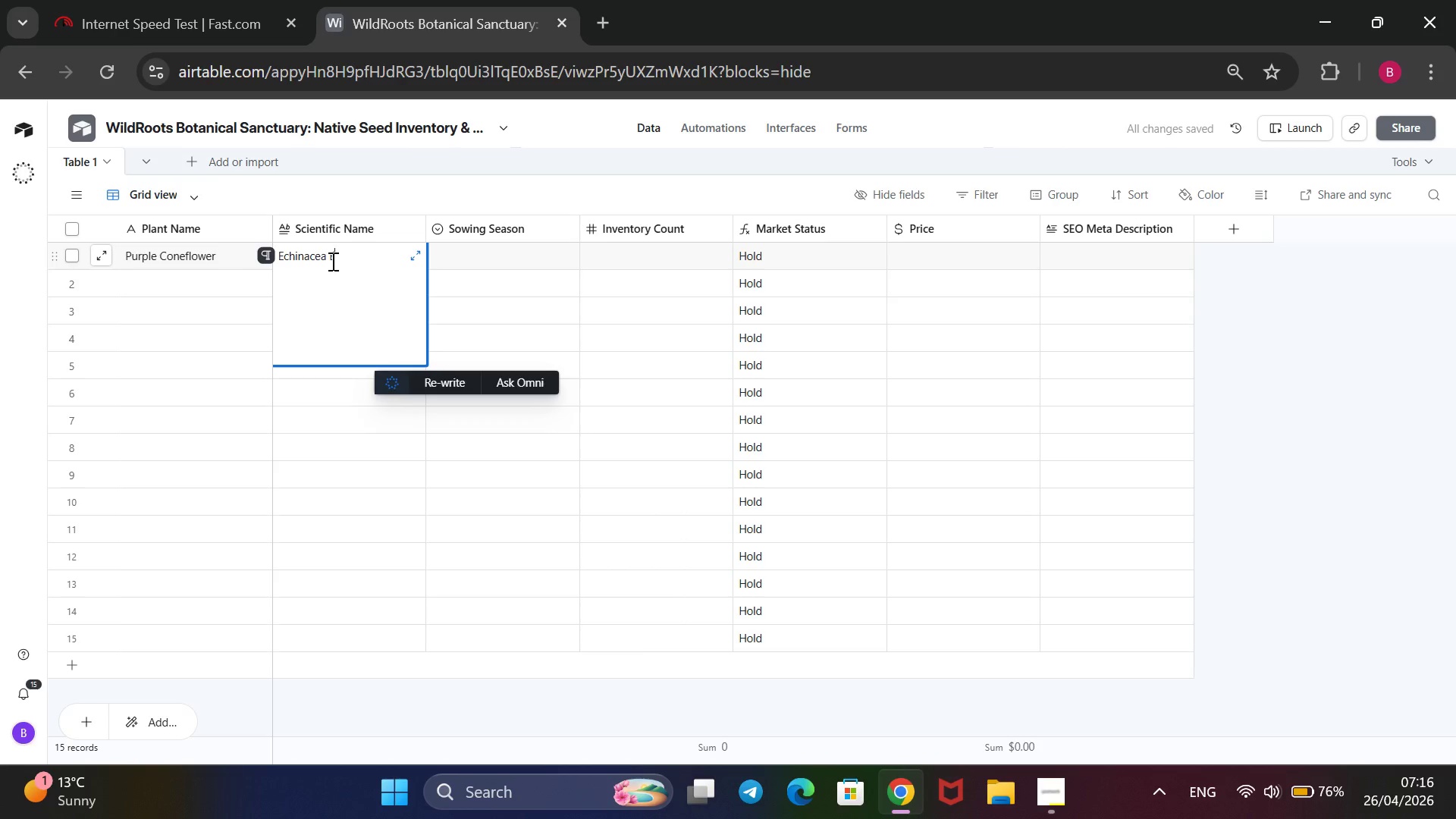 
key(ArrowRight)
 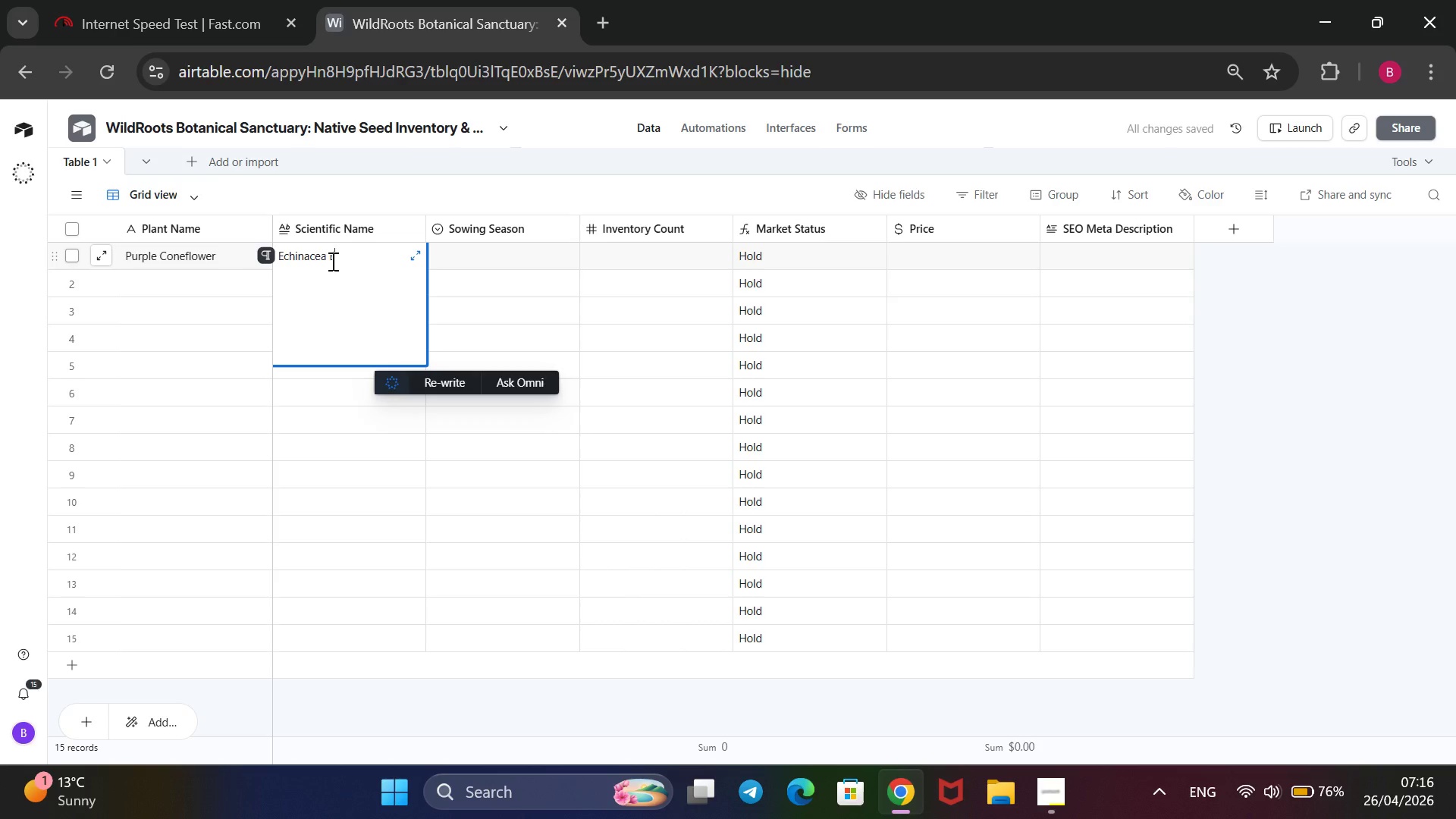 
type(urpurea)
 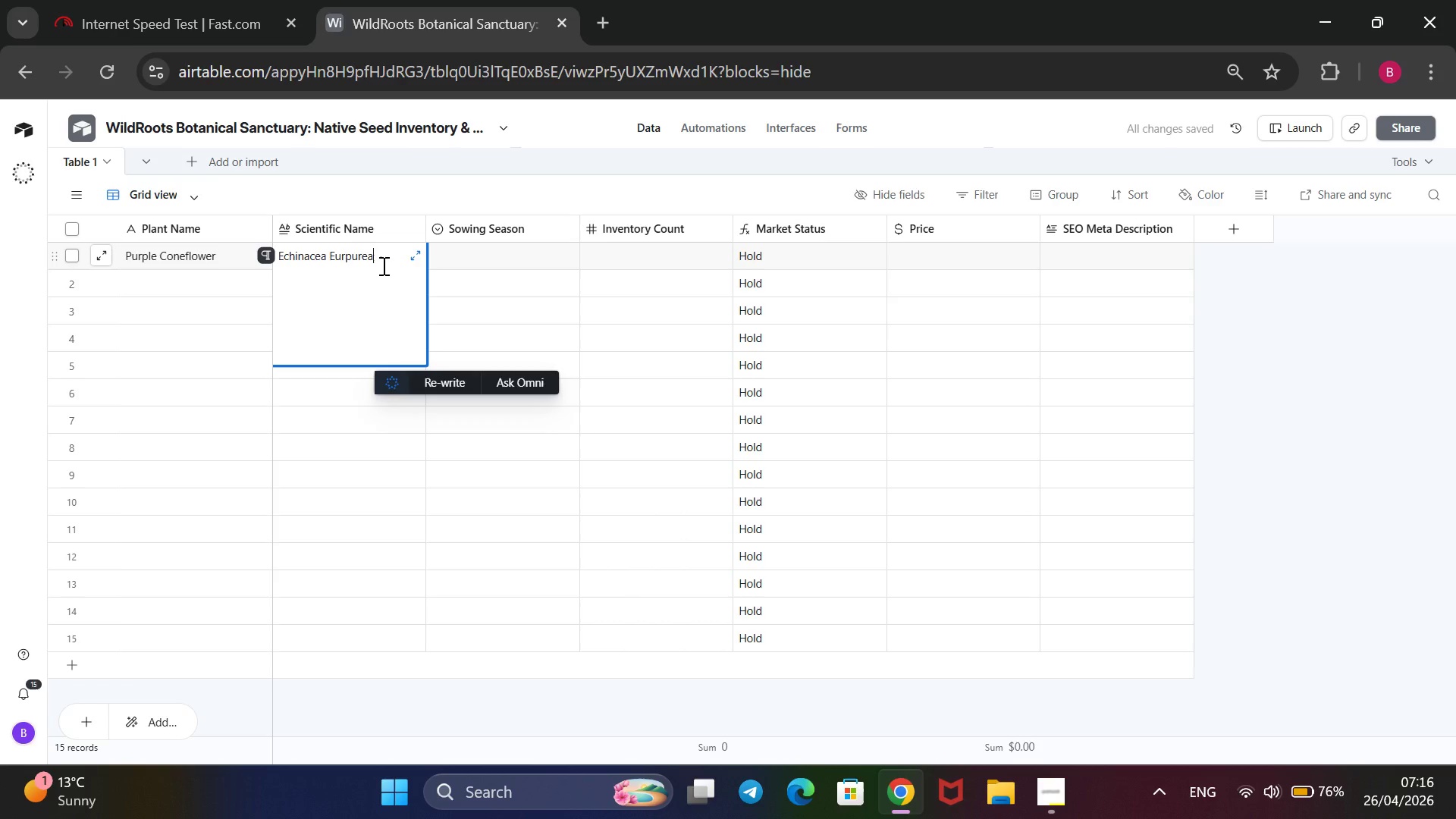 
key(ArrowLeft)
 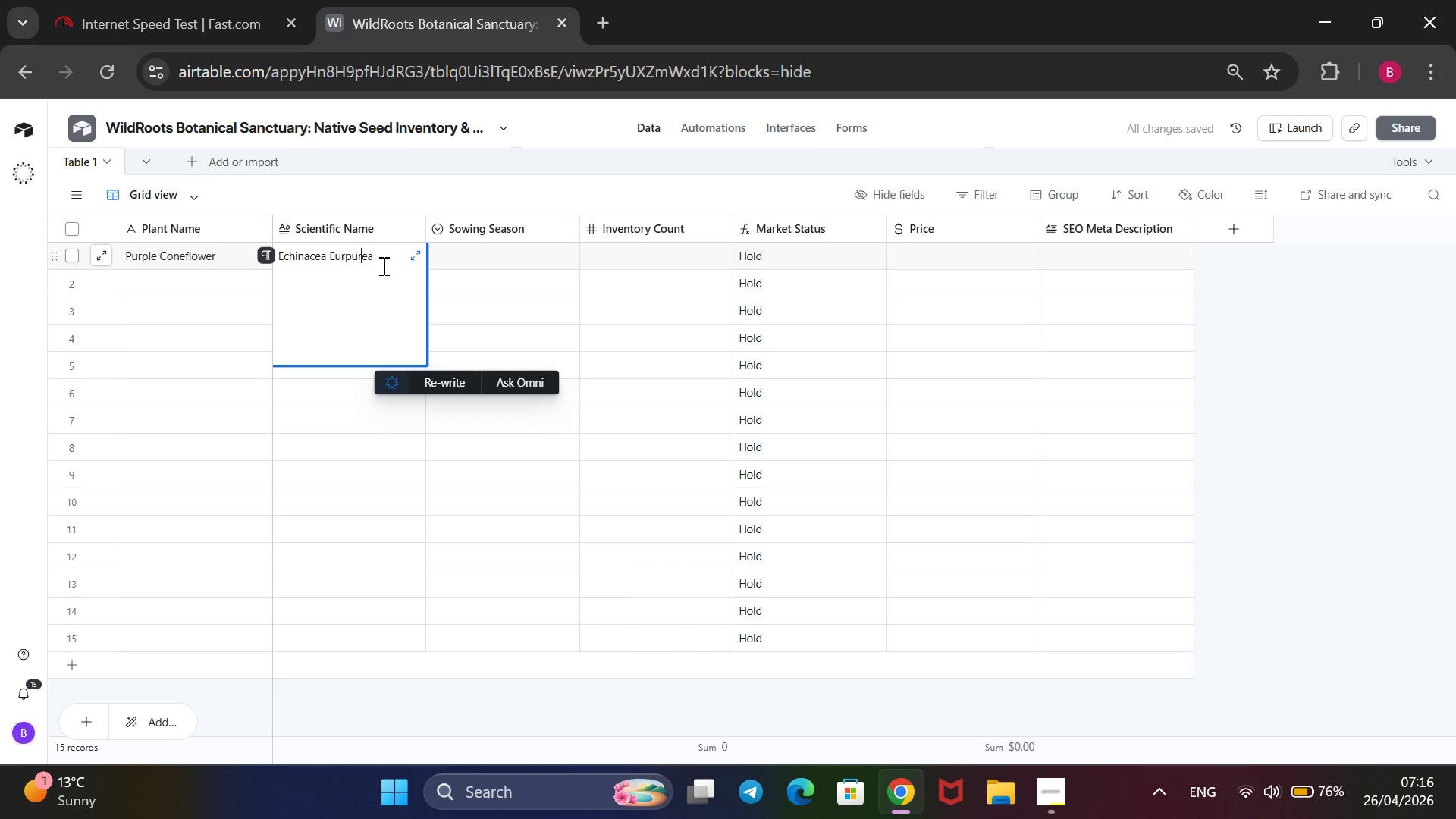 
key(ArrowLeft)
 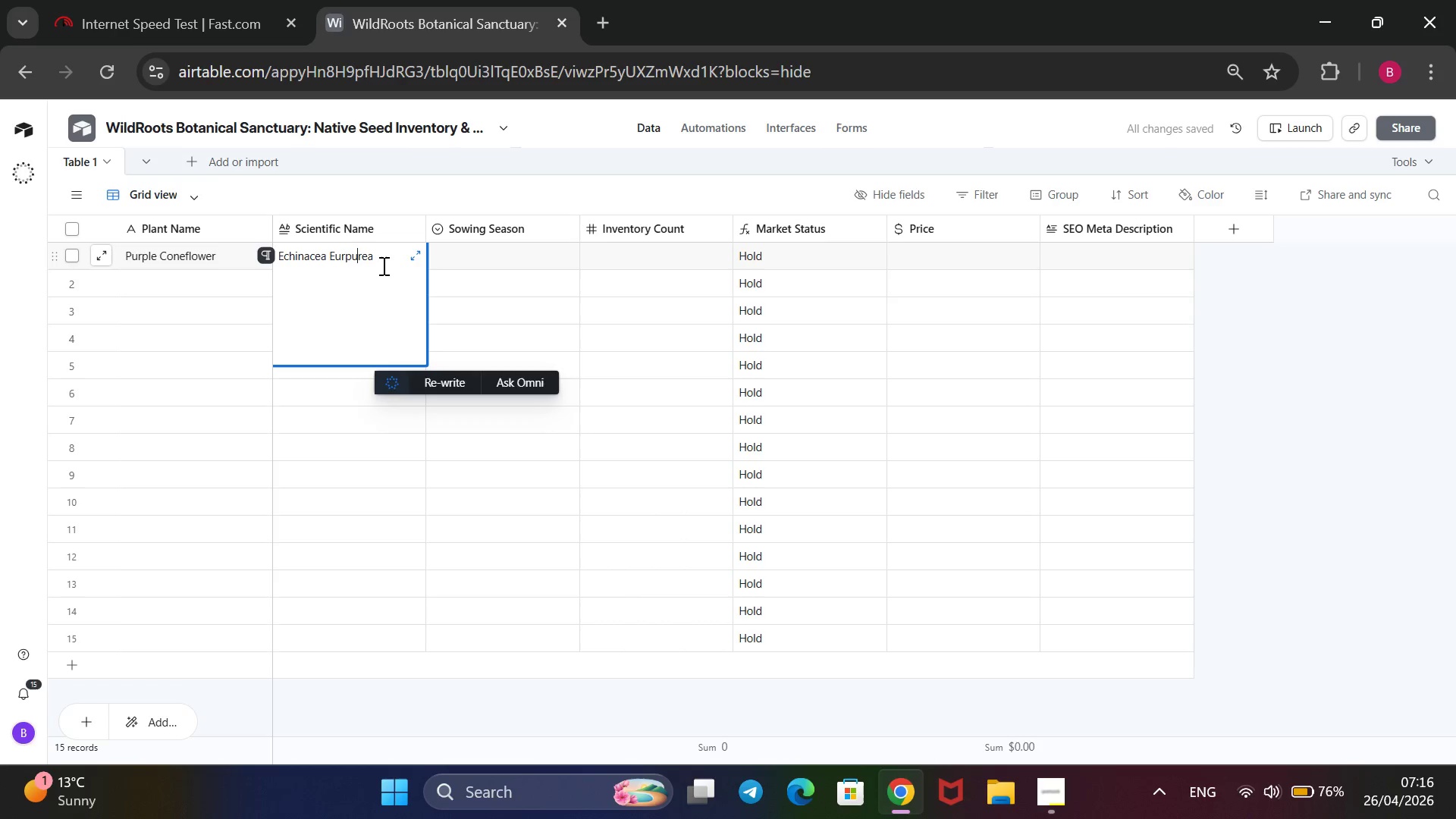 
key(ArrowLeft)
 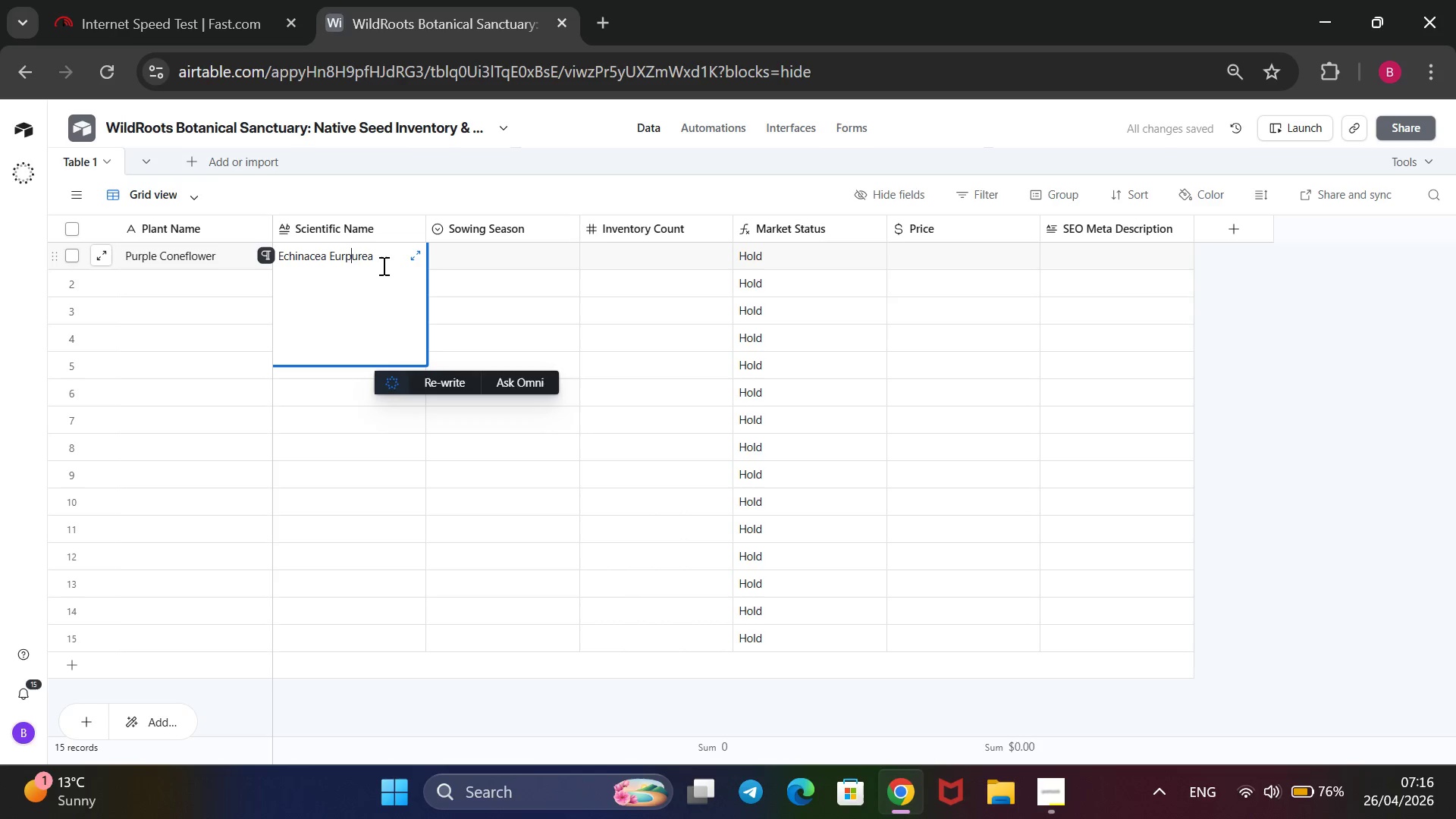 
key(ArrowLeft)
 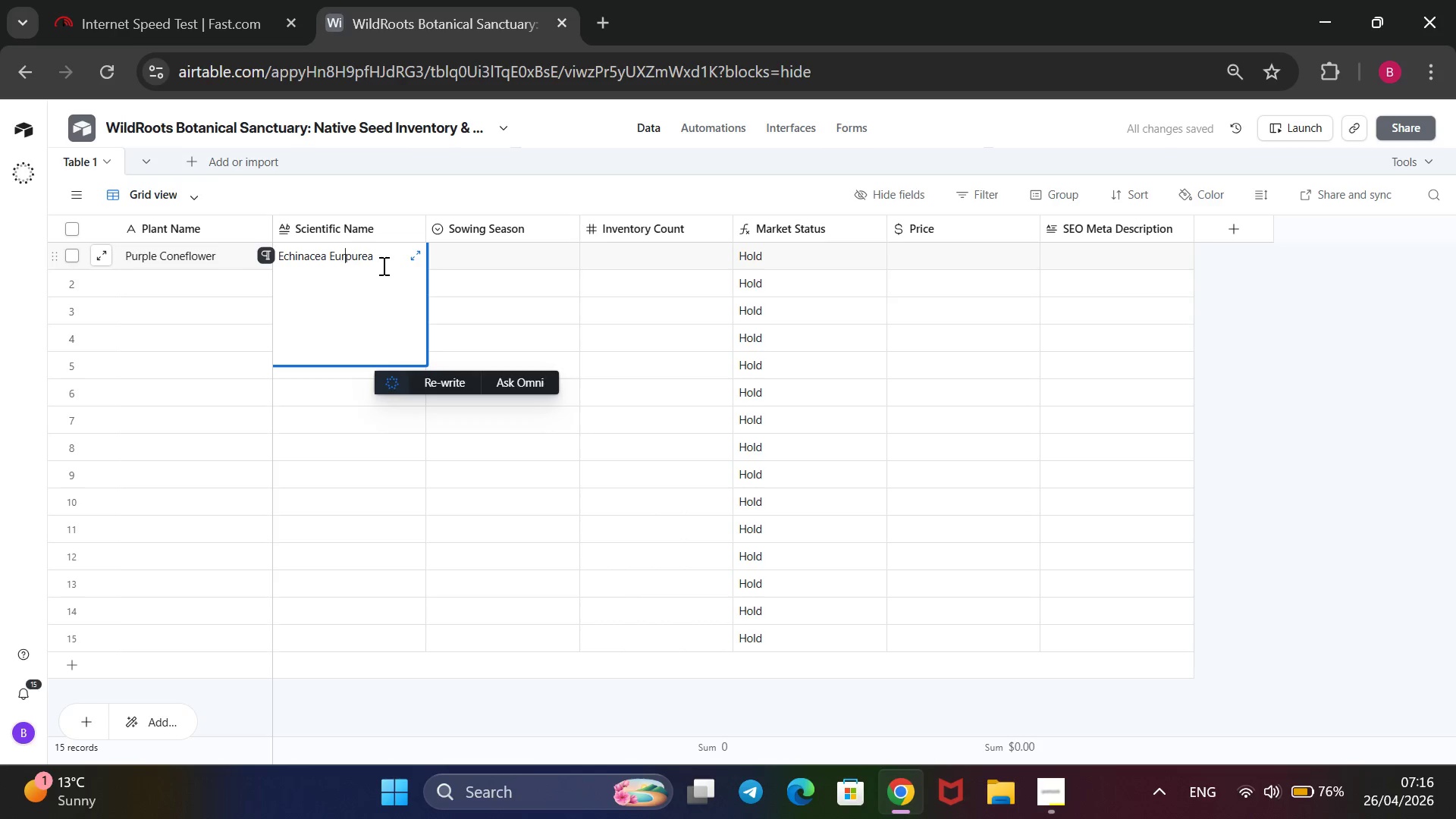 
key(ArrowLeft)
 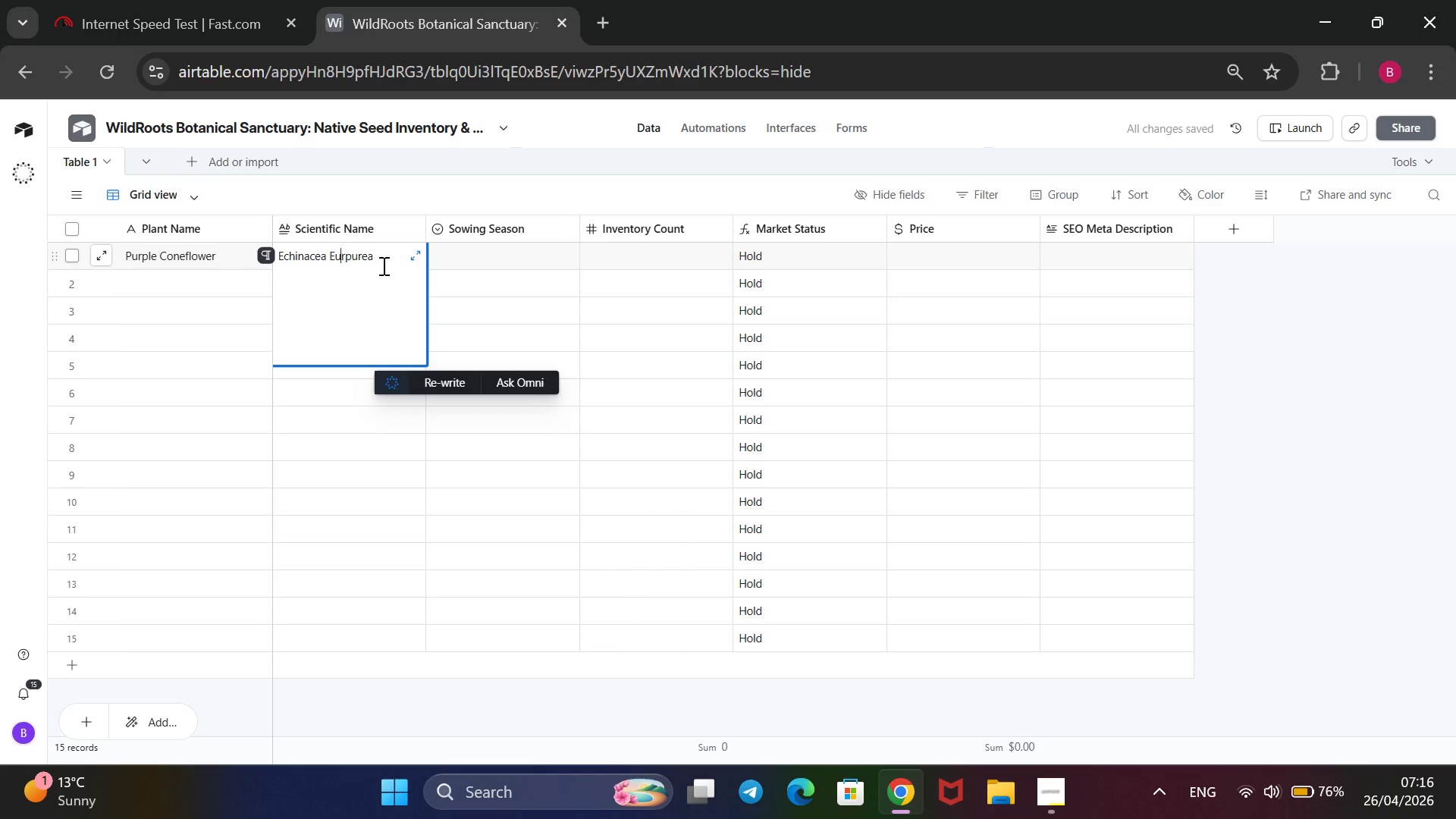 
key(ArrowLeft)
 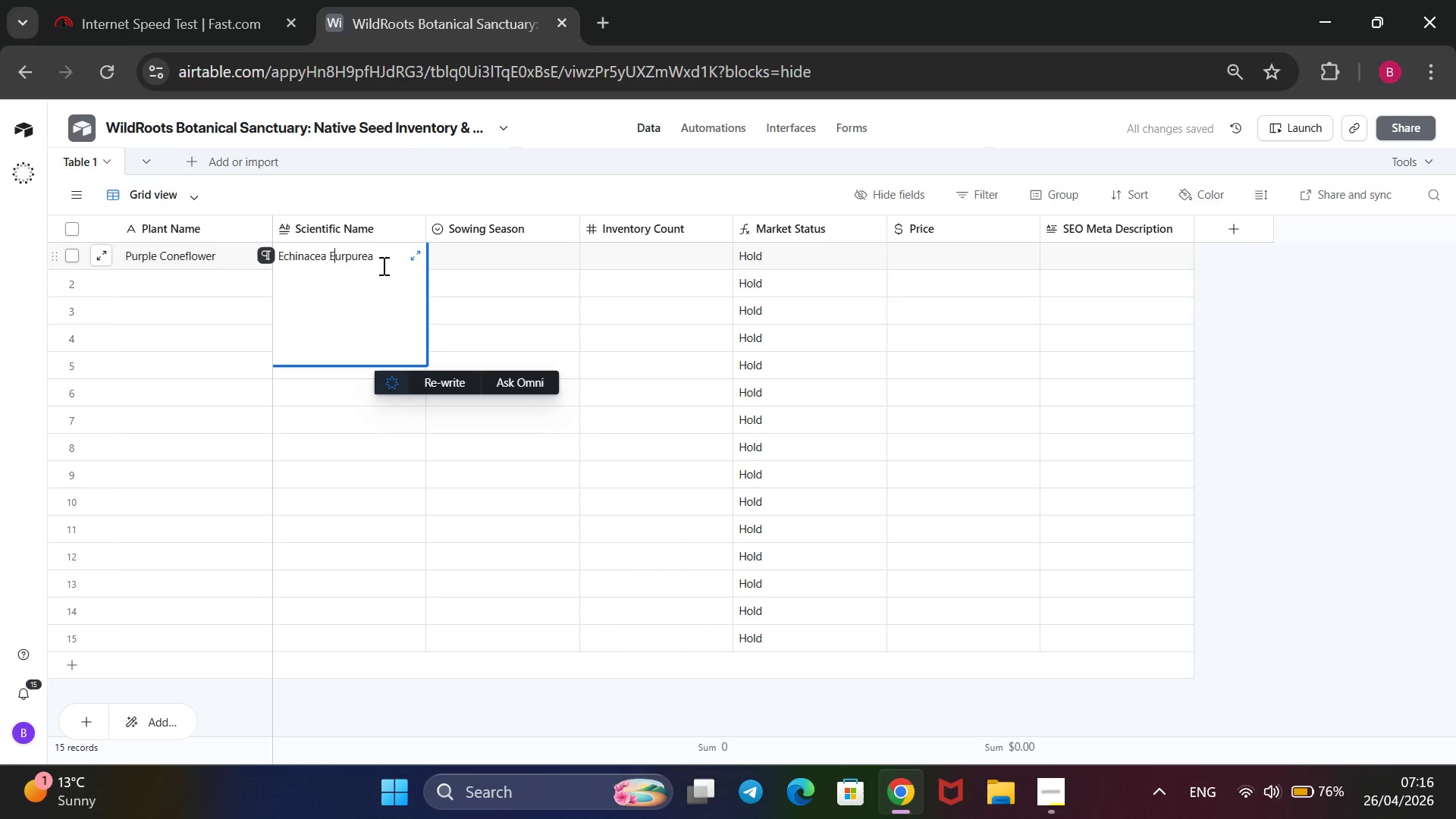 
key(ArrowLeft)
 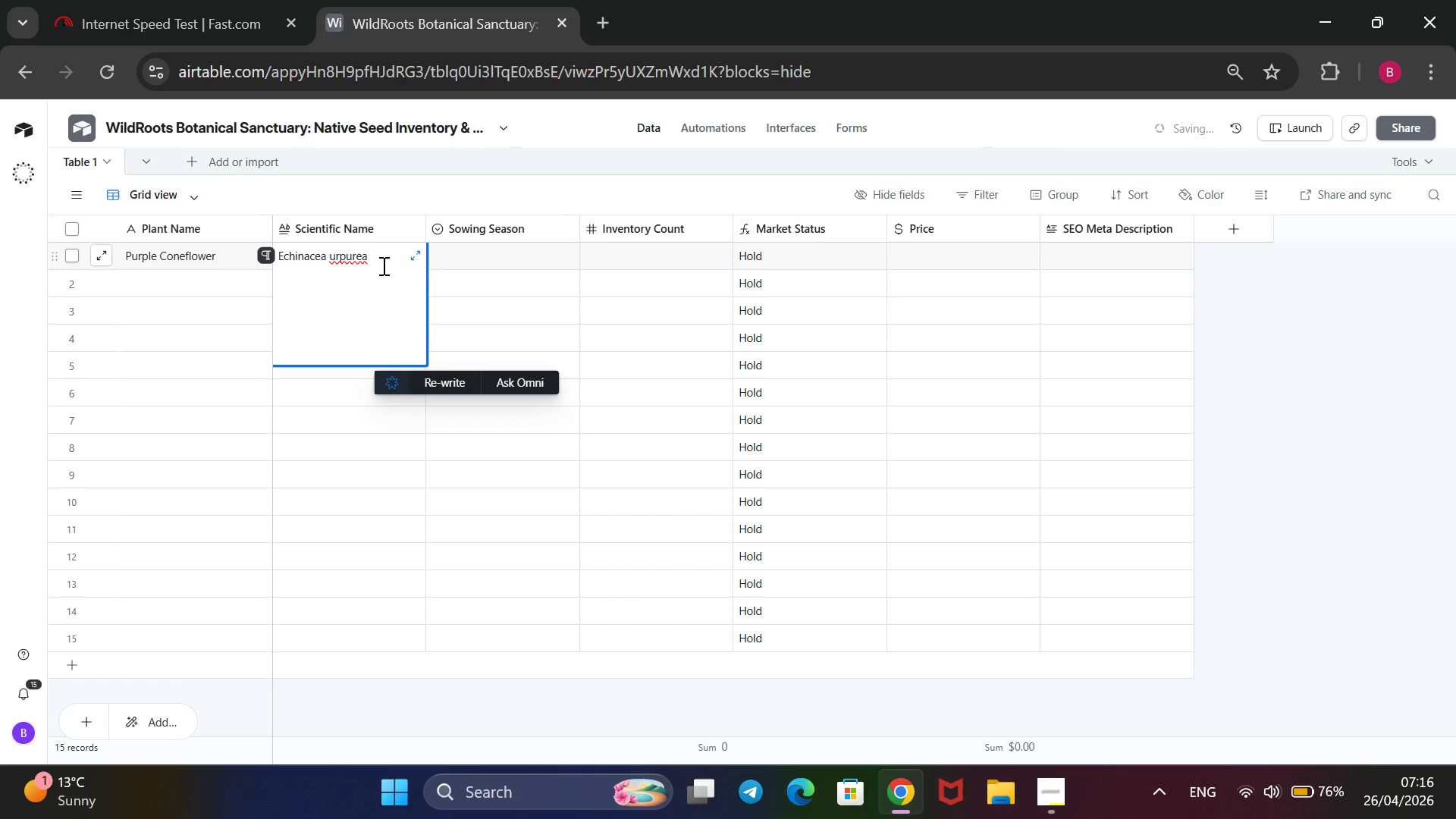 
key(CapsLock)
 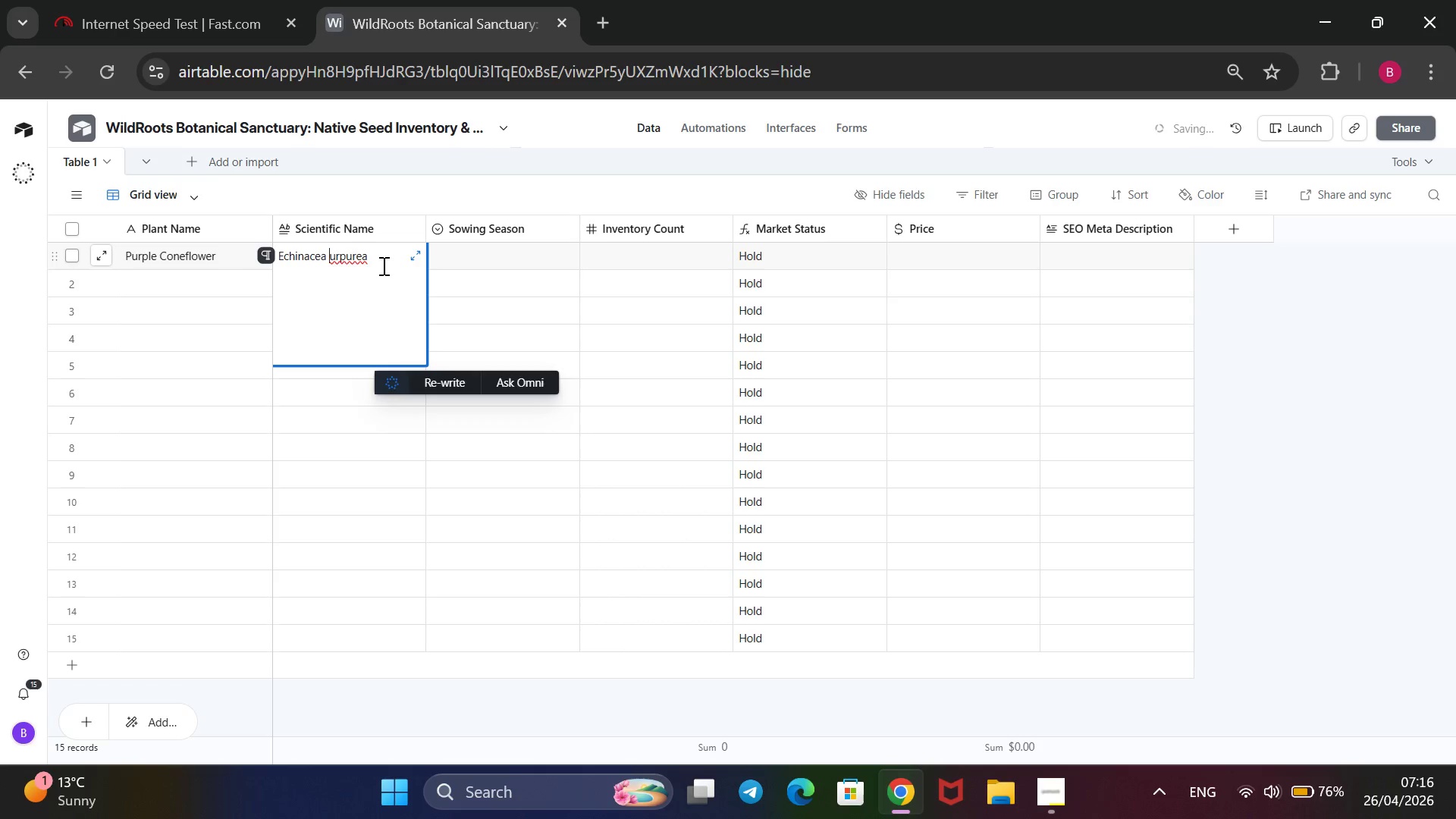 
key(P)
 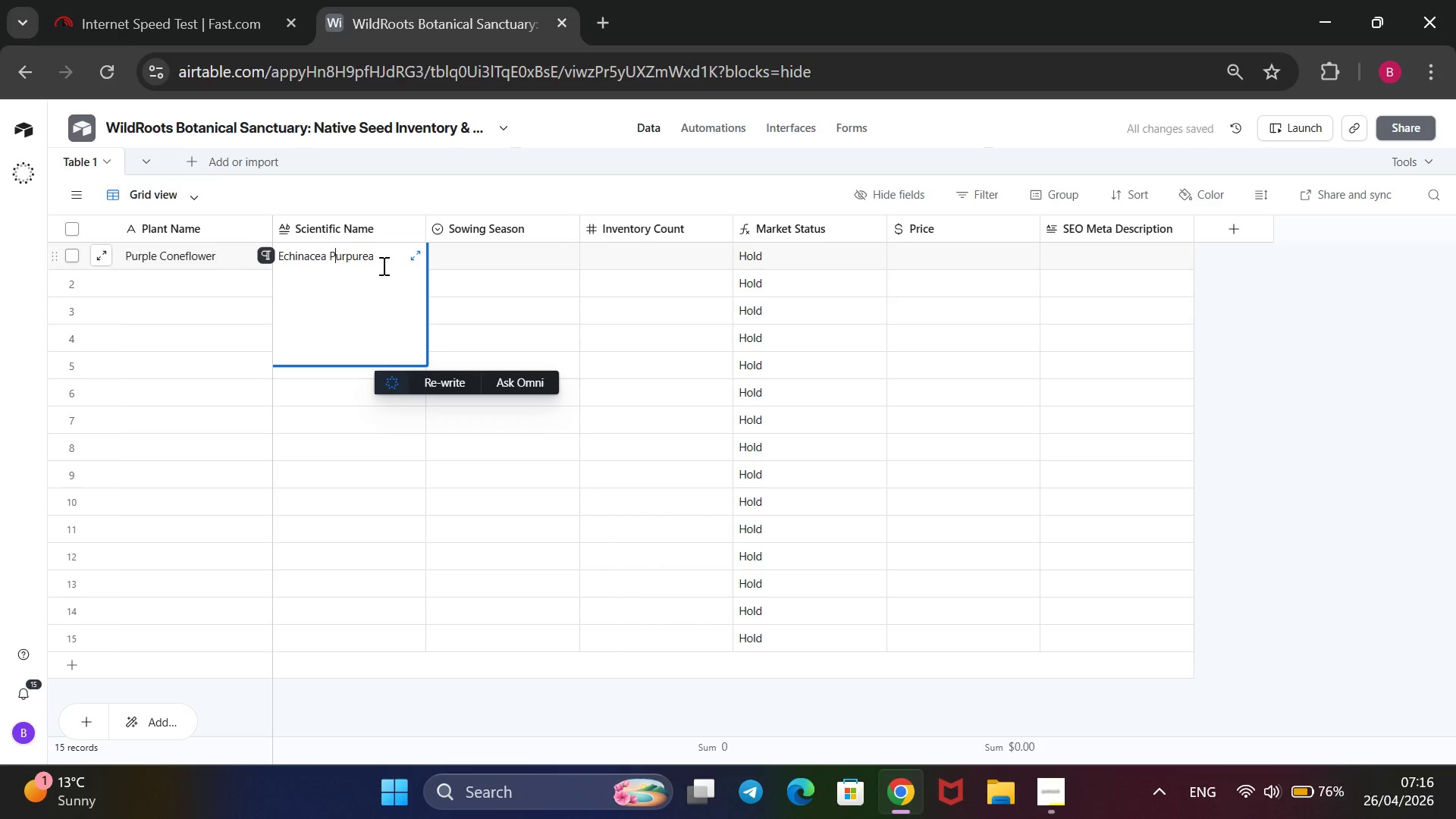 
key(CapsLock)
 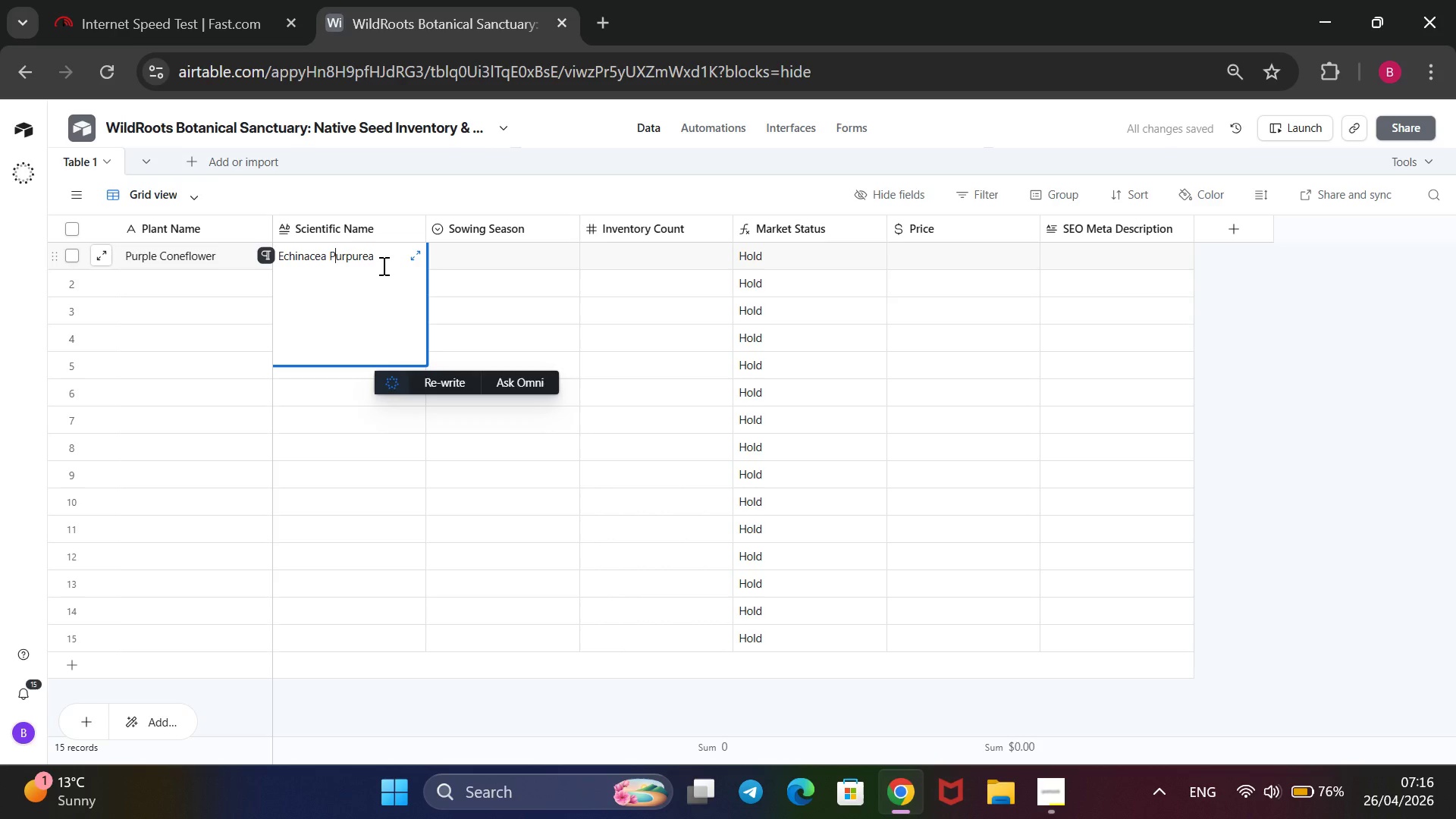 
left_click_drag(start_coordinate=[382, 265], to_coordinate=[274, 249])
 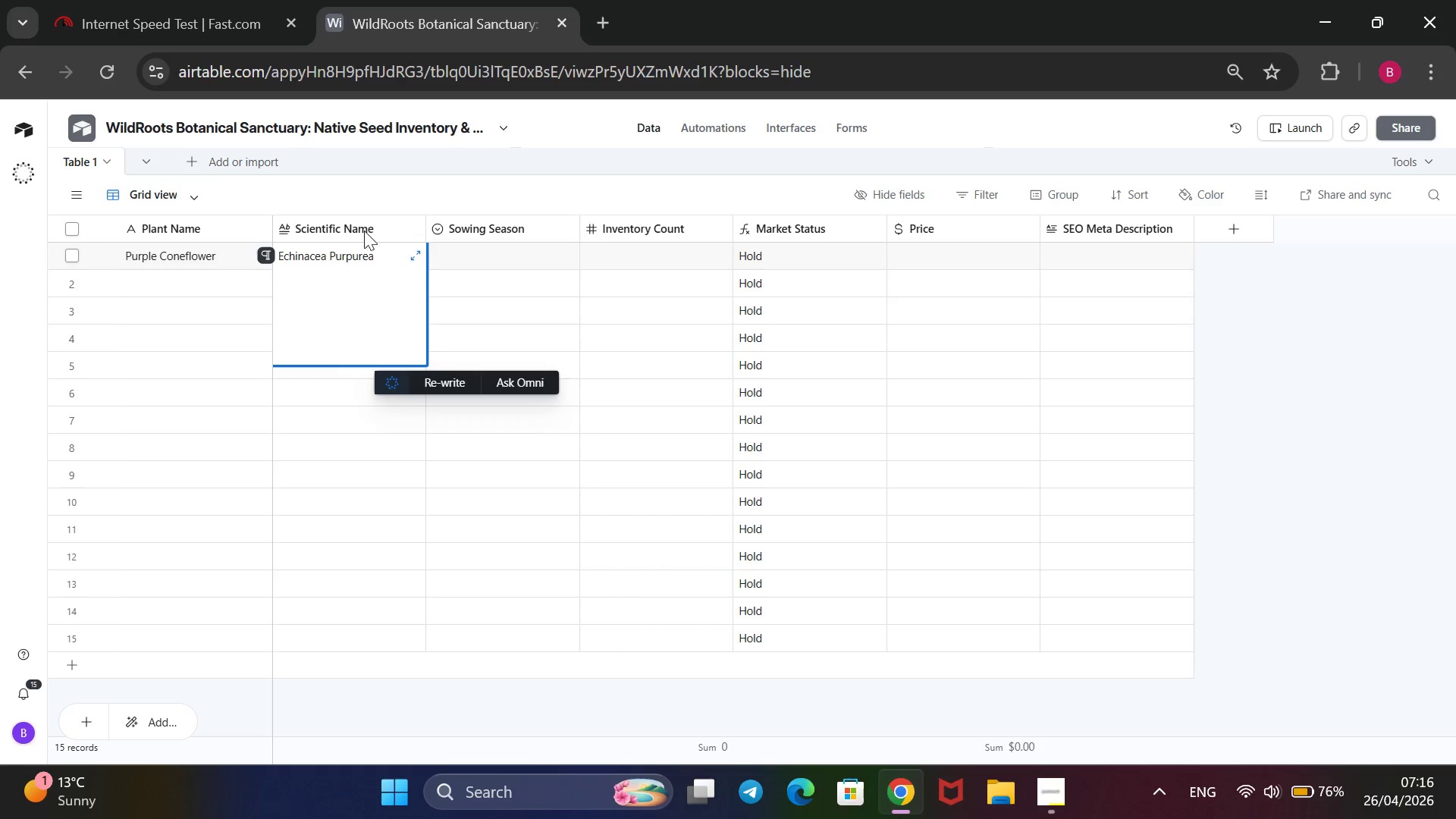 
left_click_drag(start_coordinate=[381, 259], to_coordinate=[280, 246])
 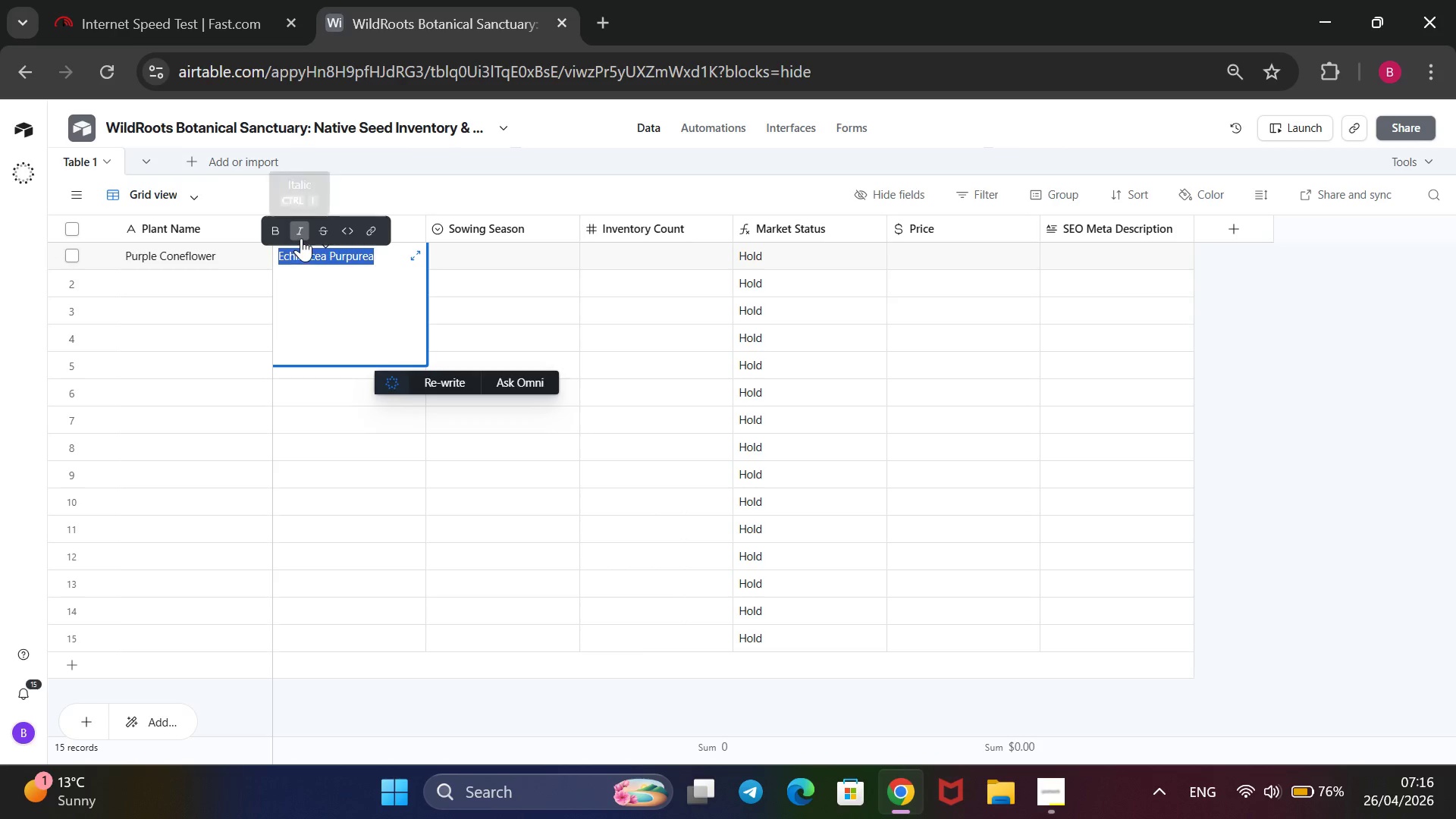 
left_click([301, 238])
 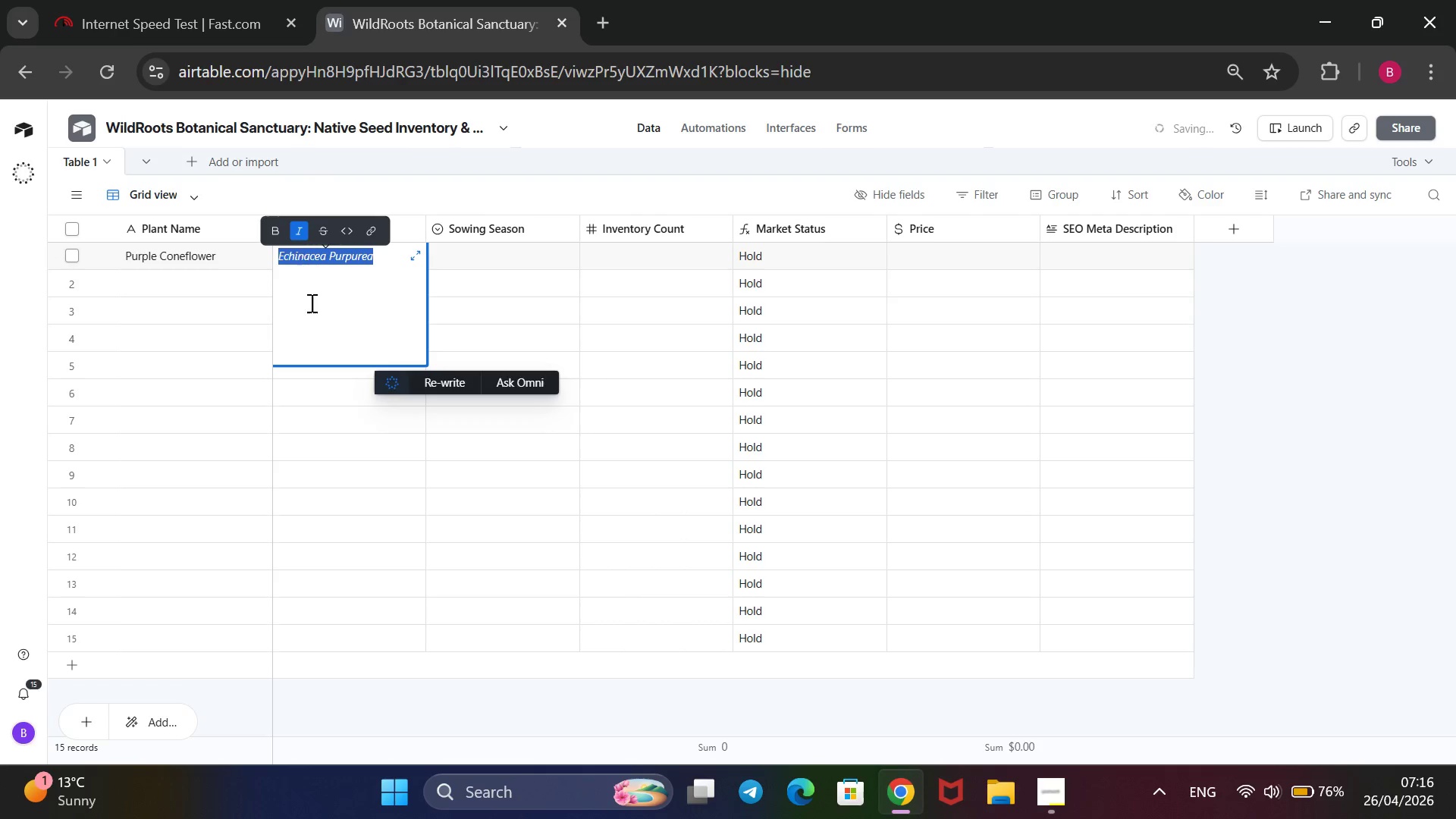 
left_click([310, 303])
 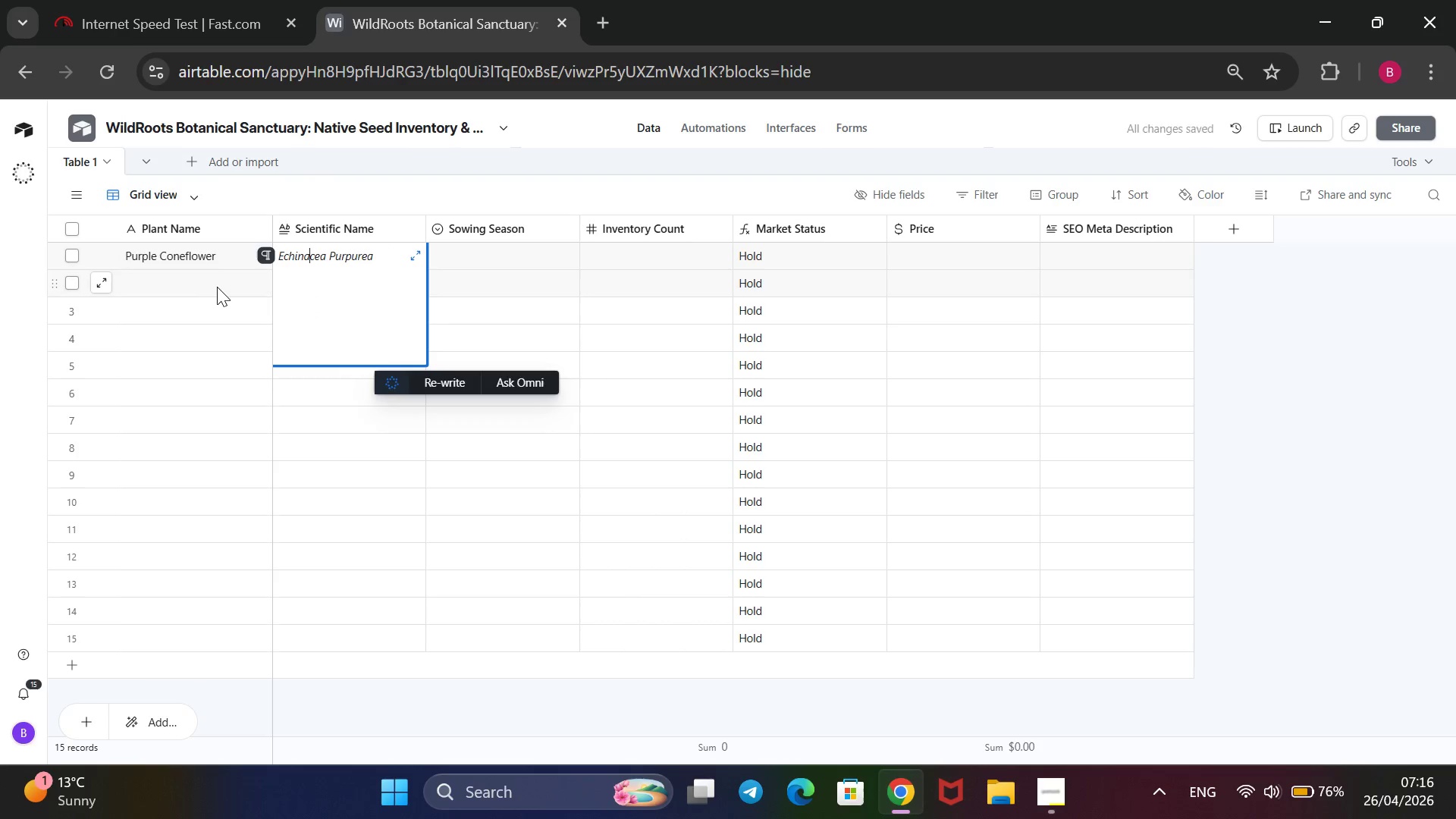 
left_click([217, 287])
 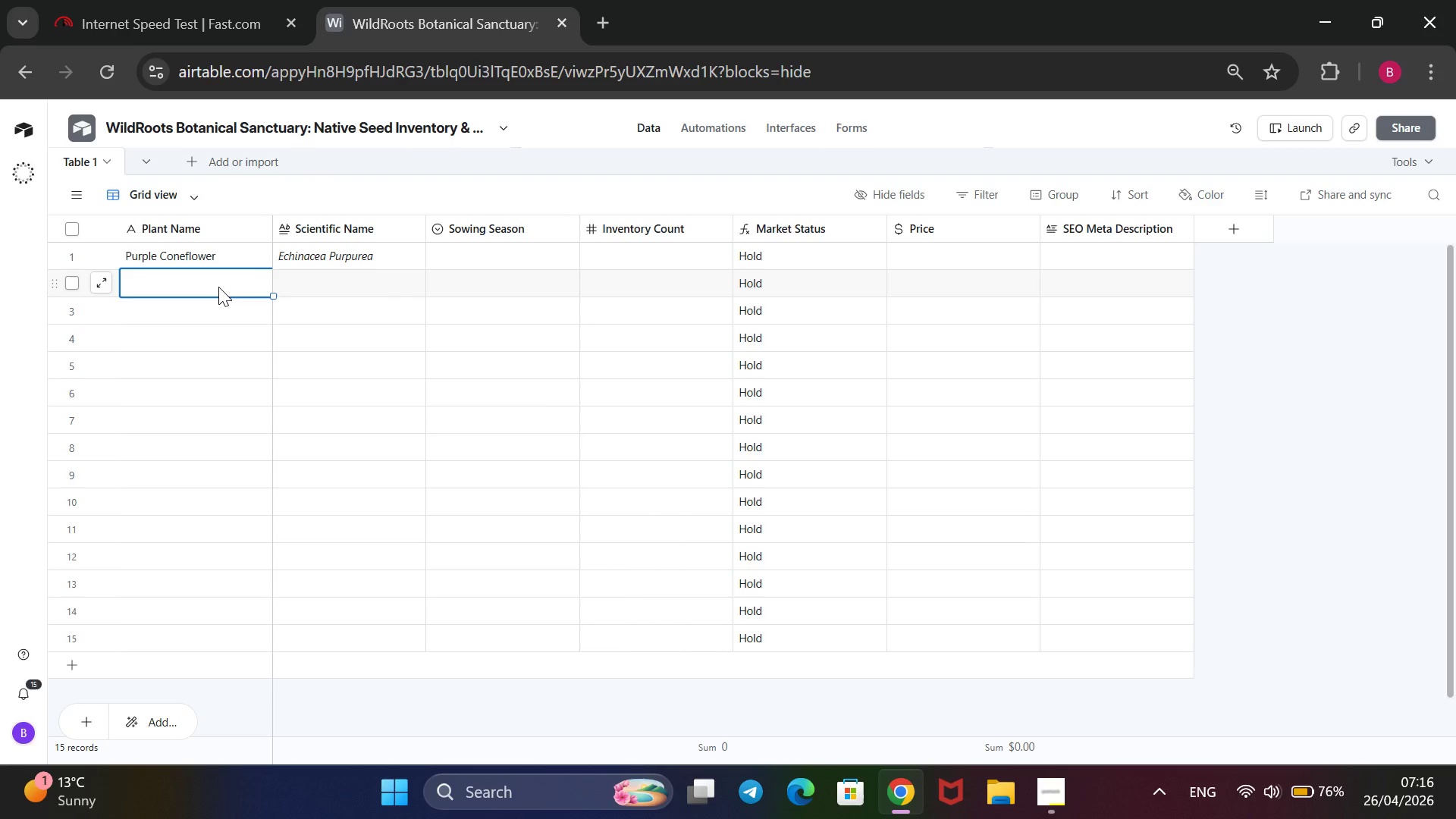 
wait(7.88)
 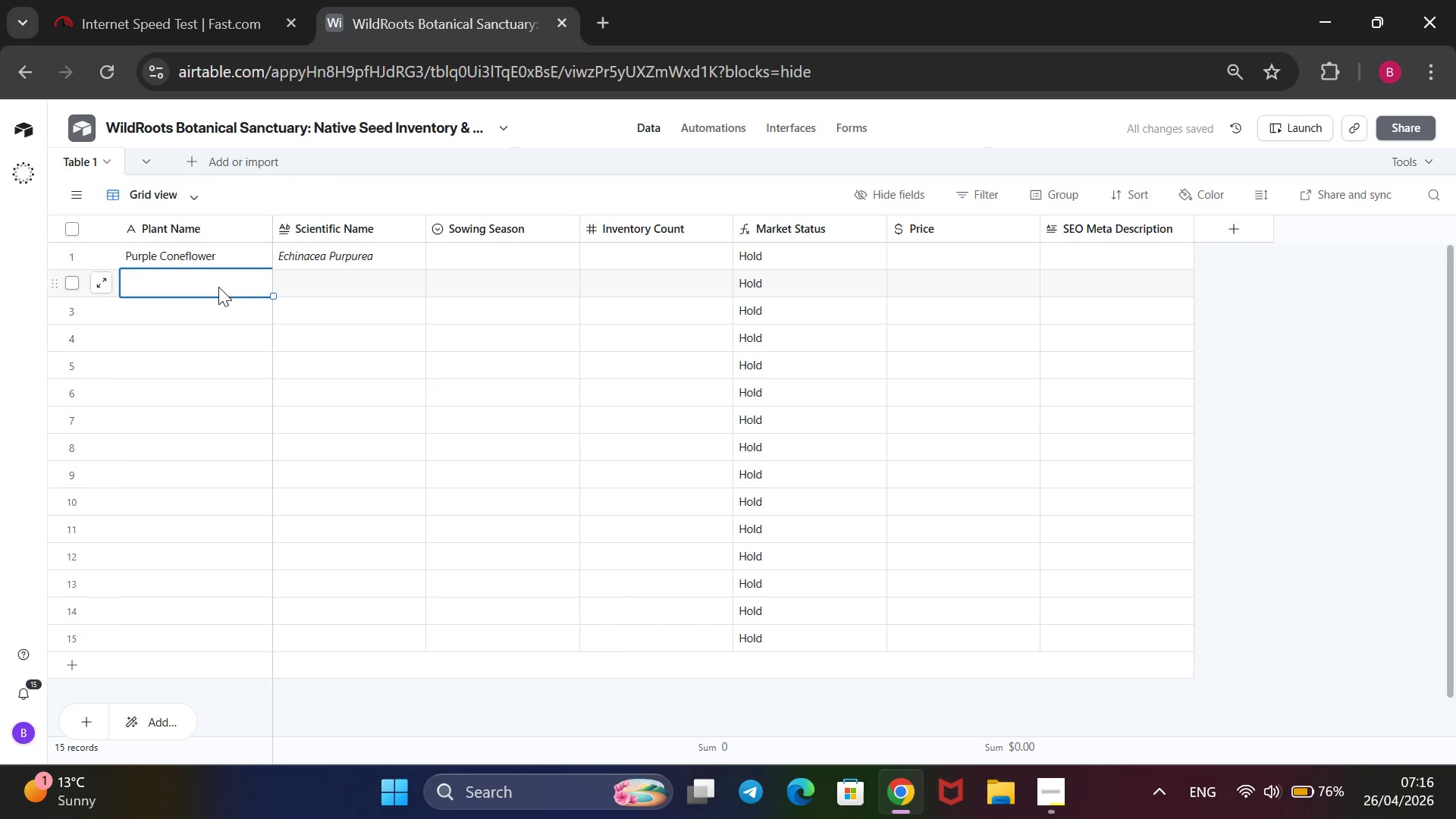 
type(Blue Giant Hysop)
 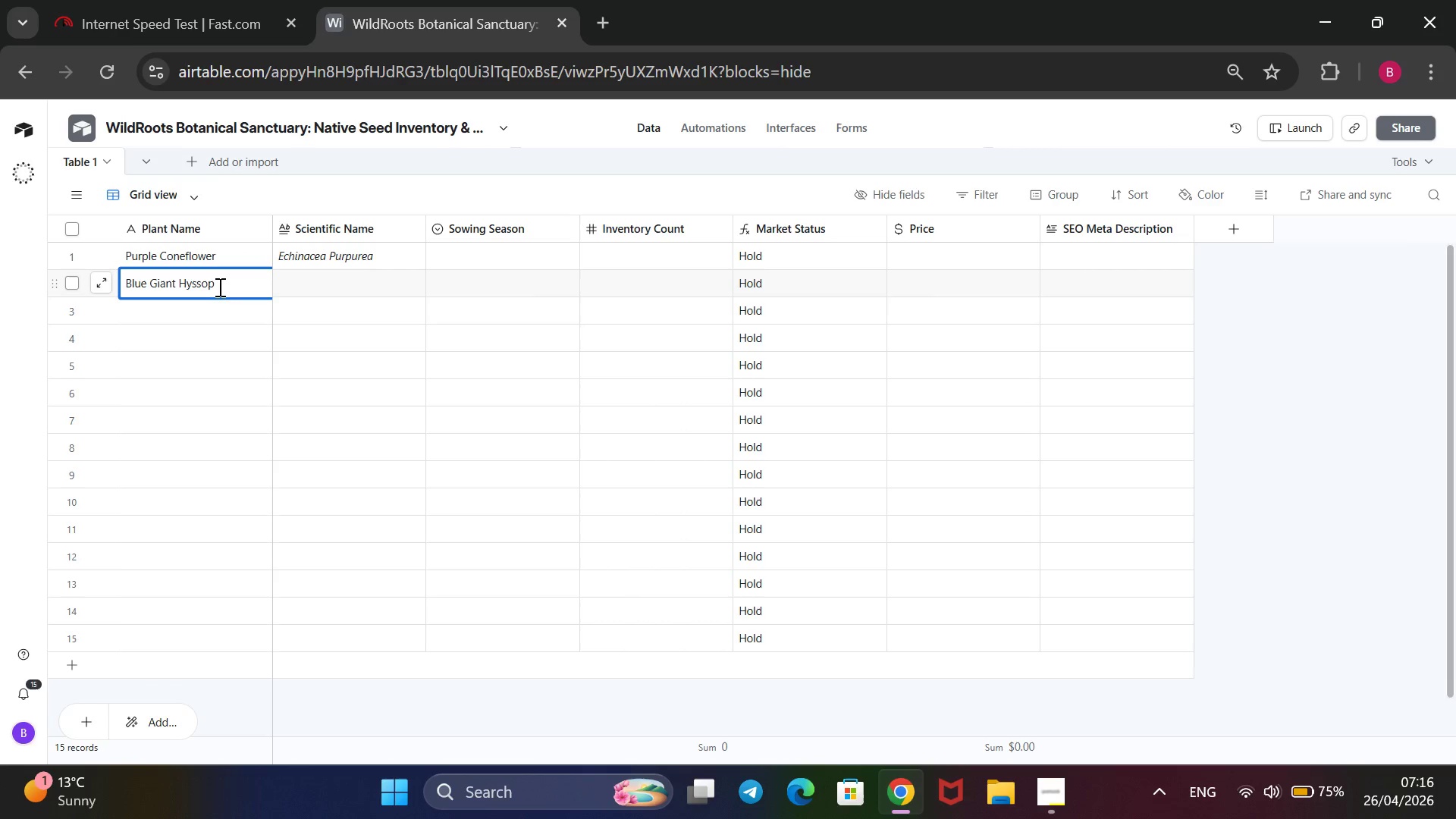 
key(Enter)
 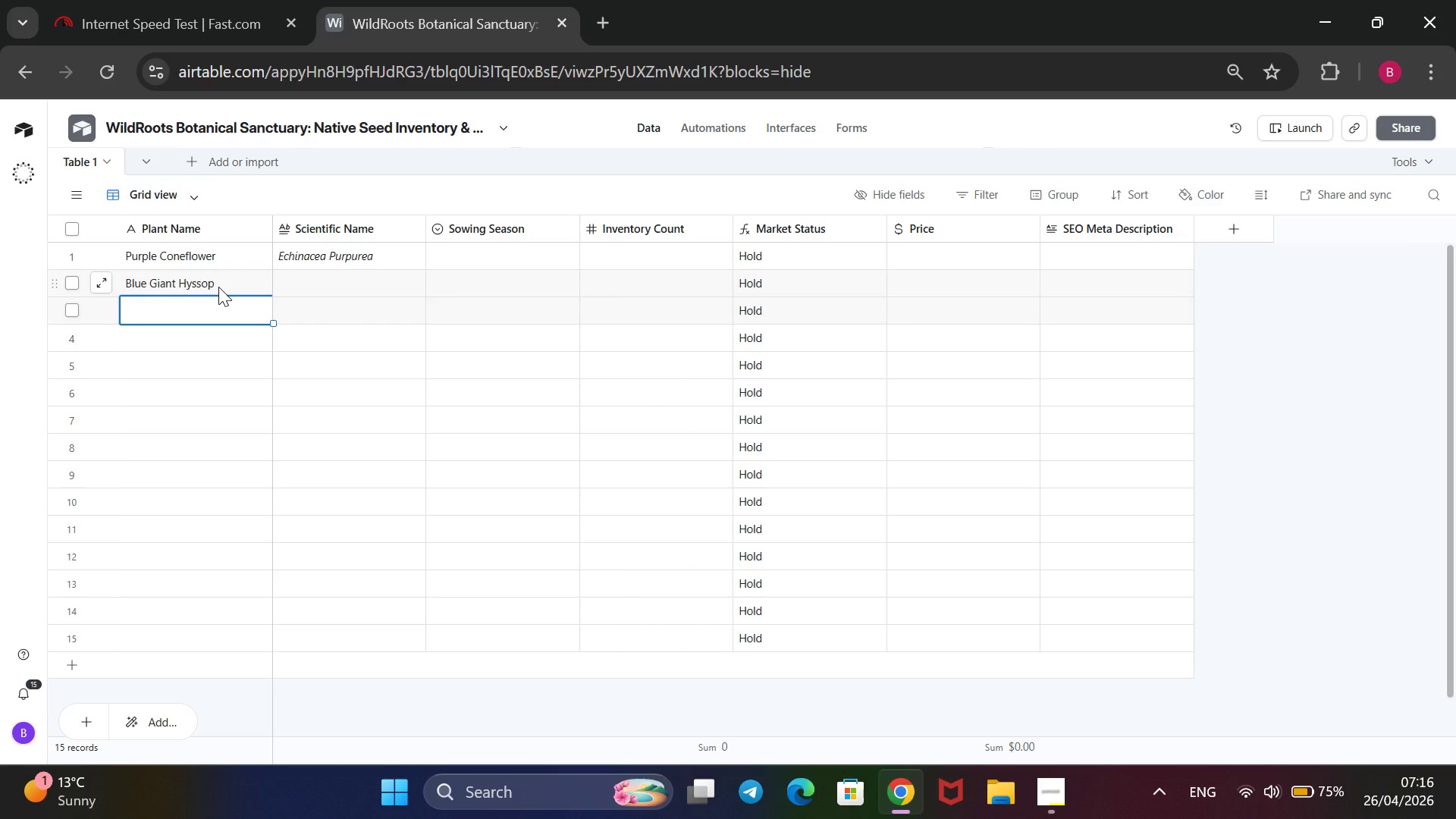 
type(Buttery)
key(Backspace)
type(fly Milkweed)
 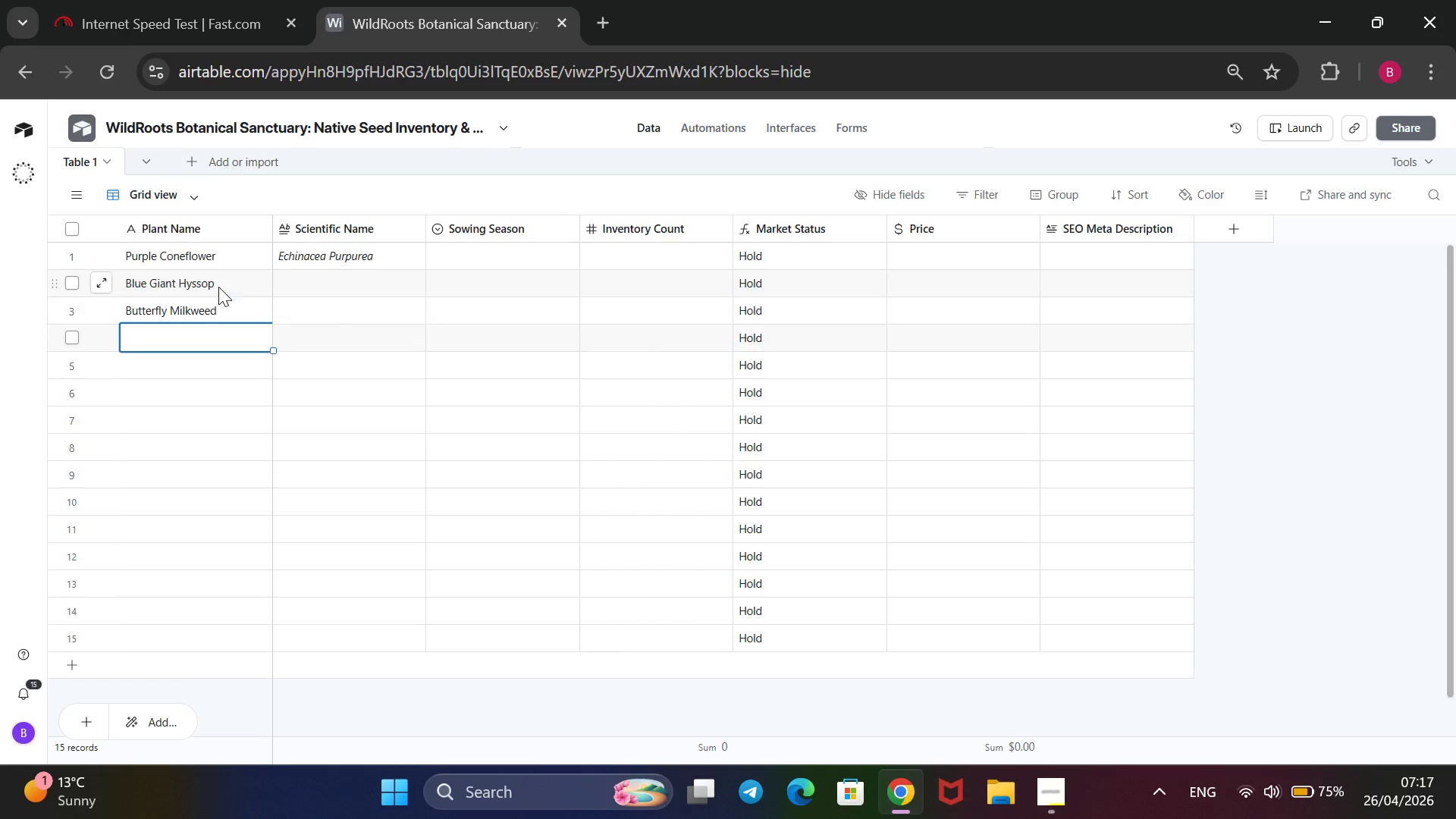 
key(Enter)
 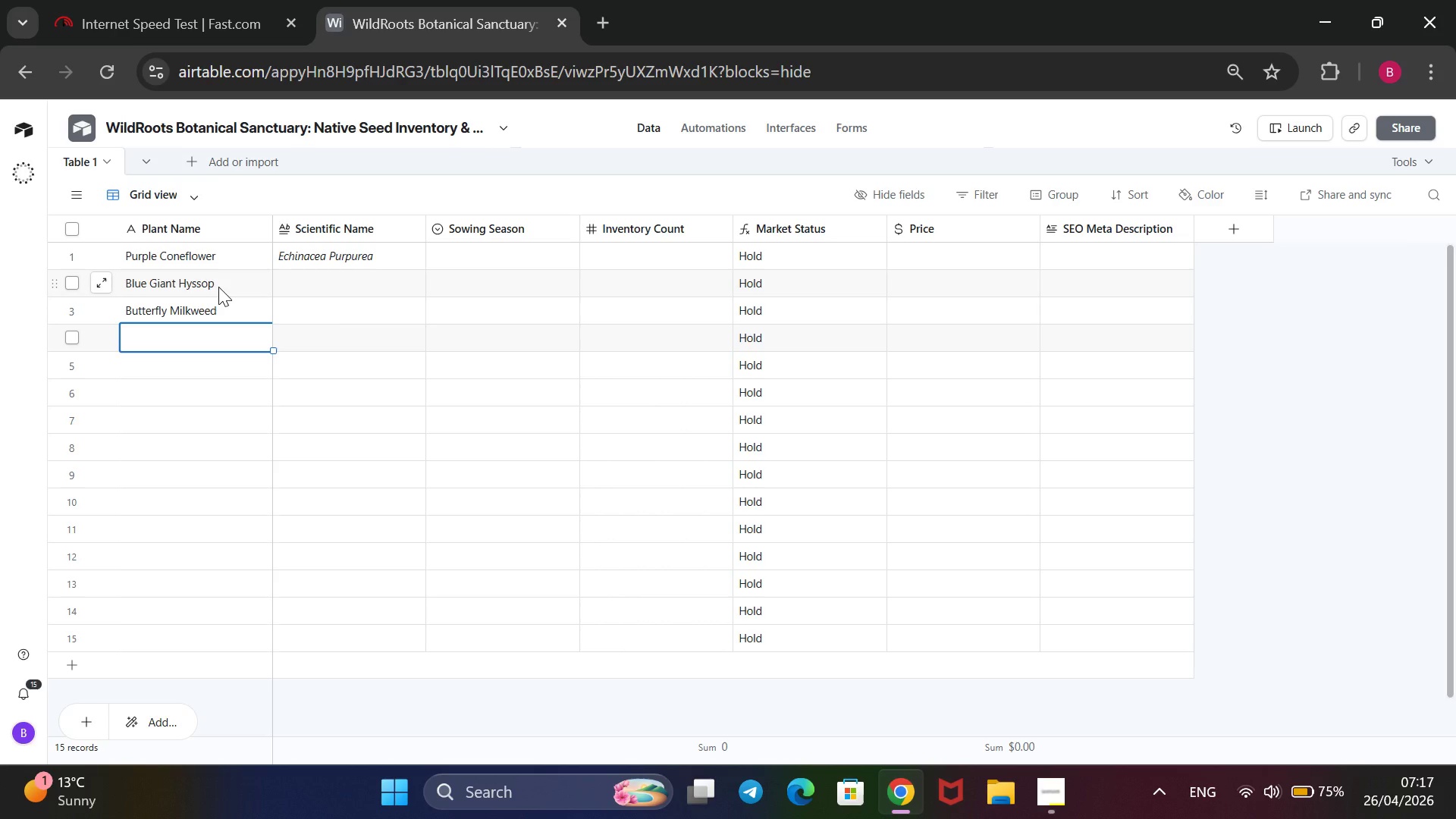 
type(Wild Bergamot)
 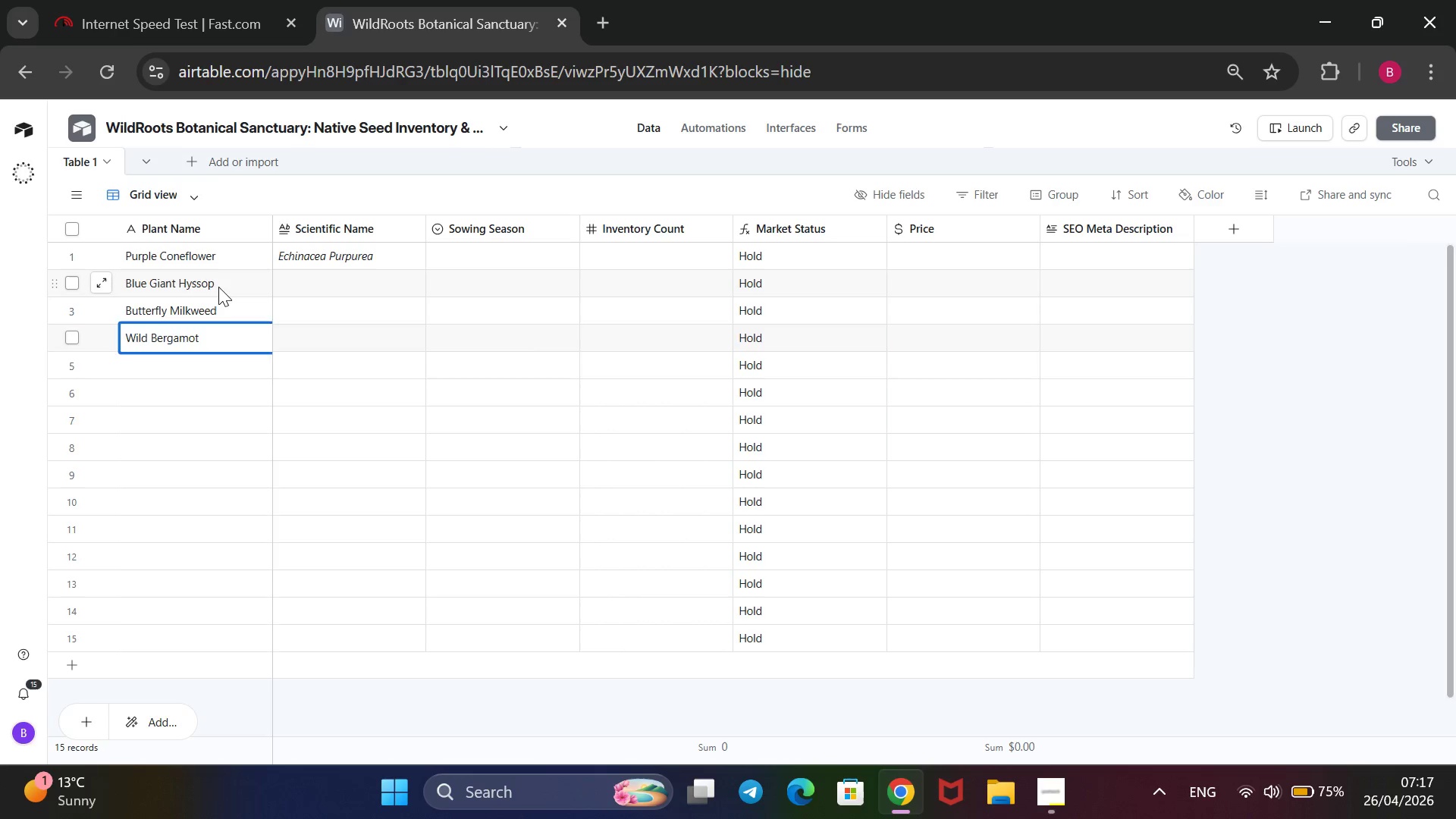 
key(Enter)
 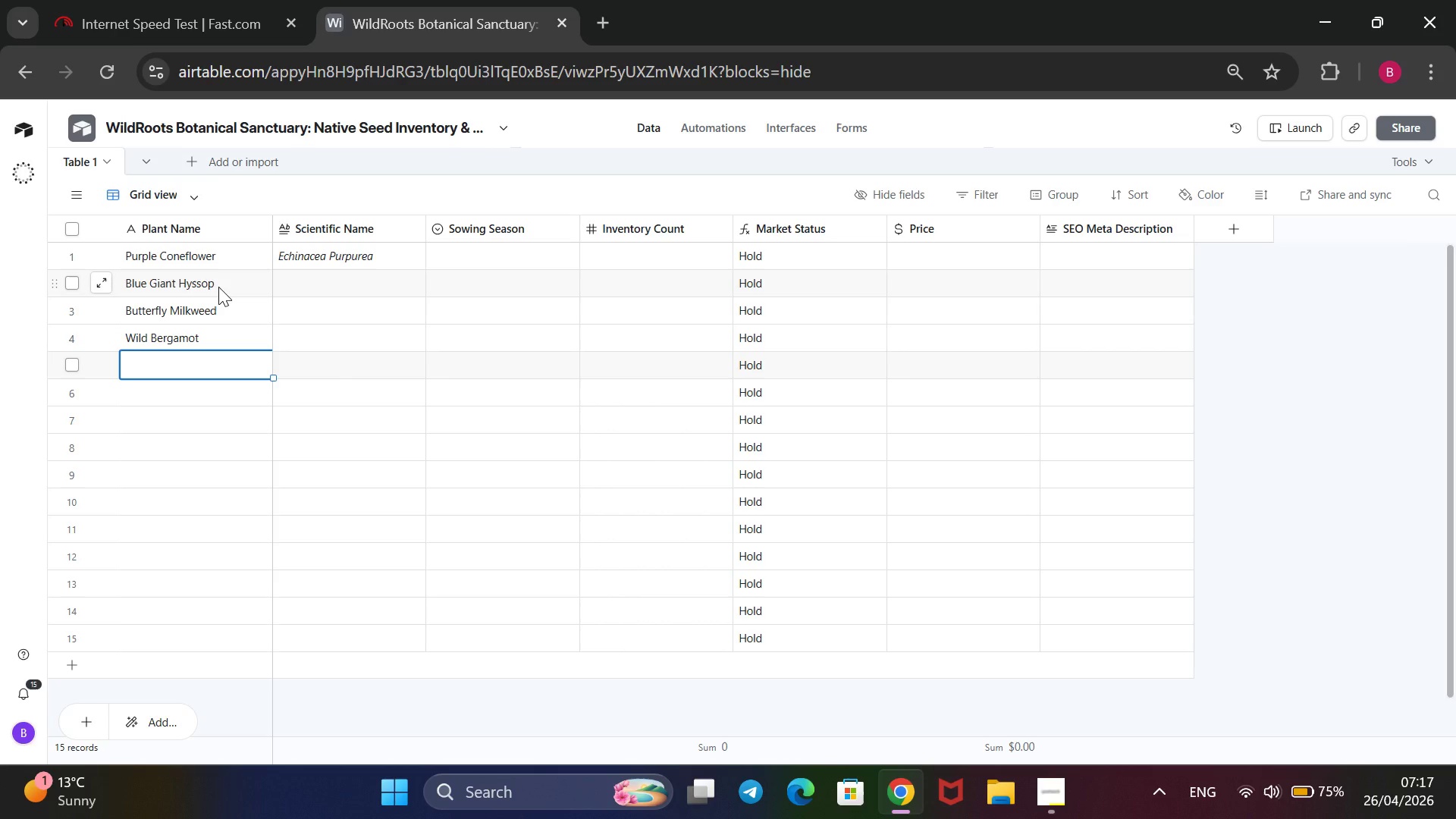 
key(ArrowRight)
 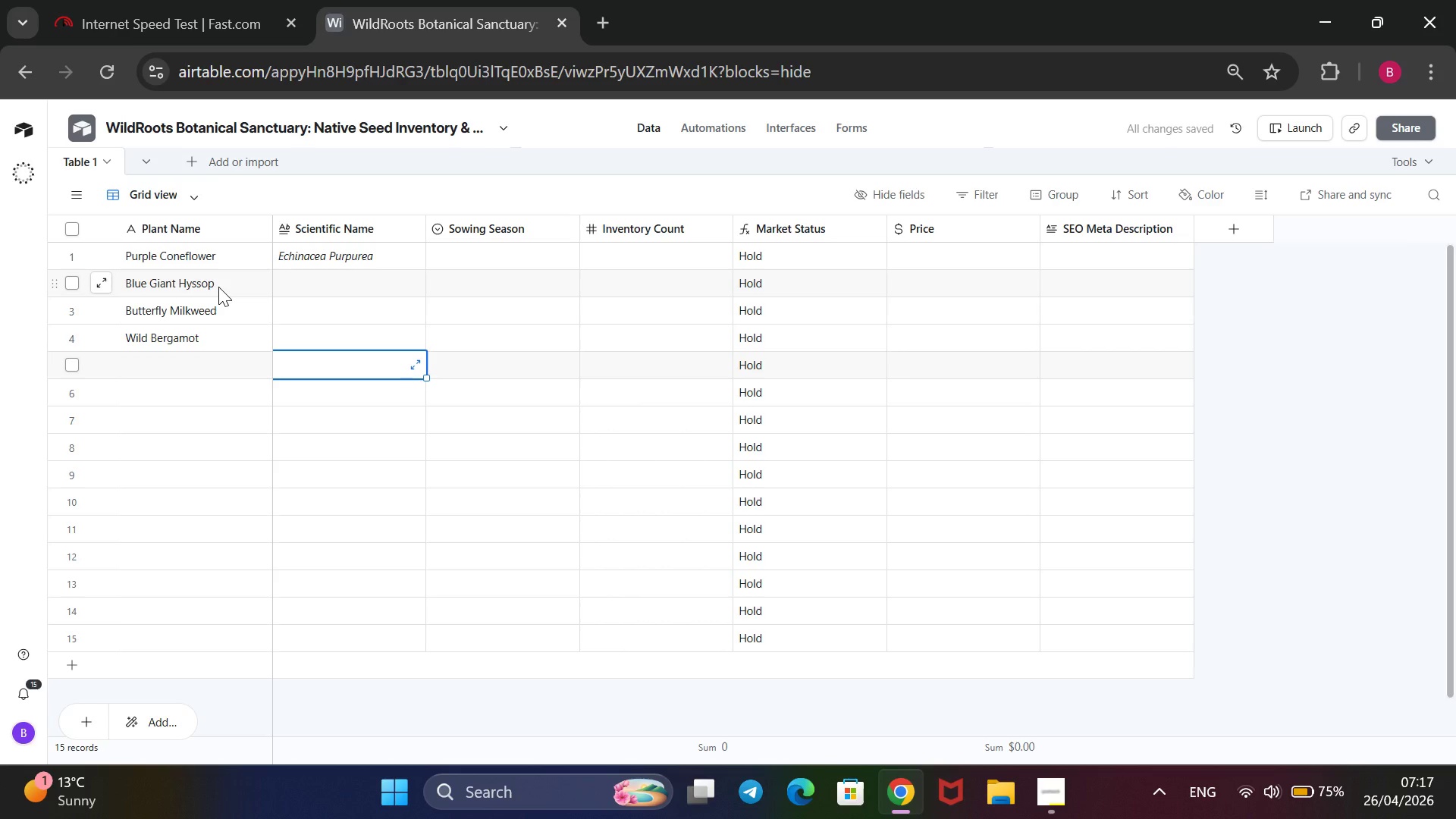 
wait(5.05)
 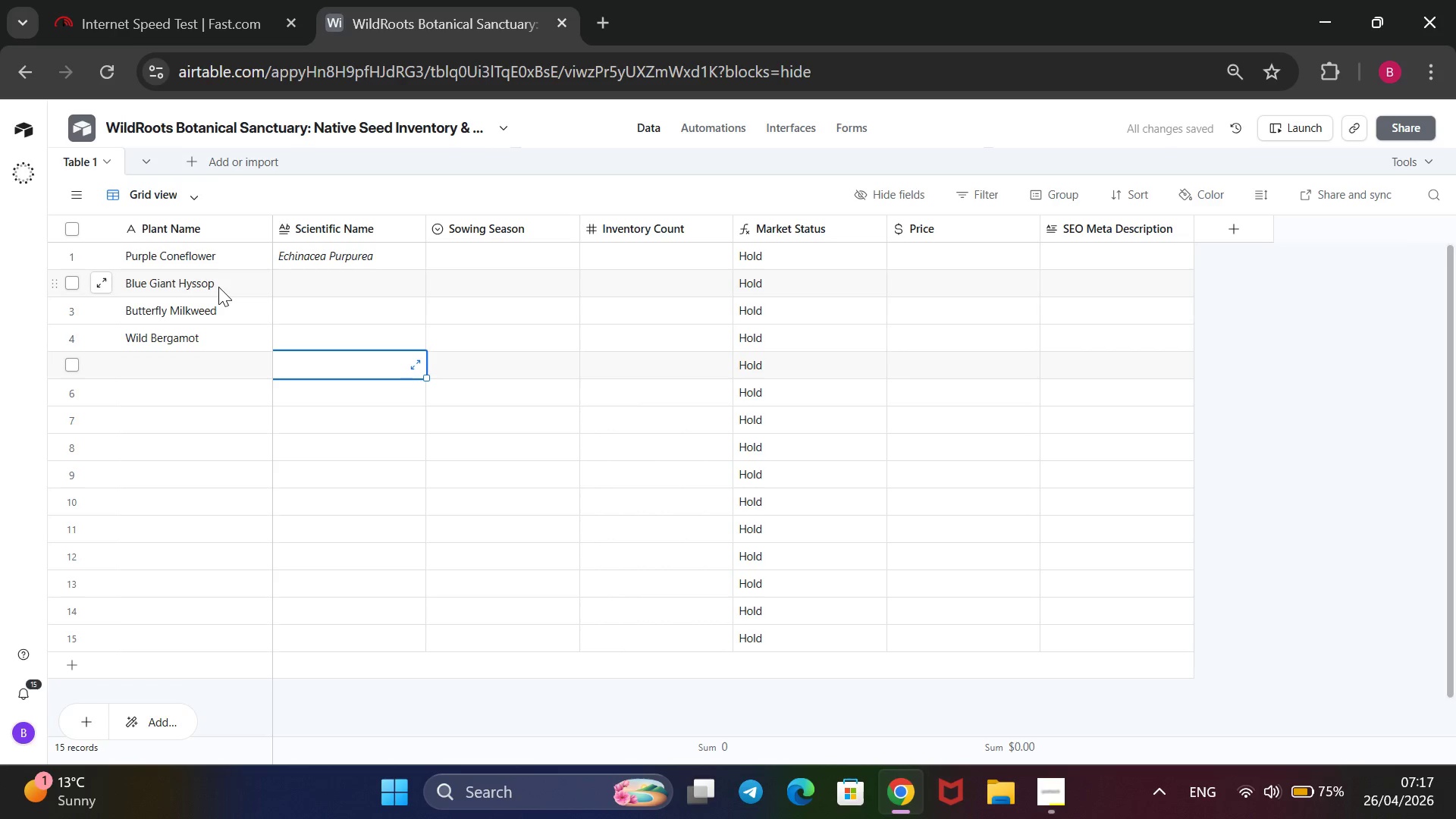 
key(ArrowUp)
 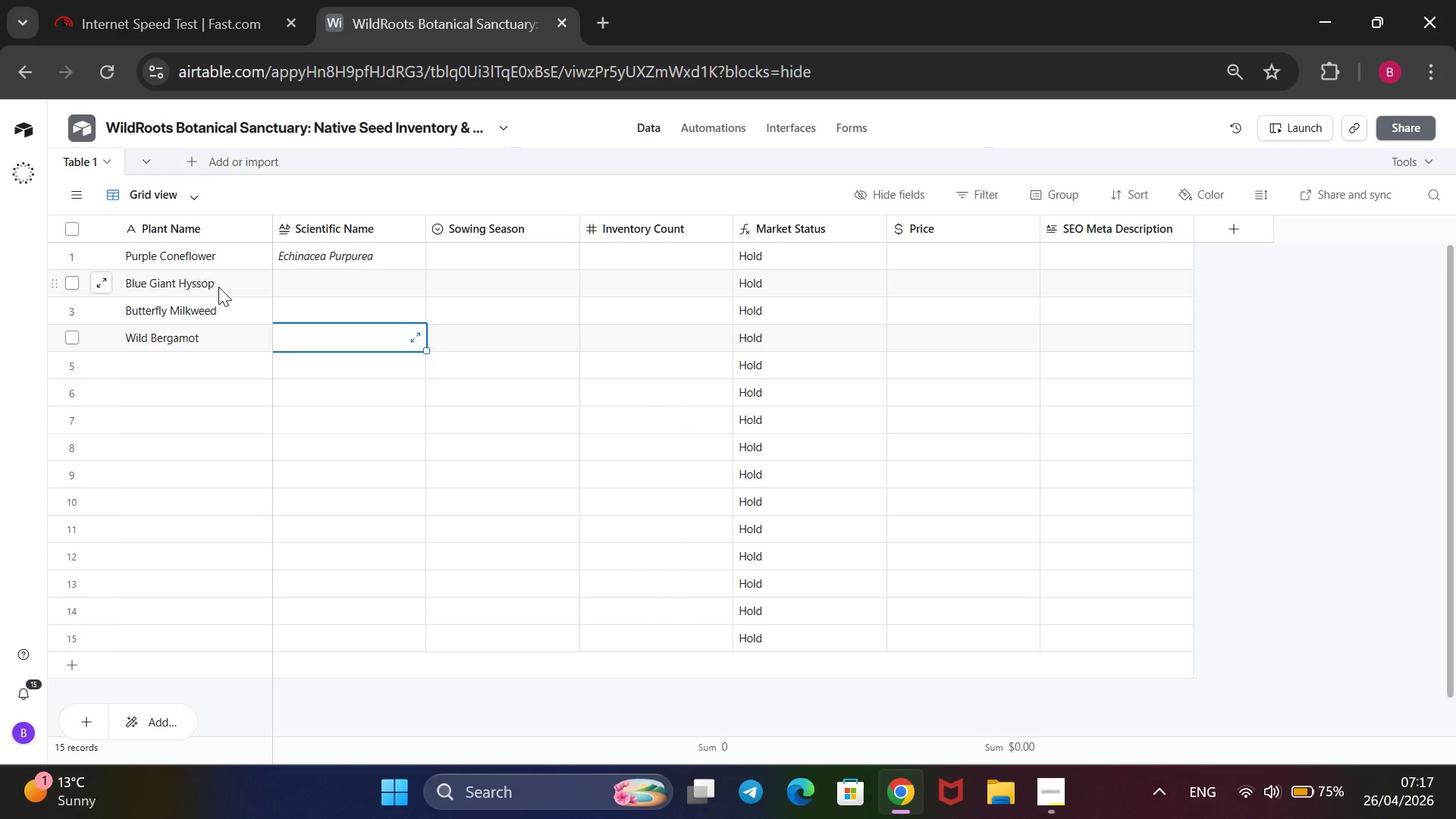 
type(Monardo fistulosa)
 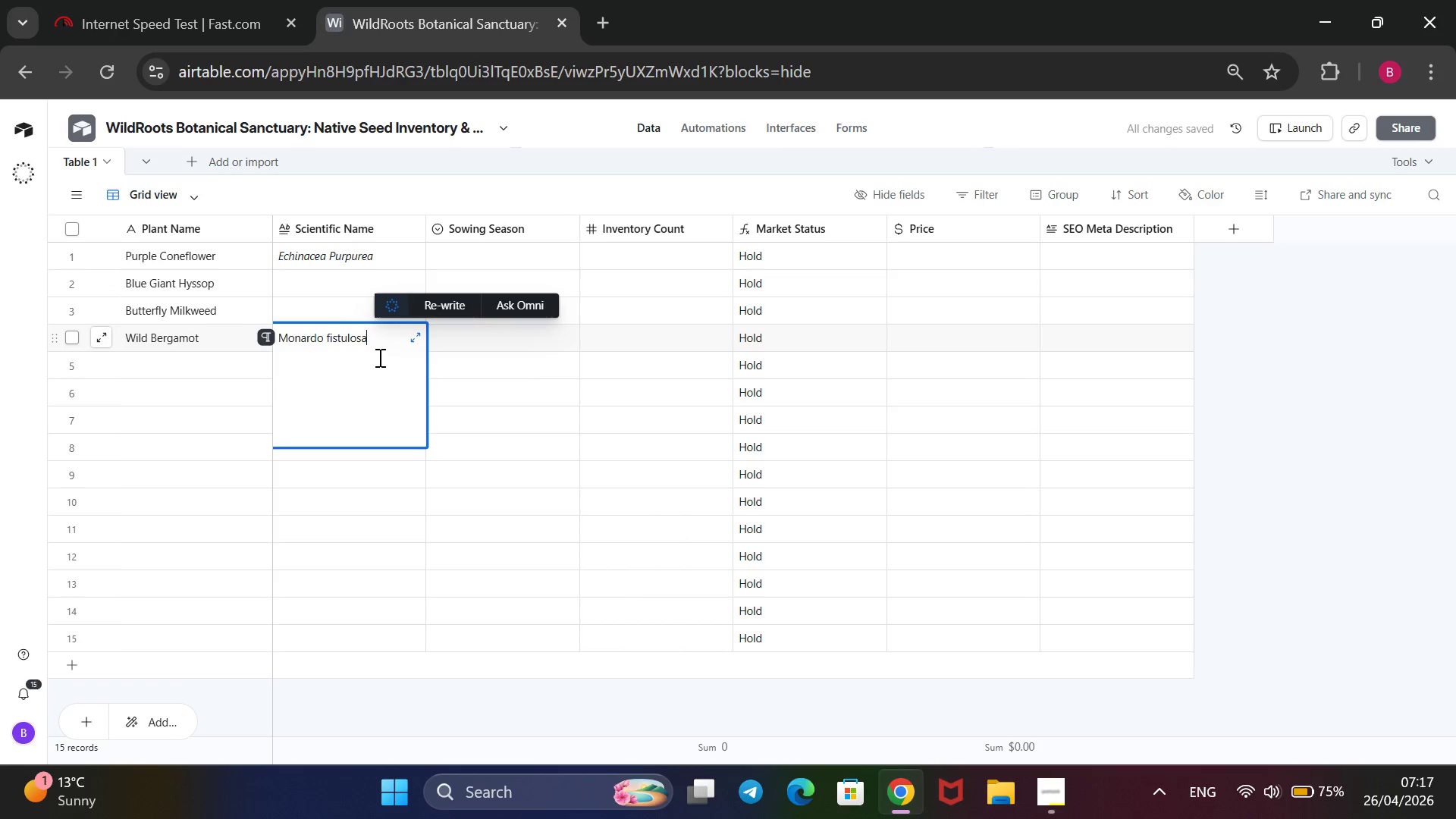 
left_click_drag(start_coordinate=[367, 338], to_coordinate=[270, 344])
 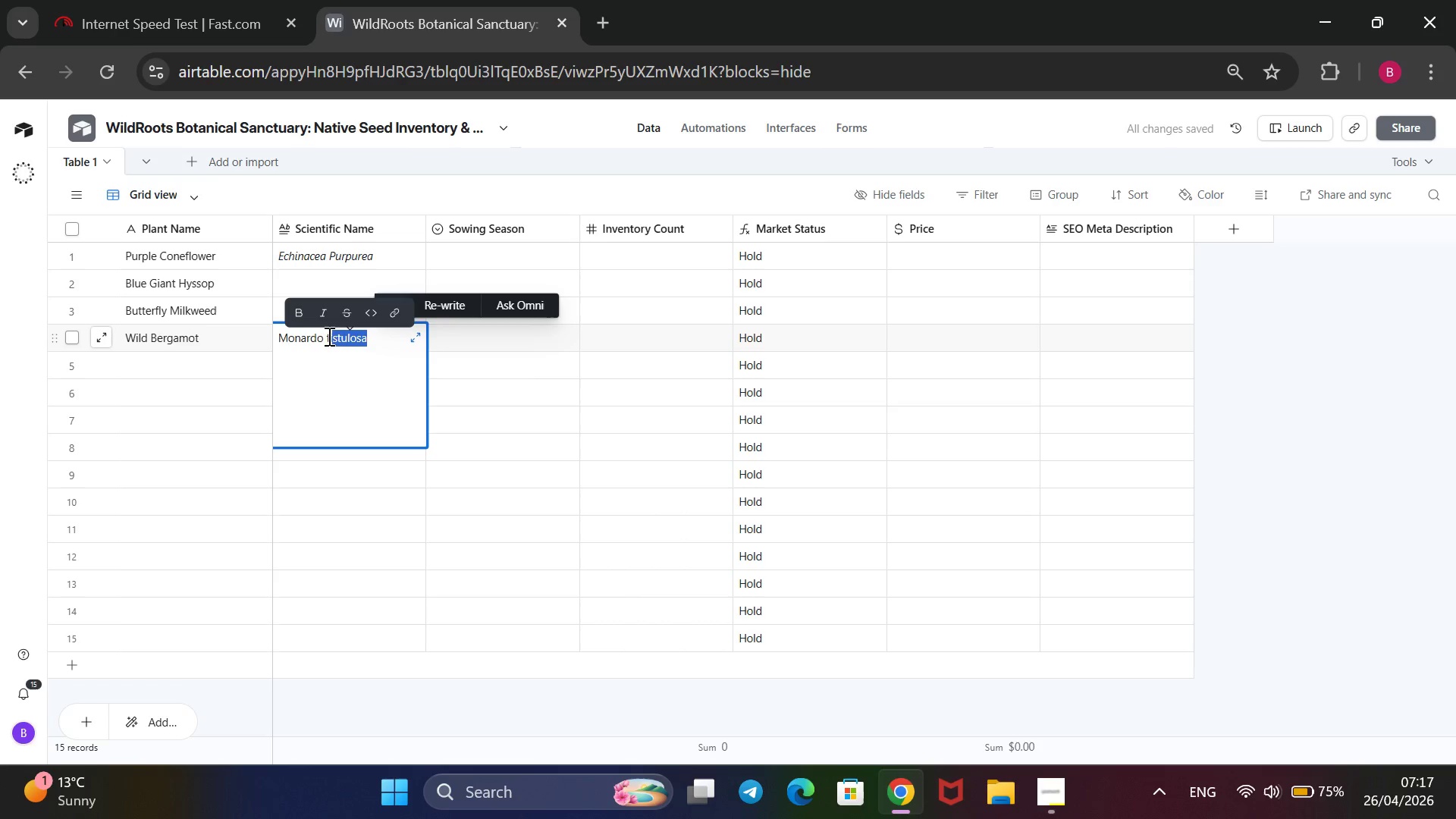 
left_click([334, 340])
 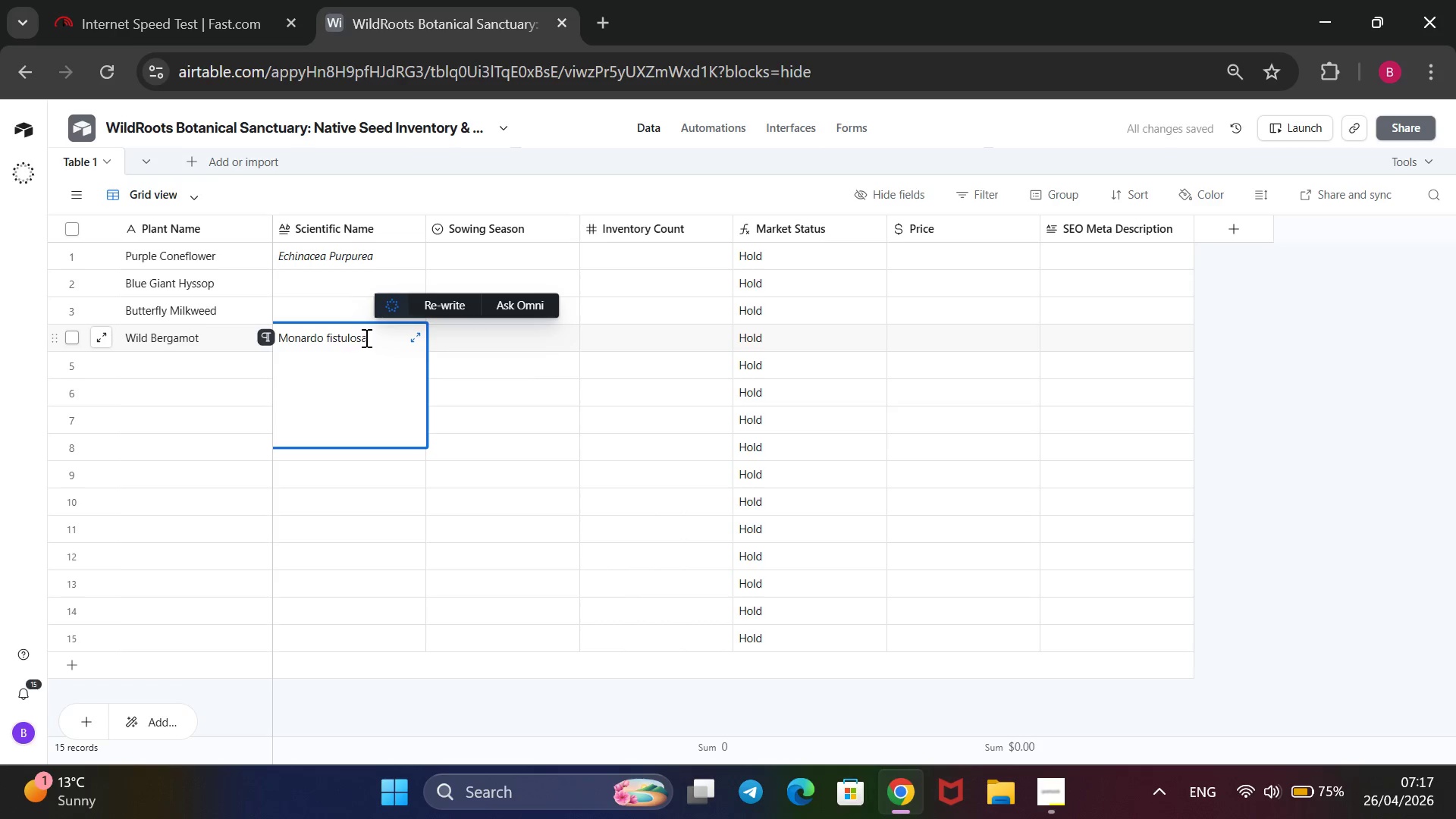 
left_click_drag(start_coordinate=[365, 337], to_coordinate=[278, 340])
 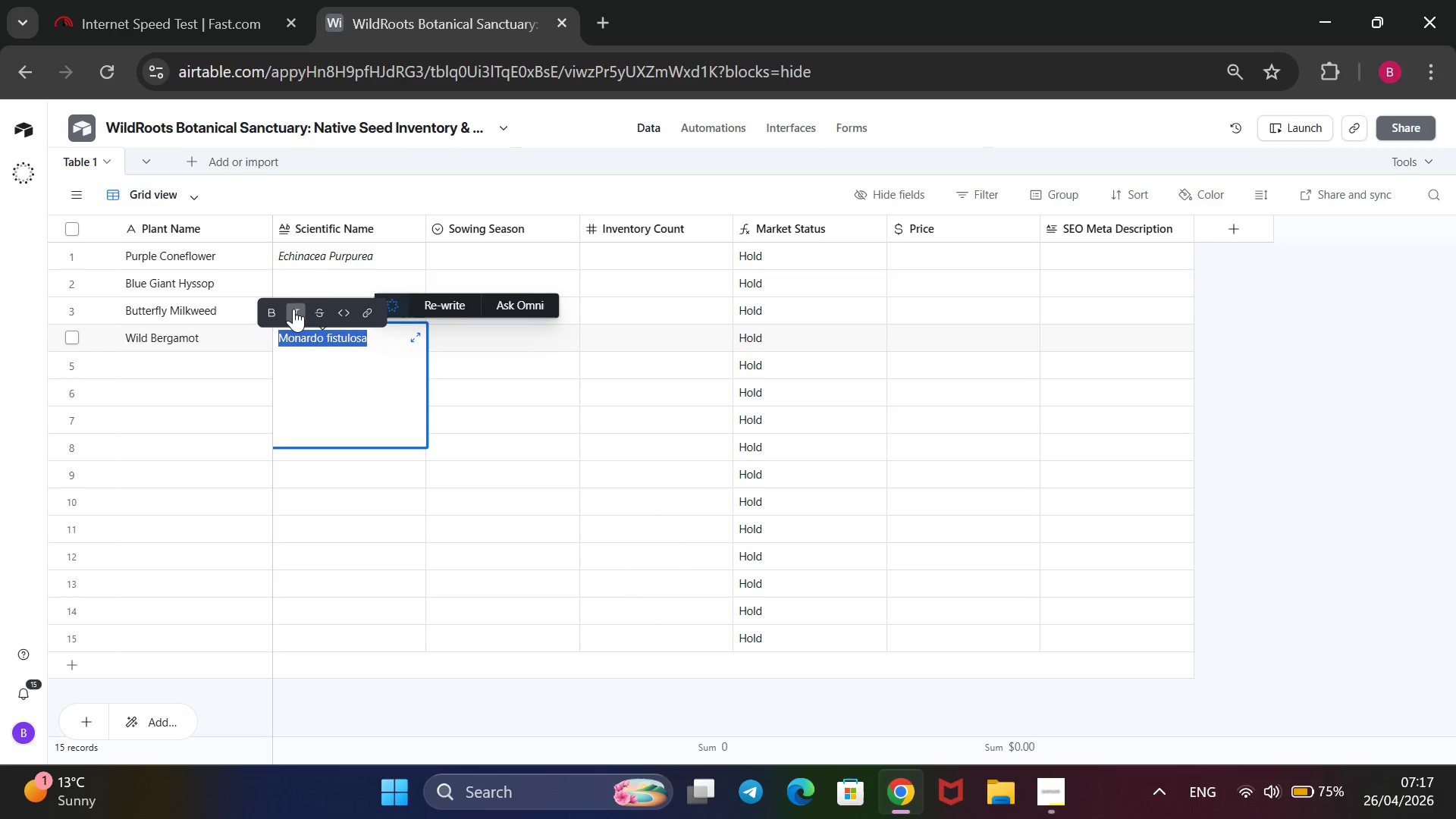 
left_click([293, 309])
 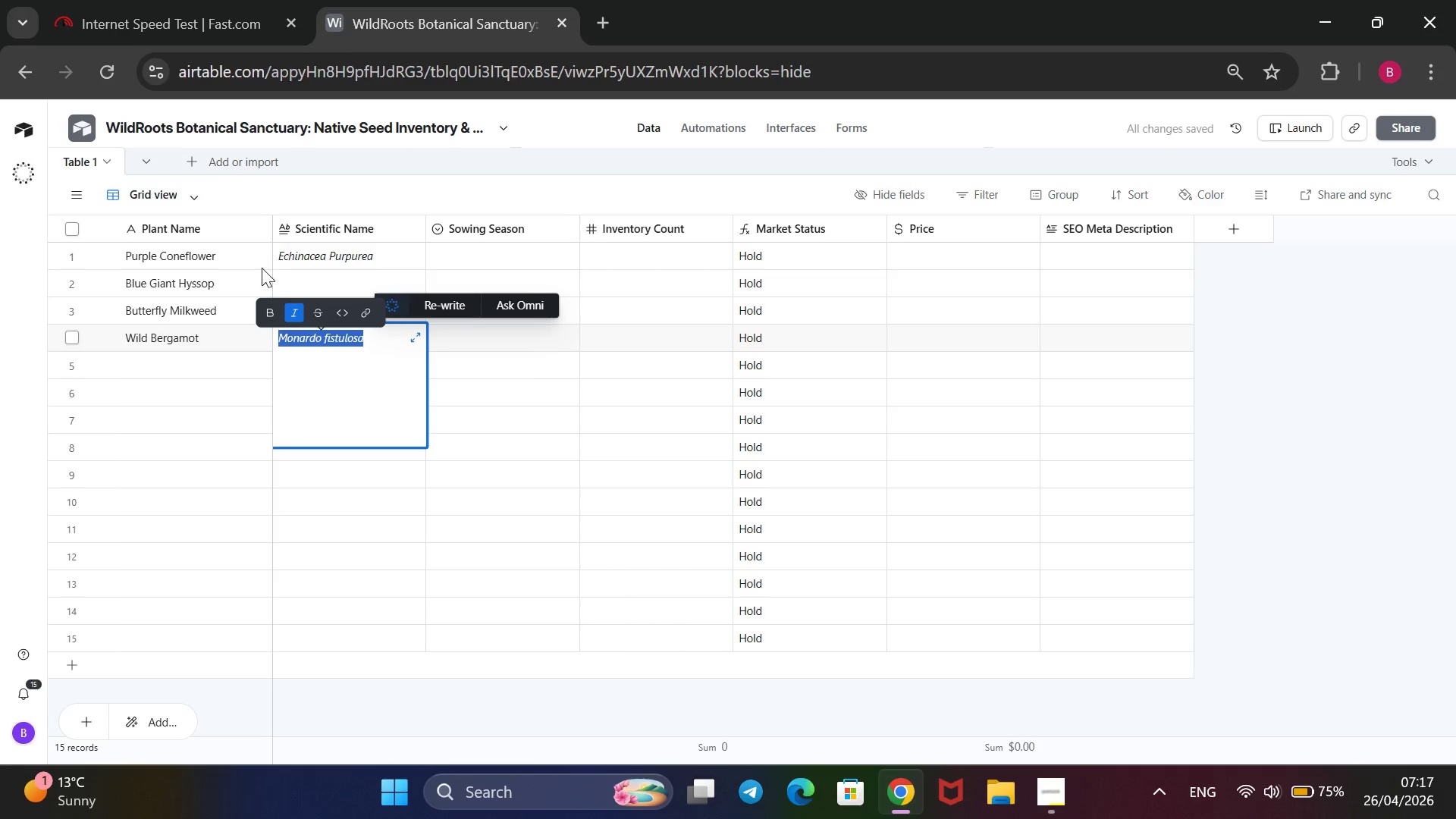 
left_click([239, 308])
 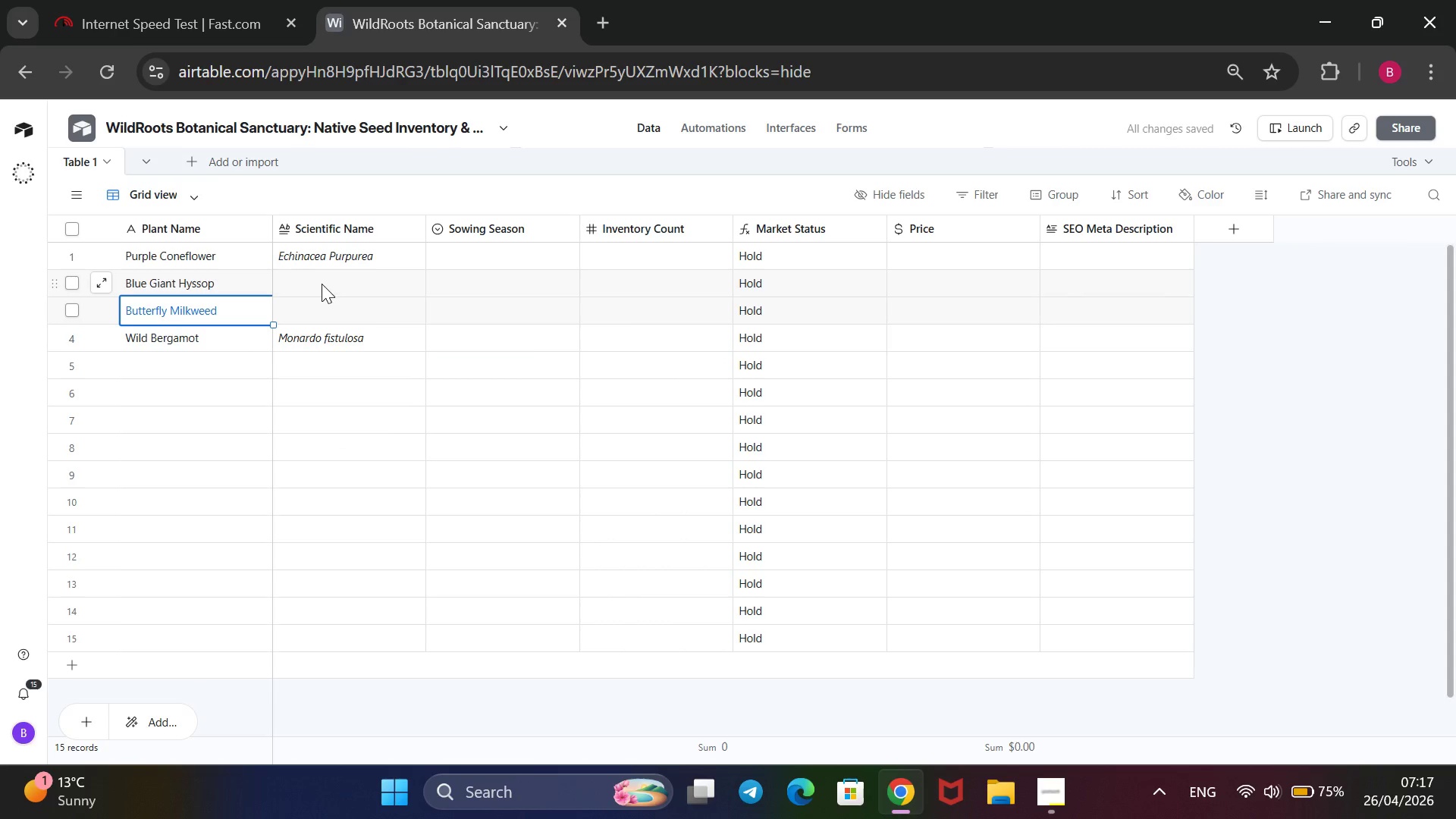 
key(ArrowRight)
 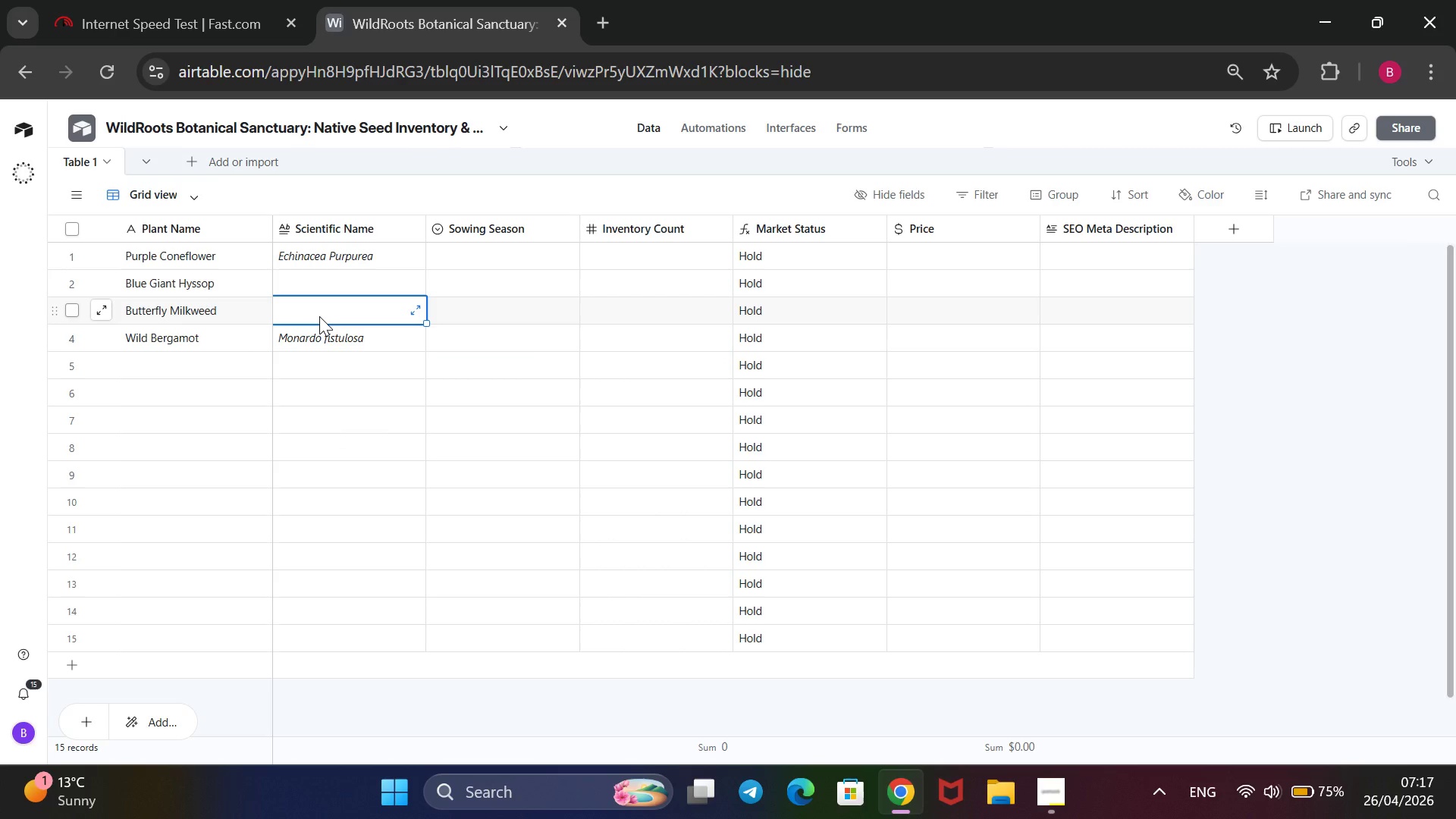 
type(Asclepias )
 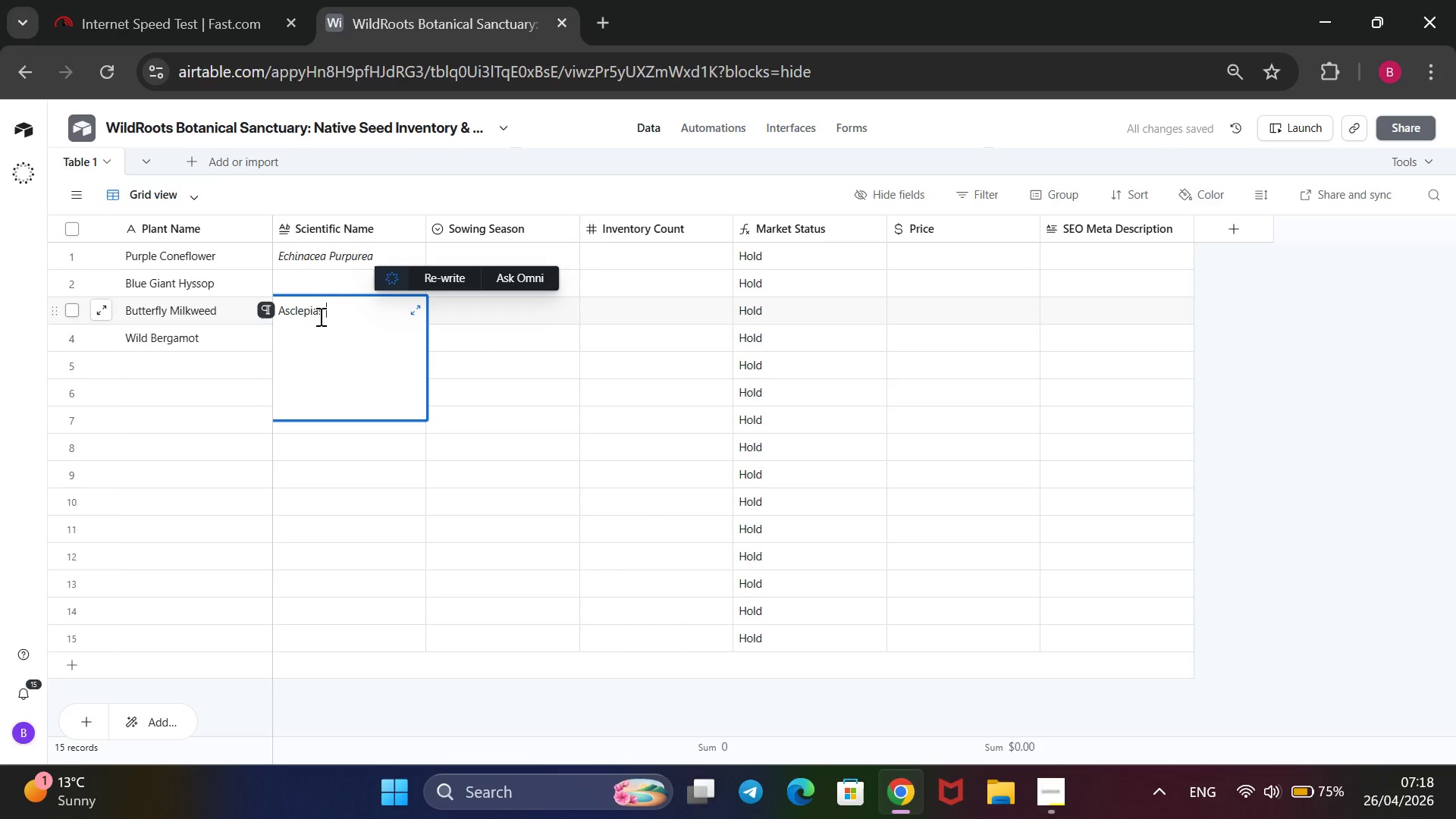 
type(tuberosa)
 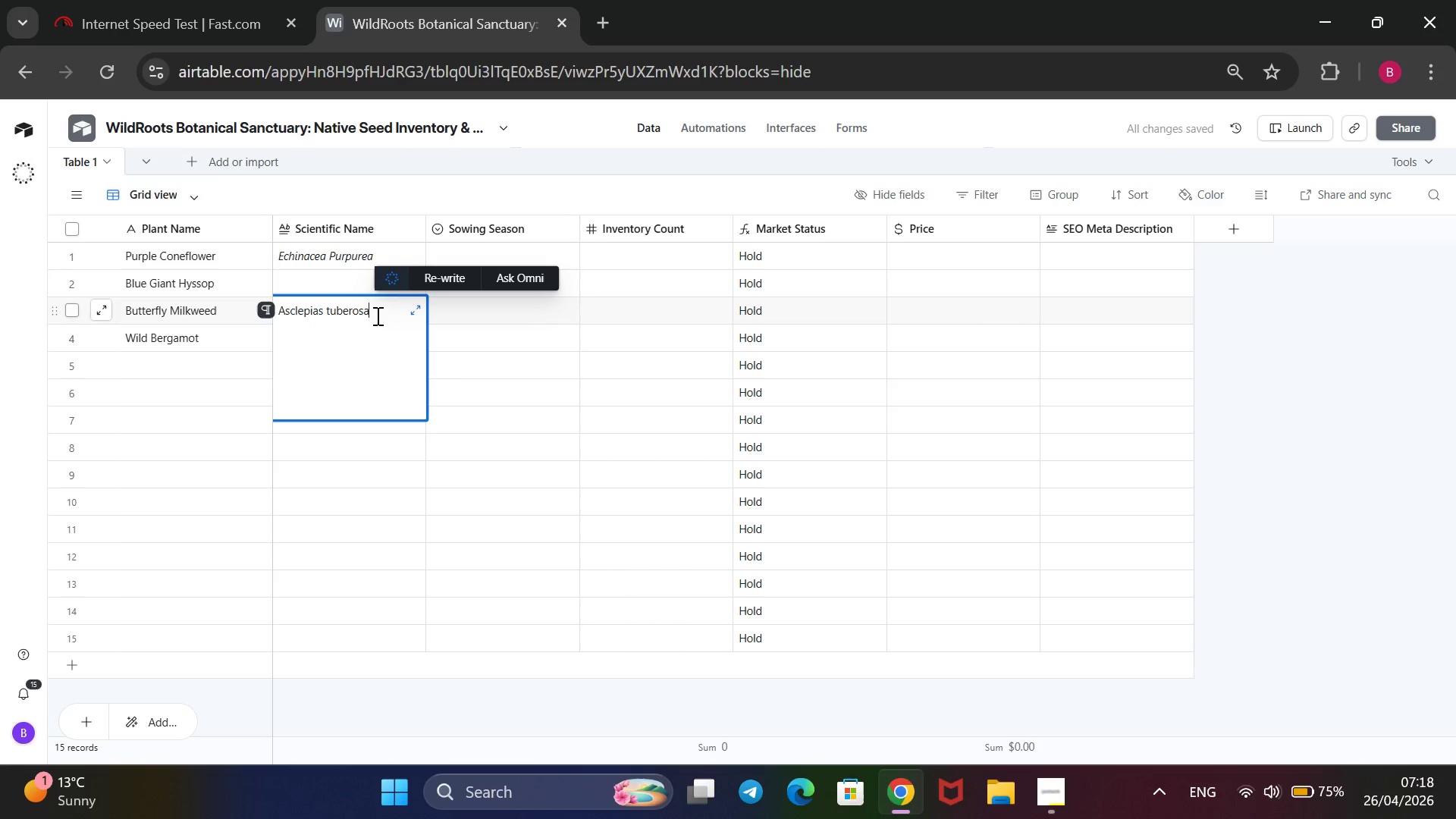 
left_click_drag(start_coordinate=[374, 315], to_coordinate=[281, 322])
 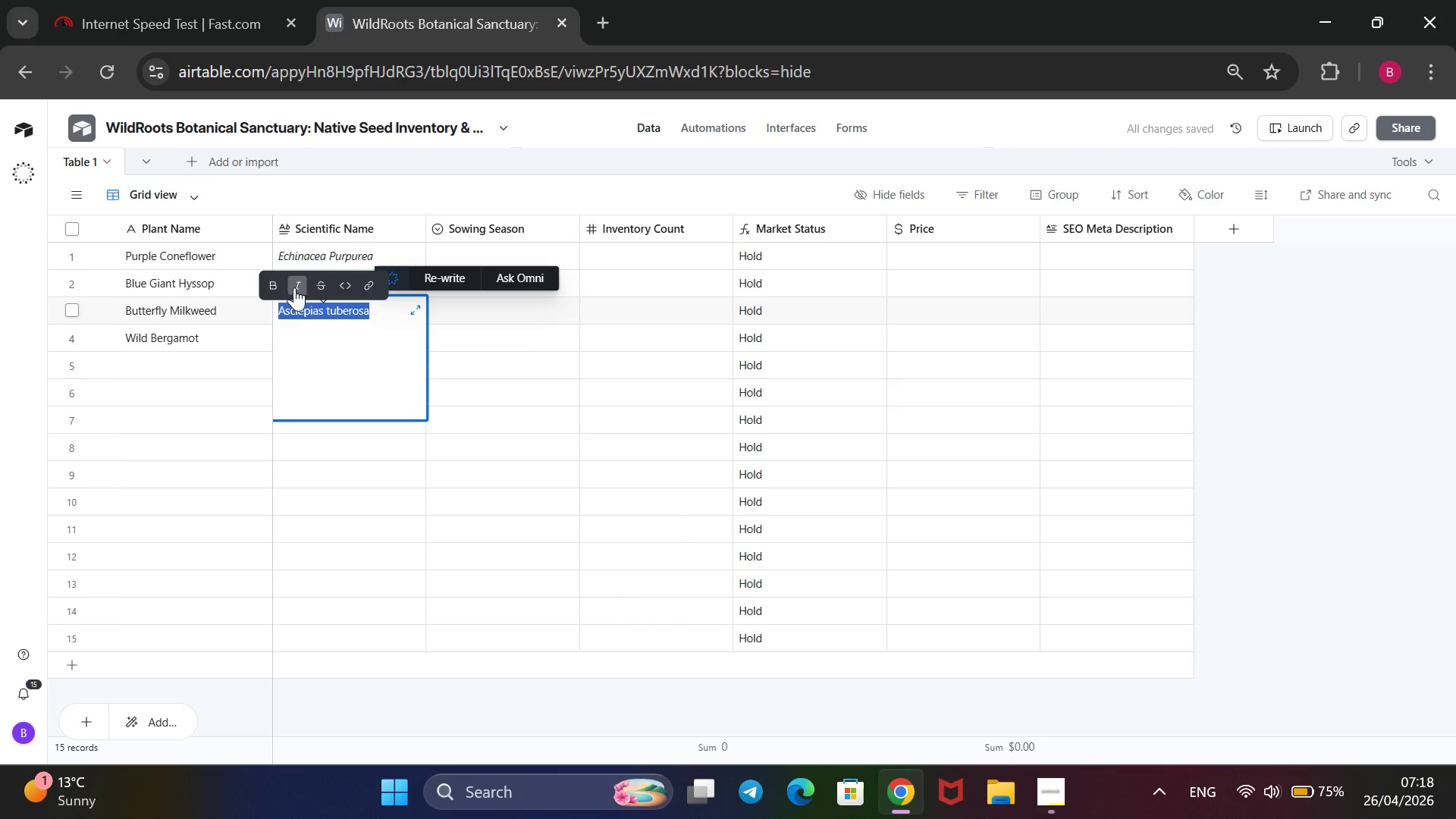 
left_click([296, 287])
 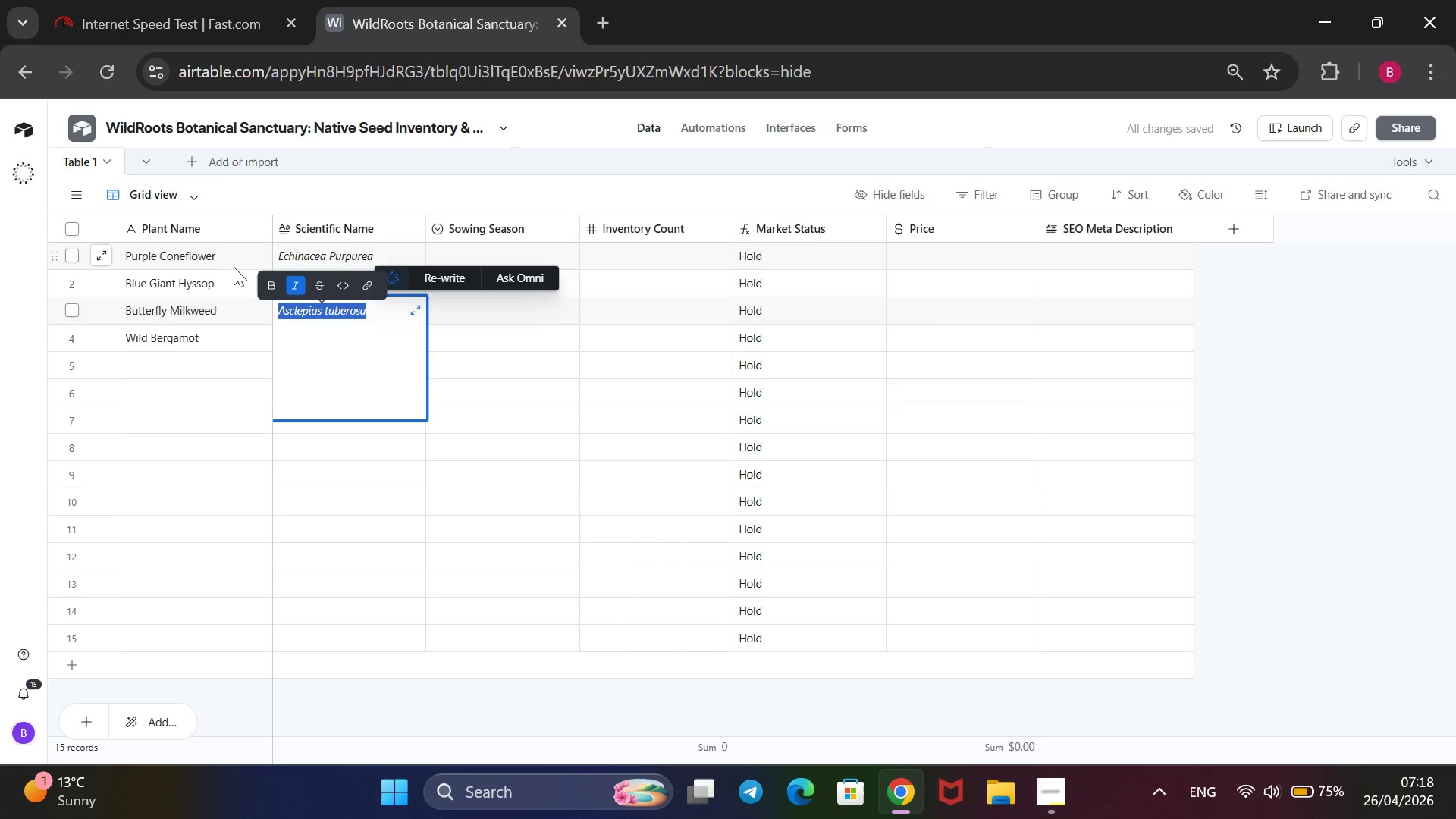 
left_click([227, 282])
 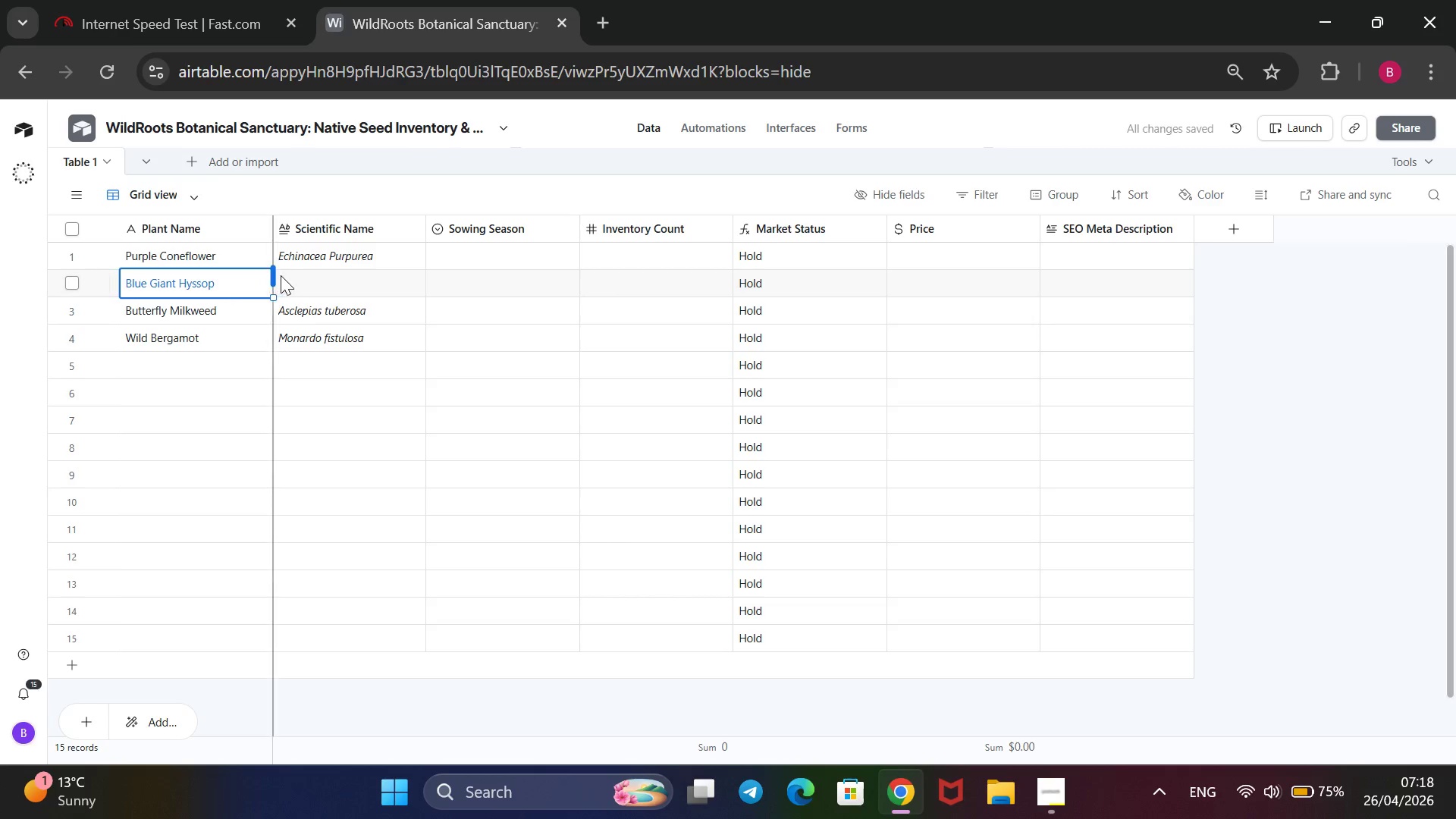 
left_click([295, 276])
 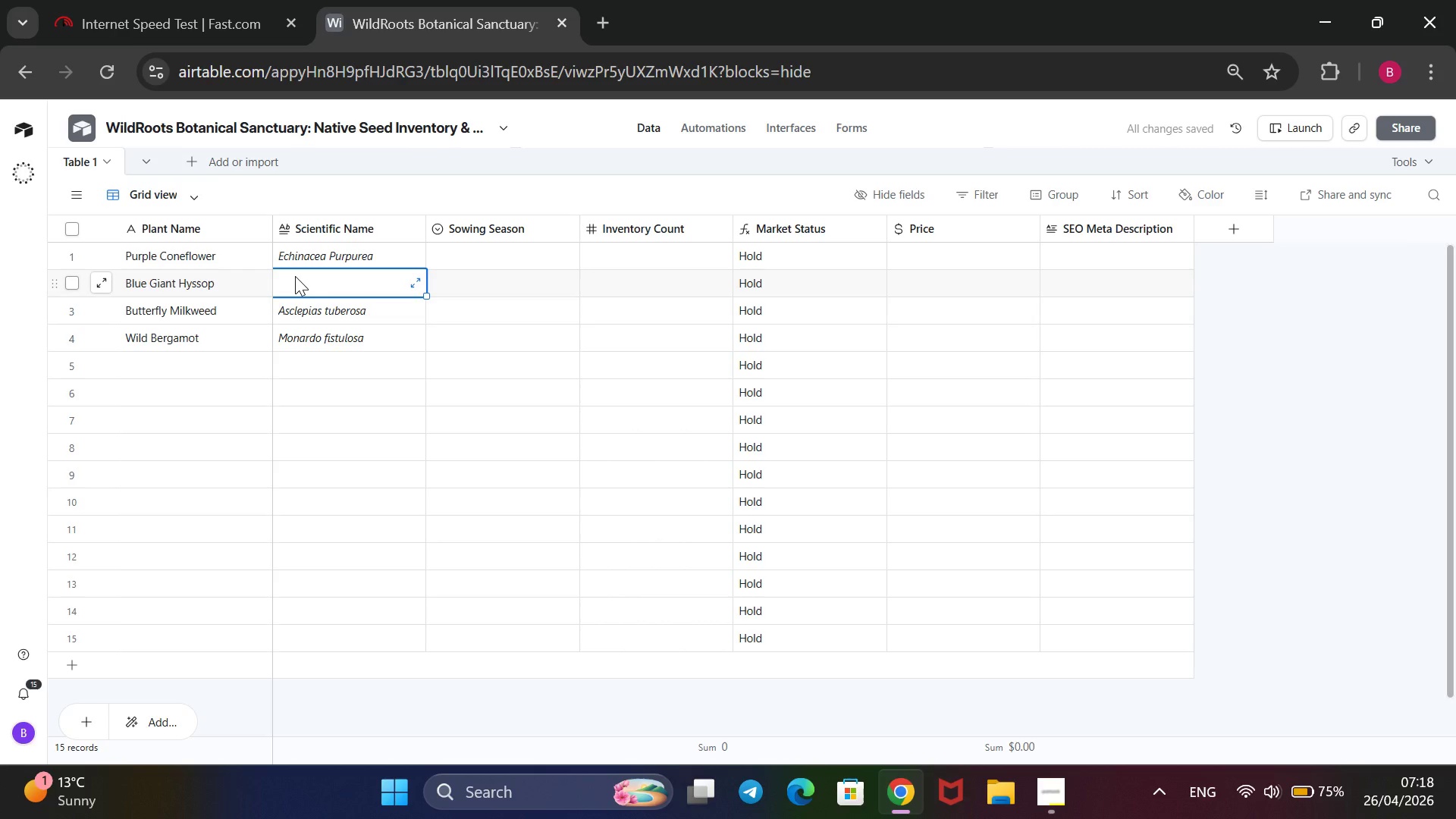 
type(Agastache foe)
key(Backspace)
type(ne)
key(Backspace)
type(iculum)
 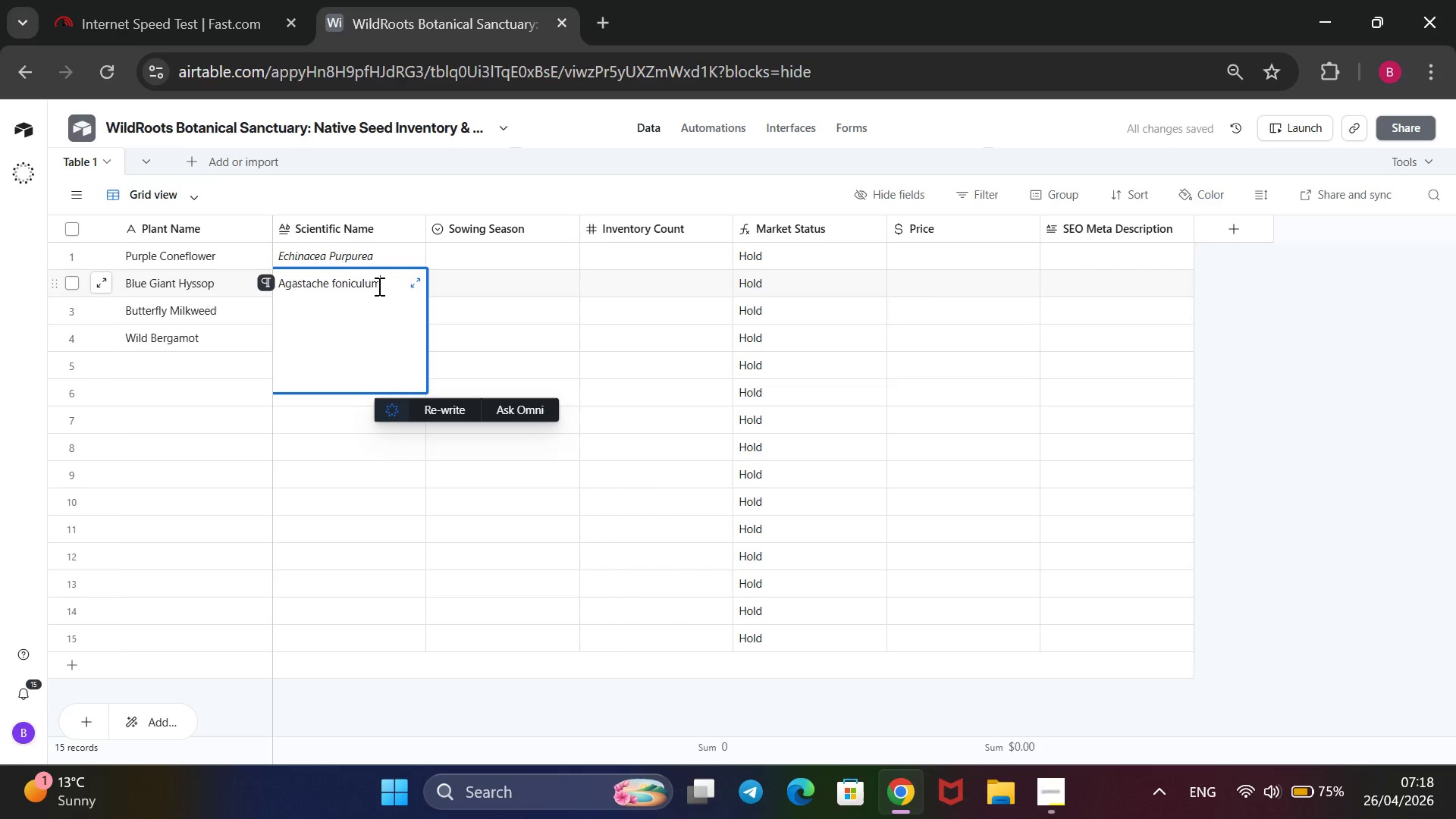 
left_click_drag(start_coordinate=[378, 286], to_coordinate=[278, 293])
 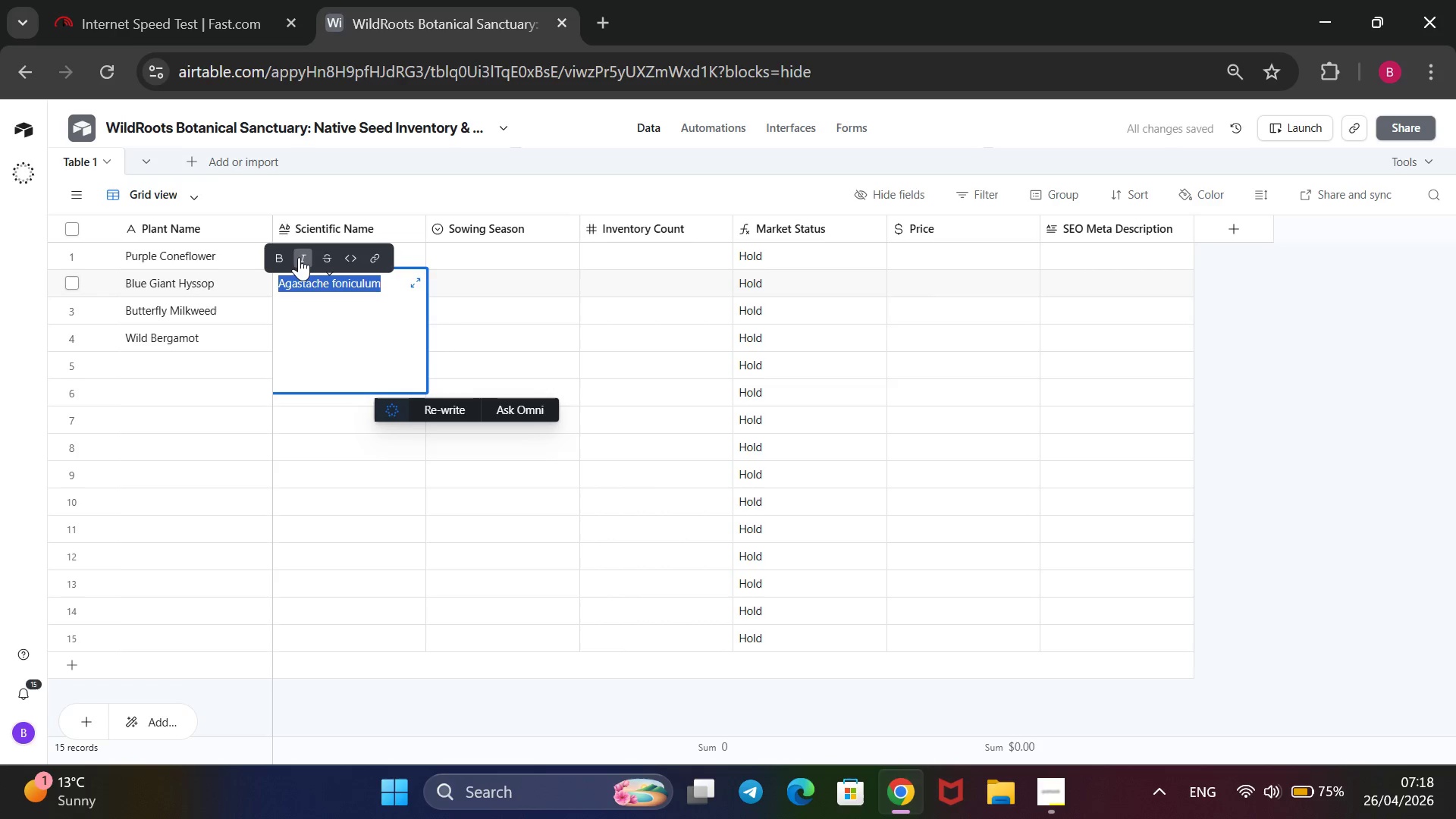 
left_click([299, 257])
 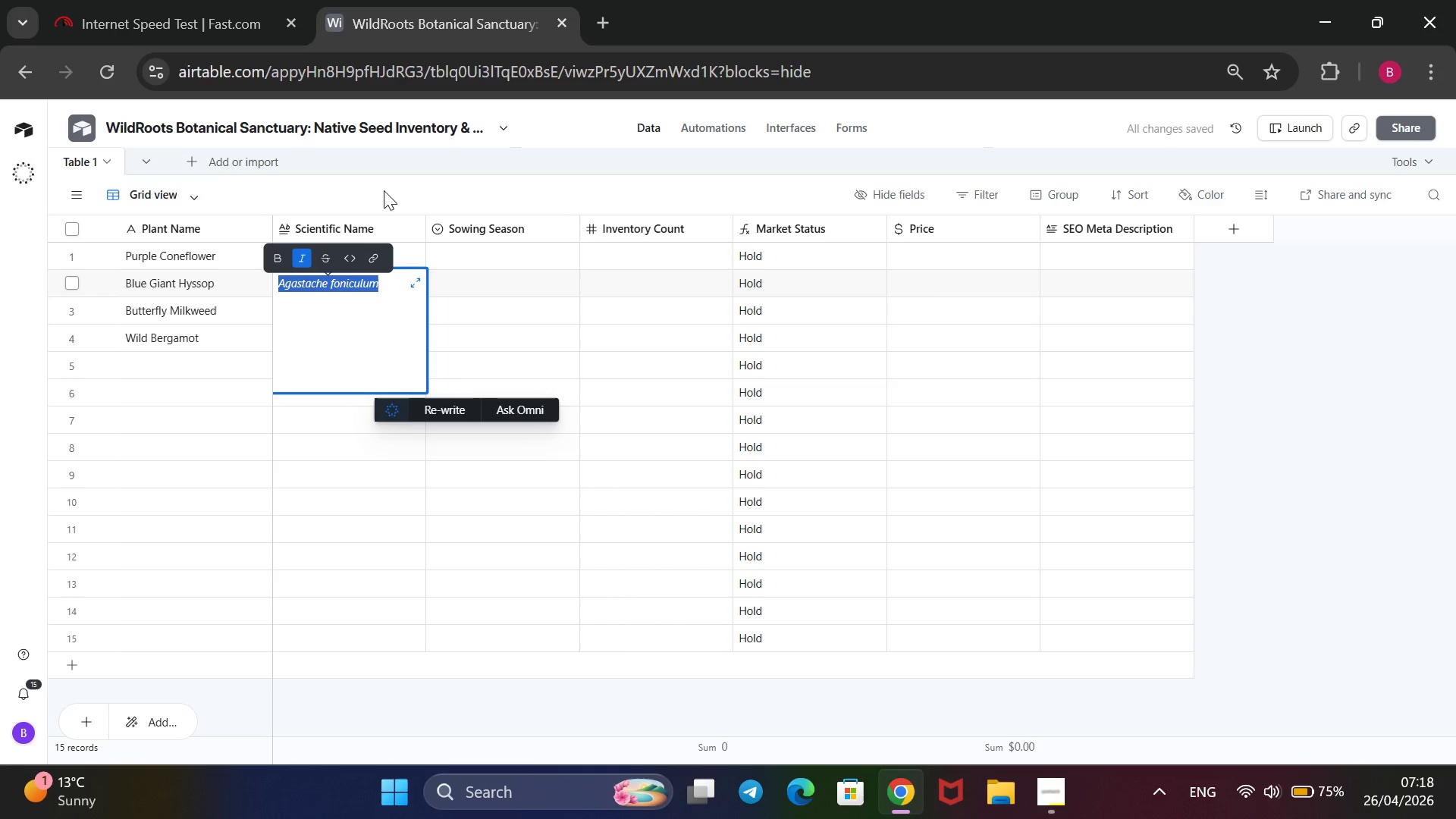 
left_click([384, 190])
 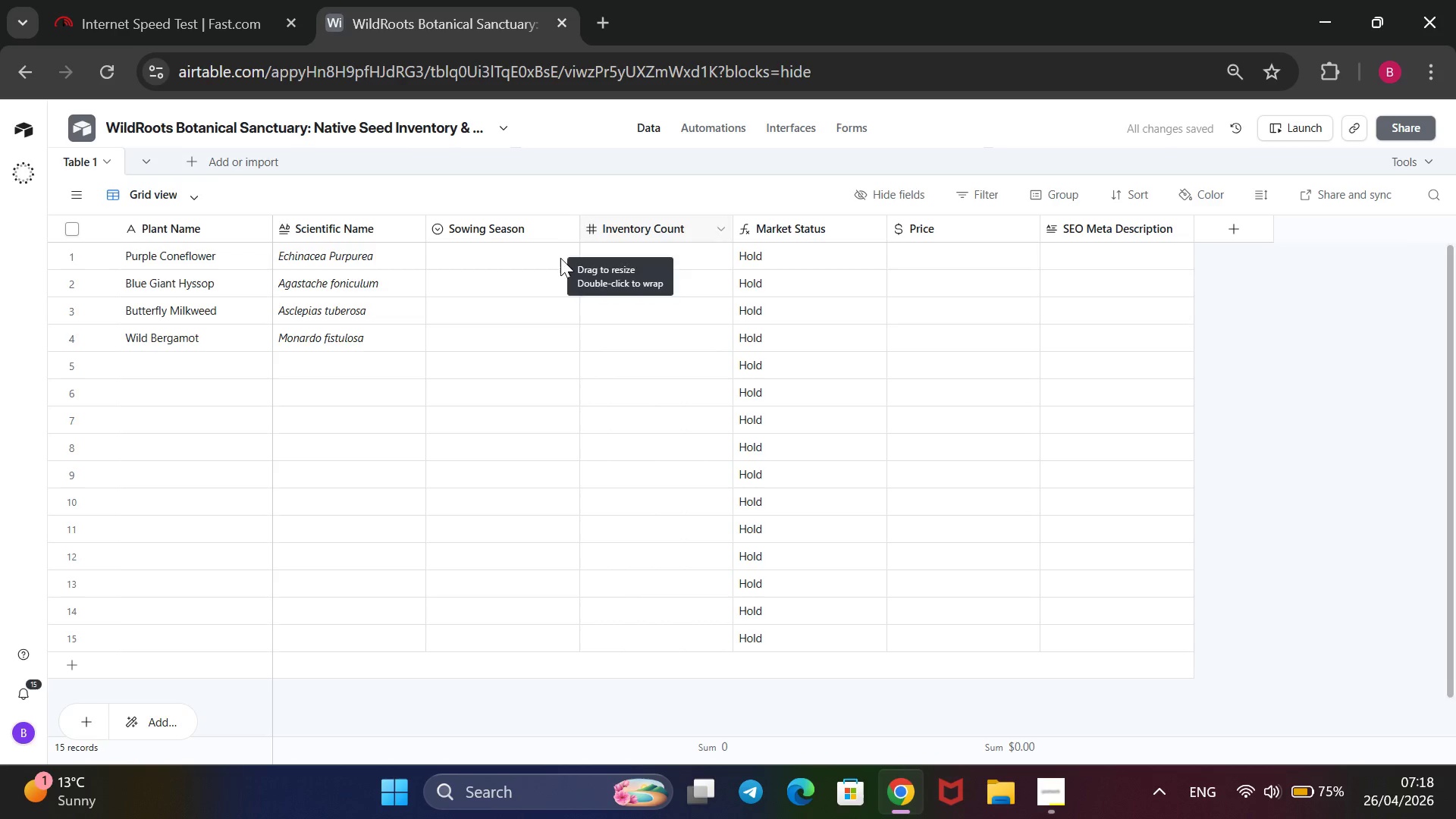 
wait(8.72)
 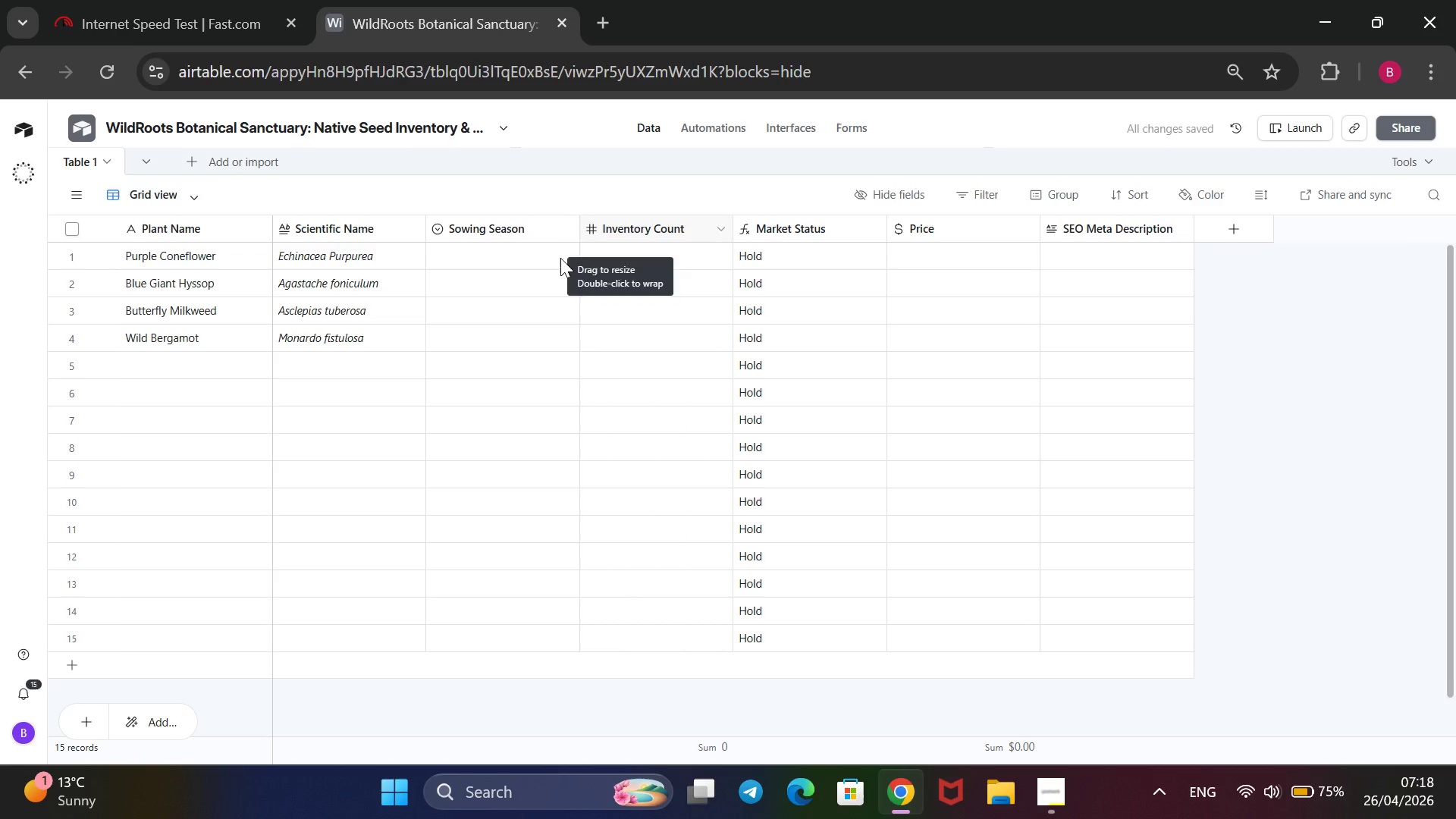 
key(Enter)
 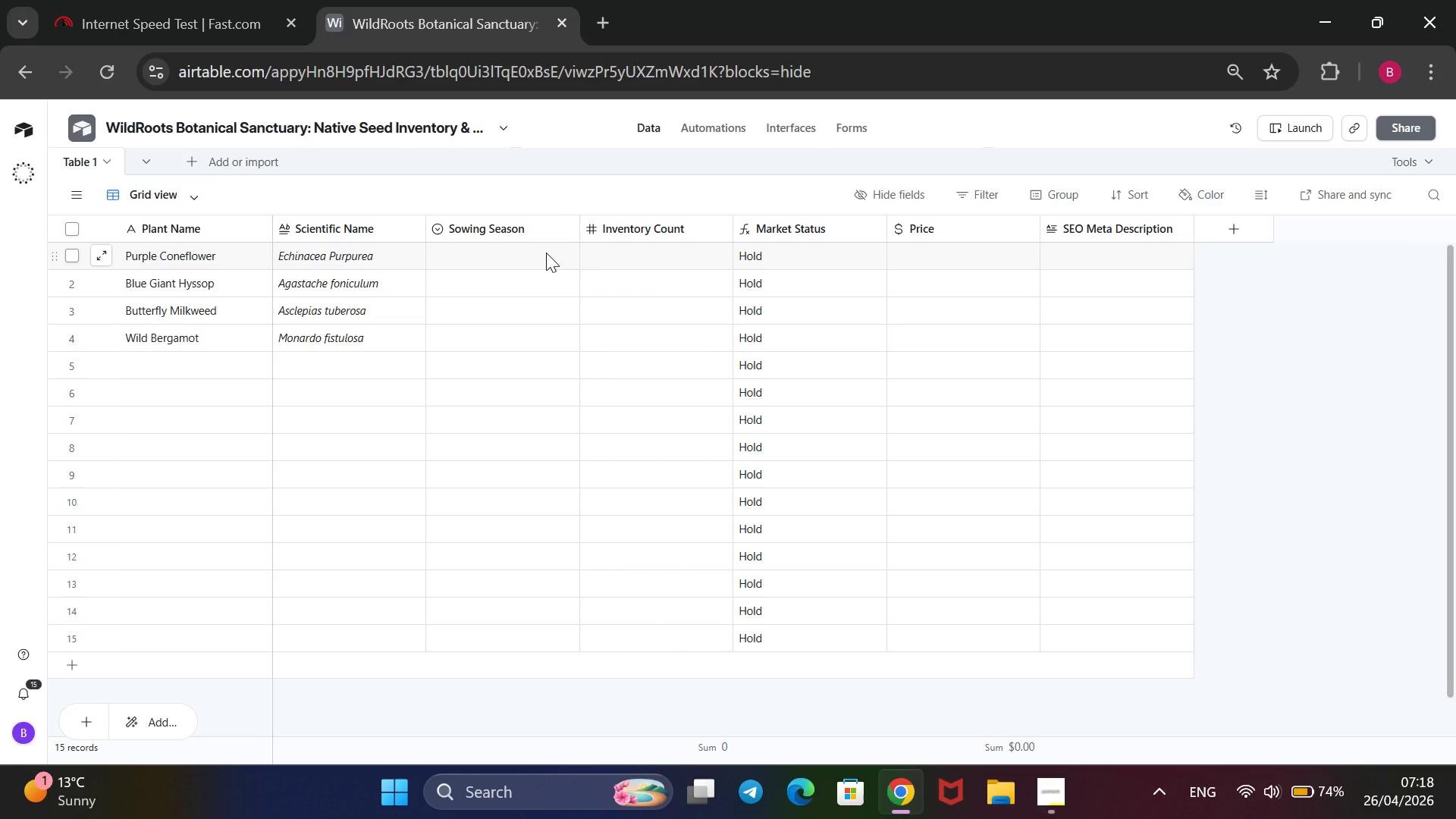 
left_click([546, 253])
 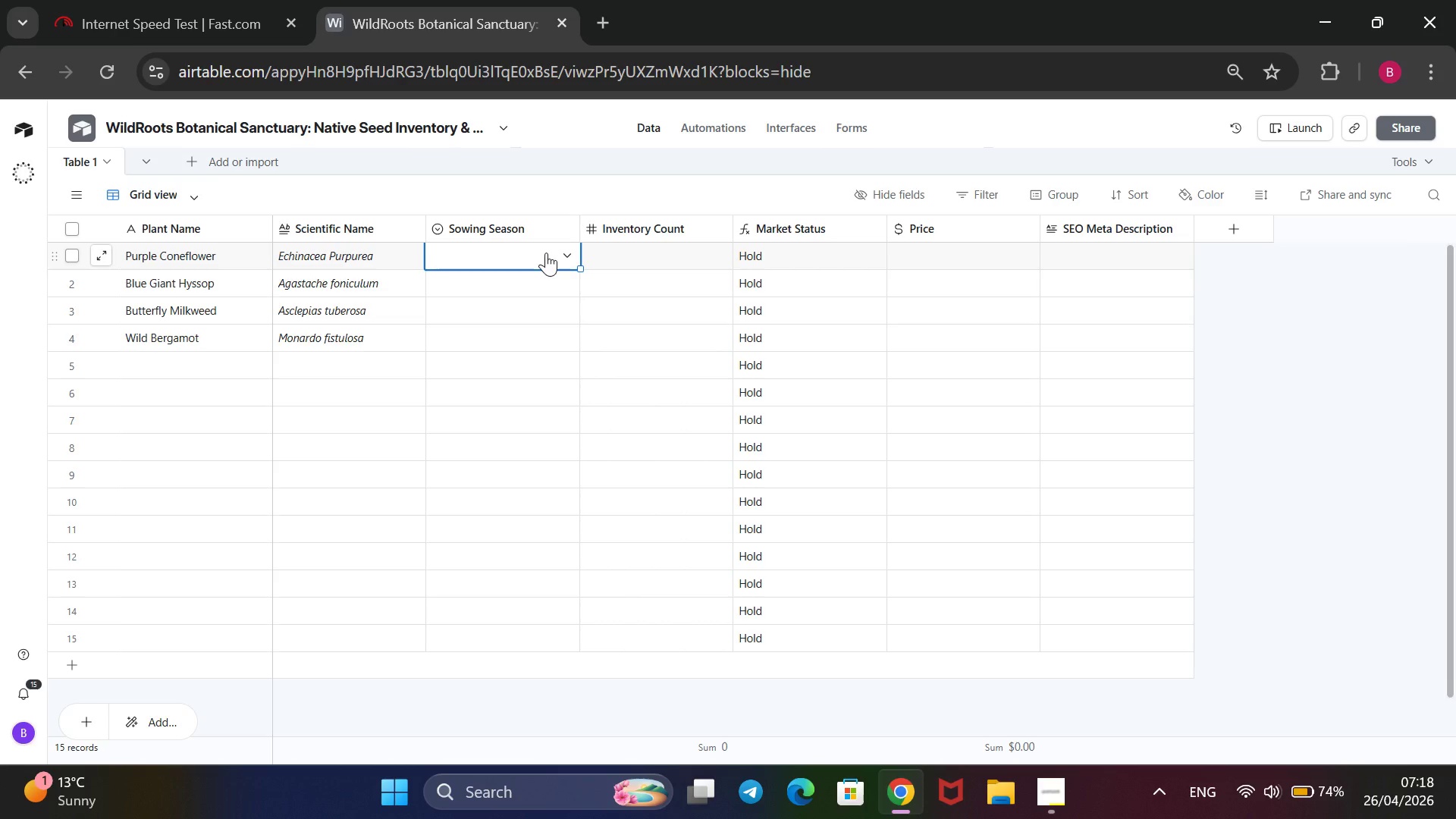 
key(Enter)
 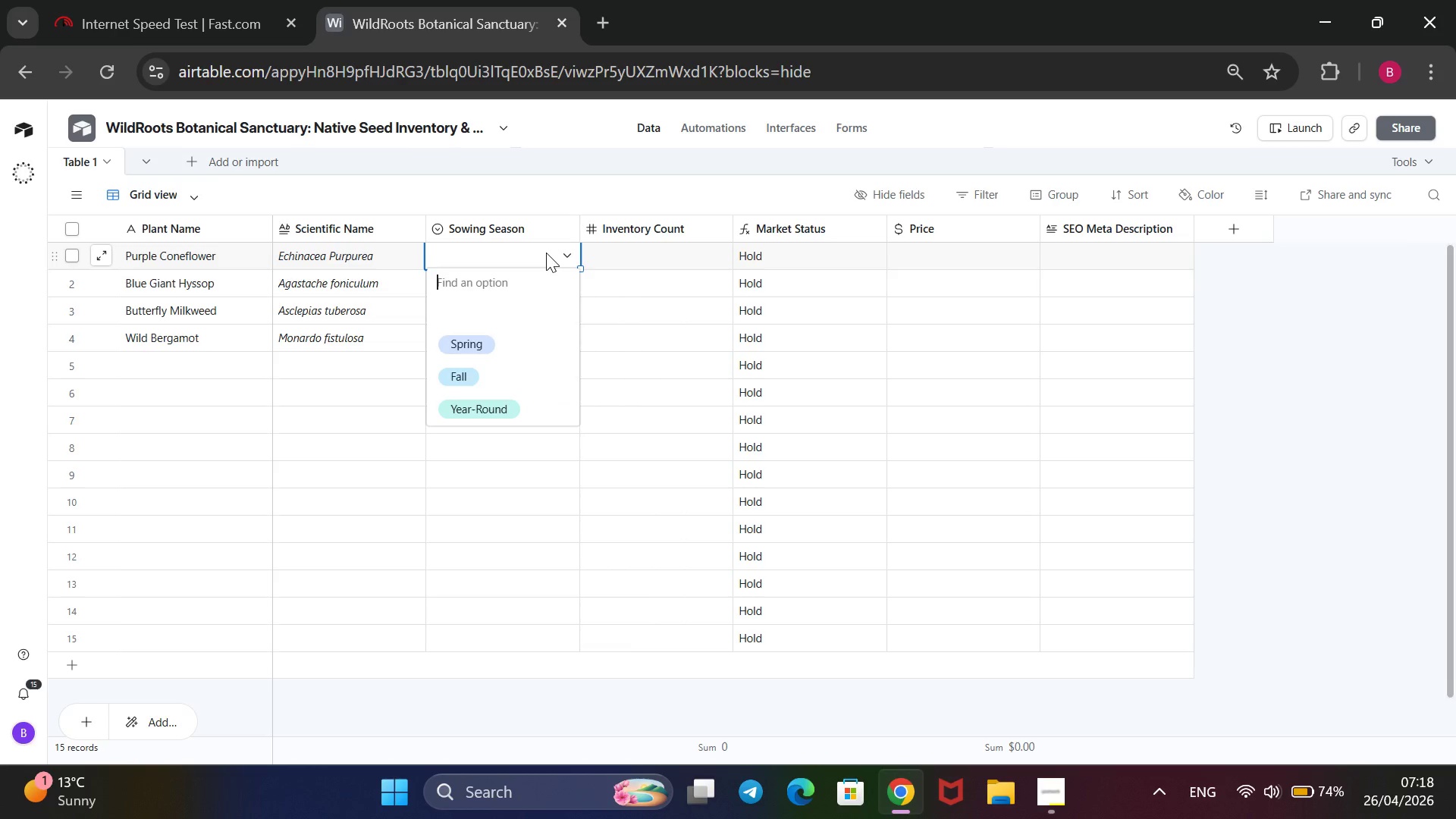 
key(ArrowDown)
 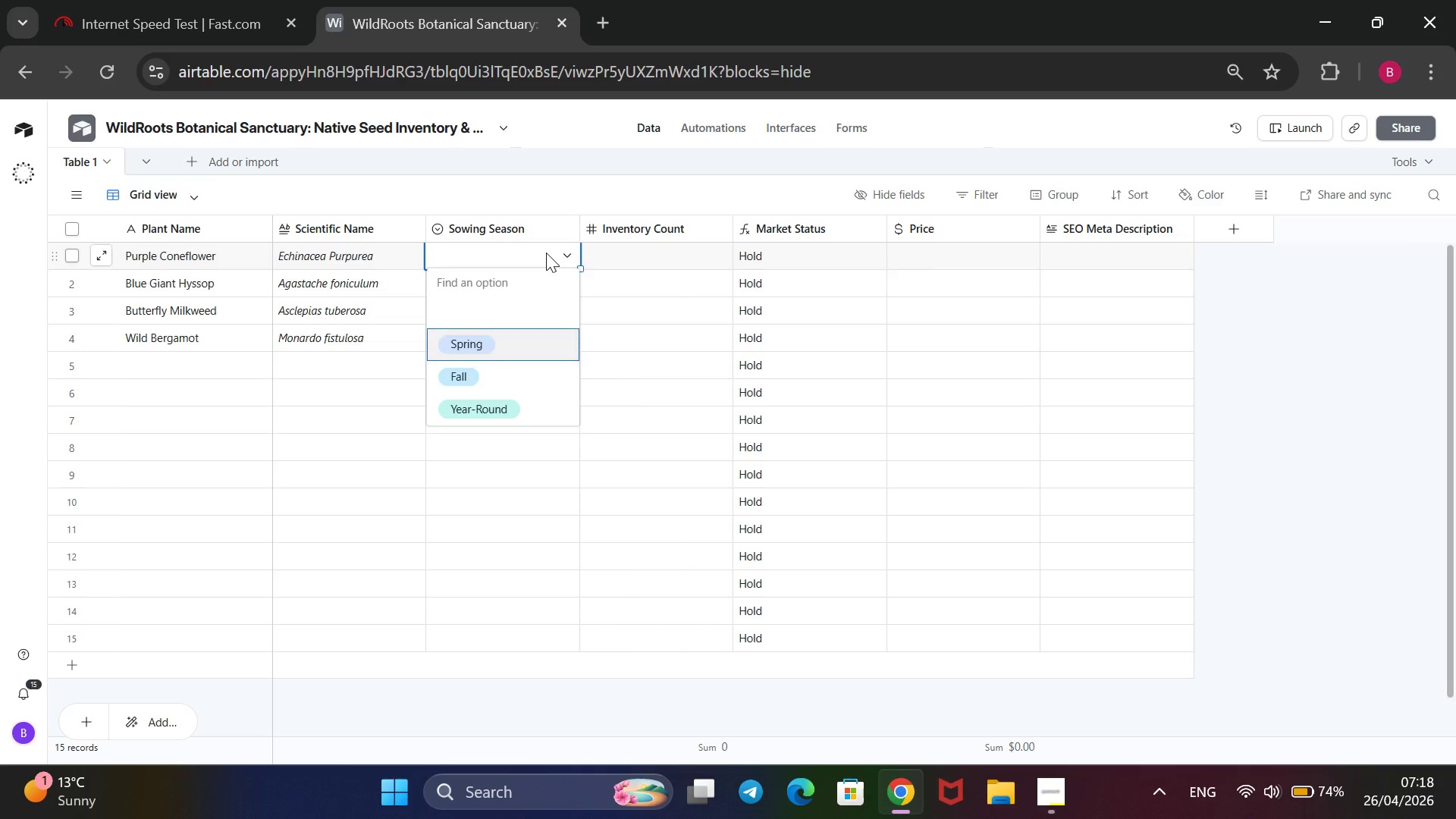 
key(ArrowDown)
 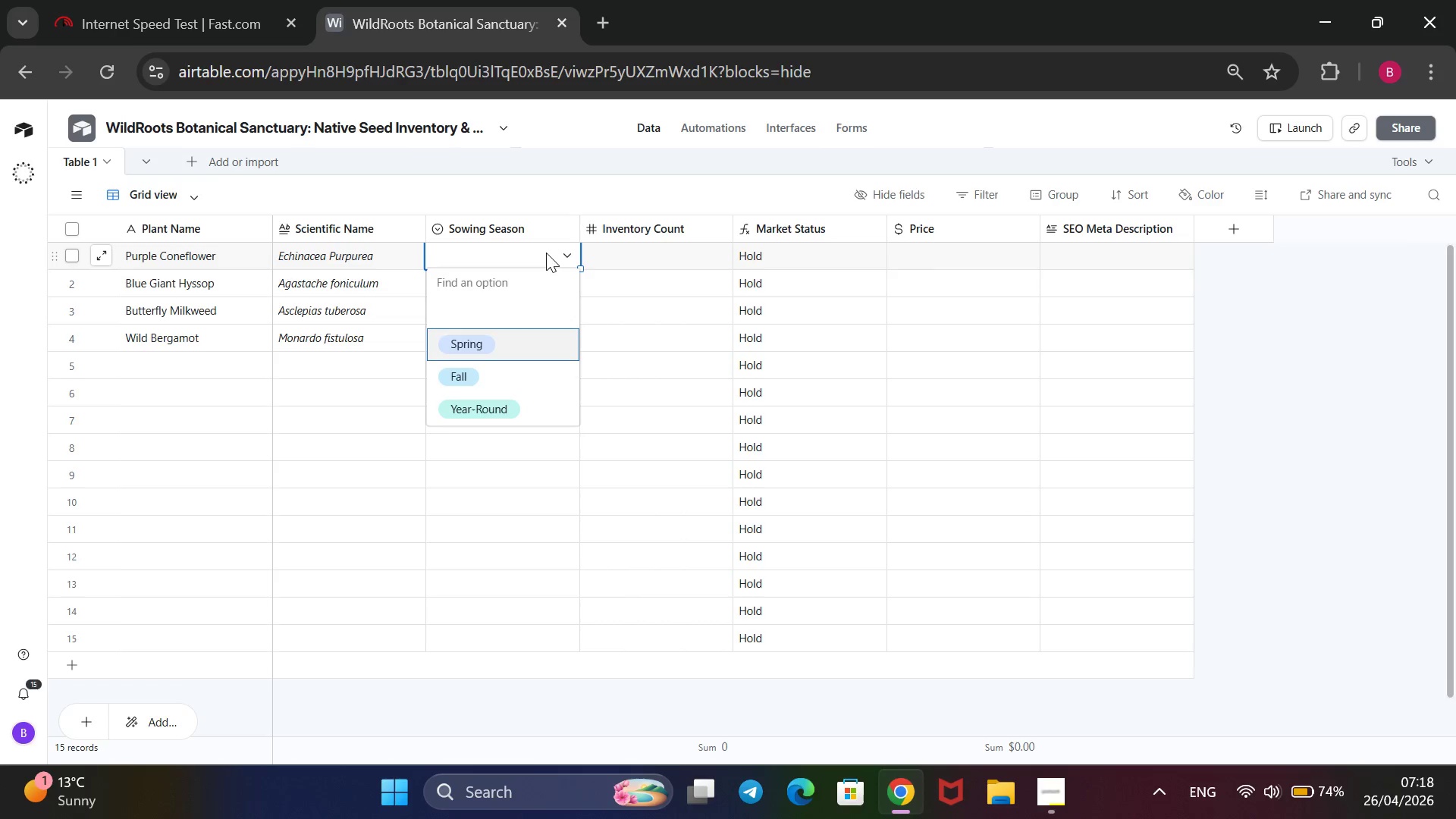 
key(Enter)
 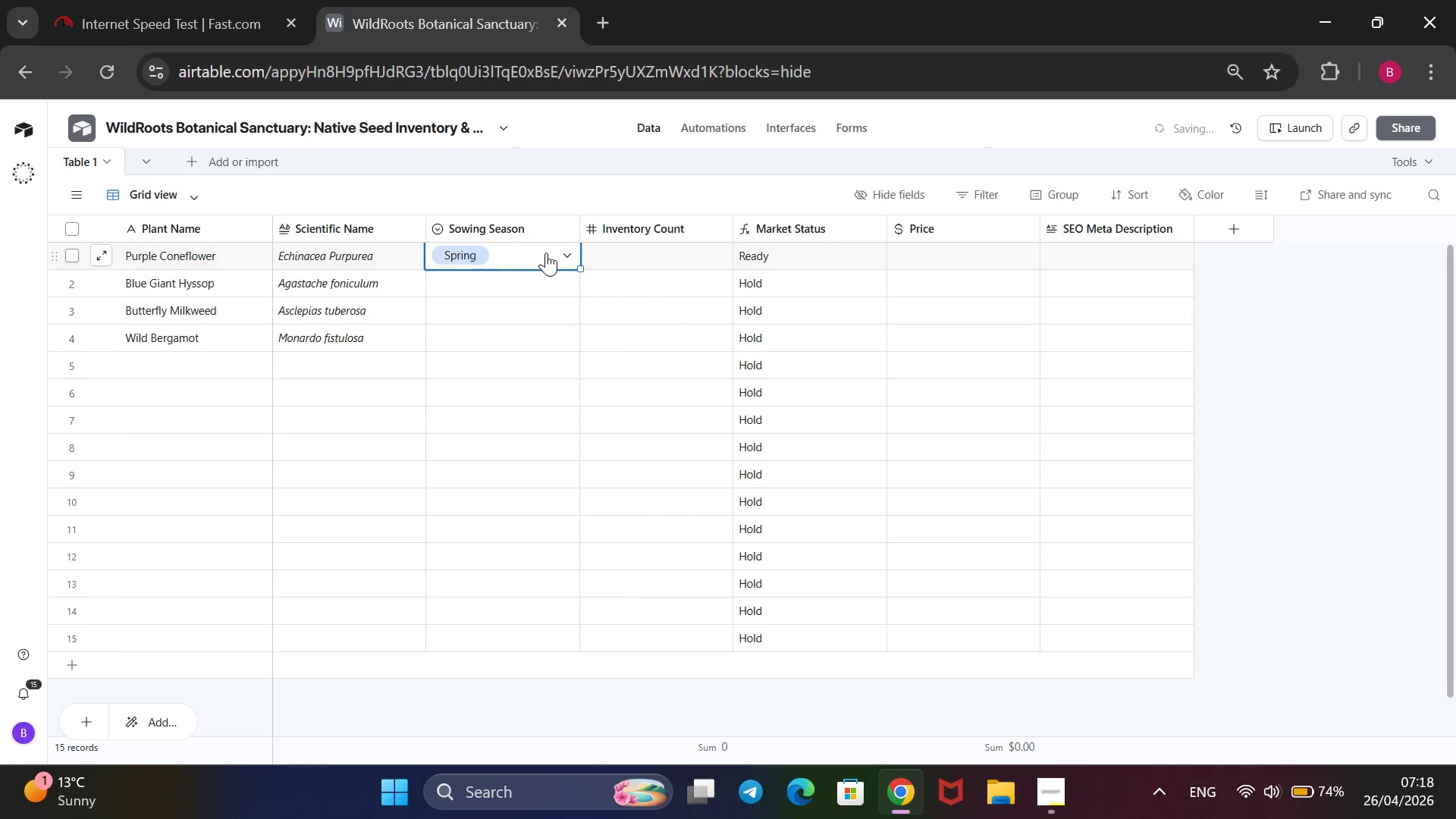 
key(ArrowDown)
 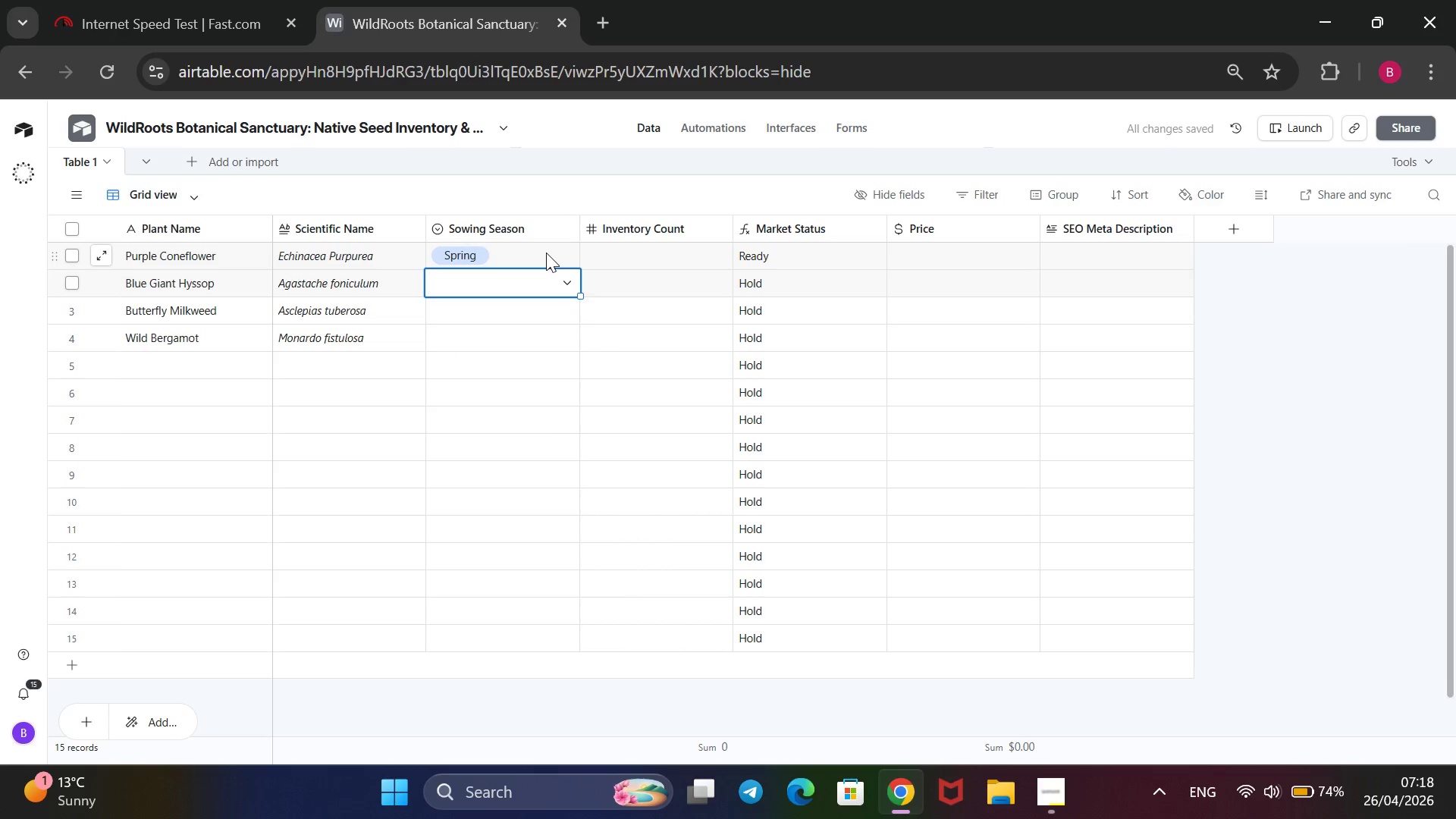 
key(Enter)
 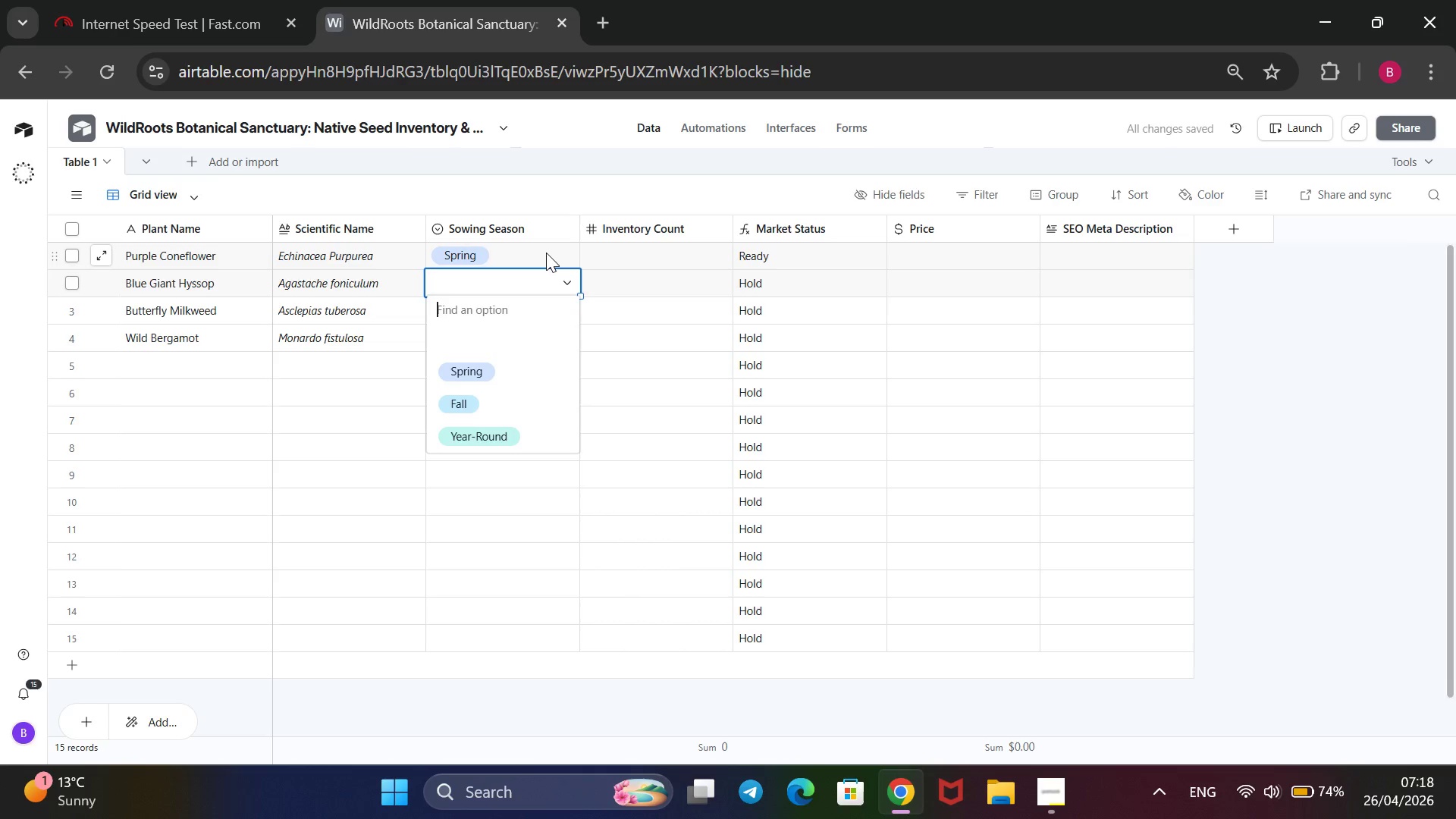 
key(ArrowDown)
 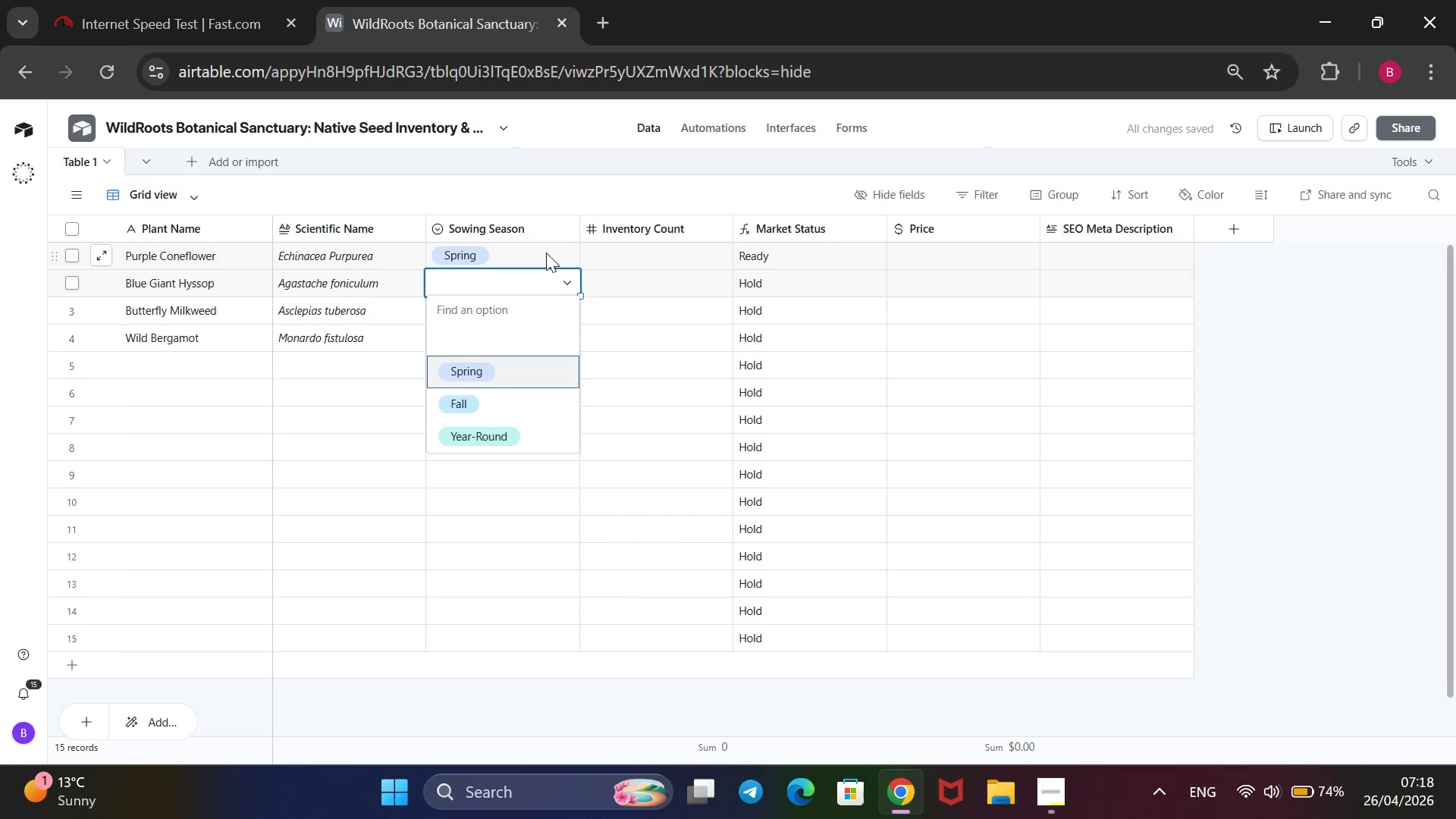 
key(ArrowDown)
 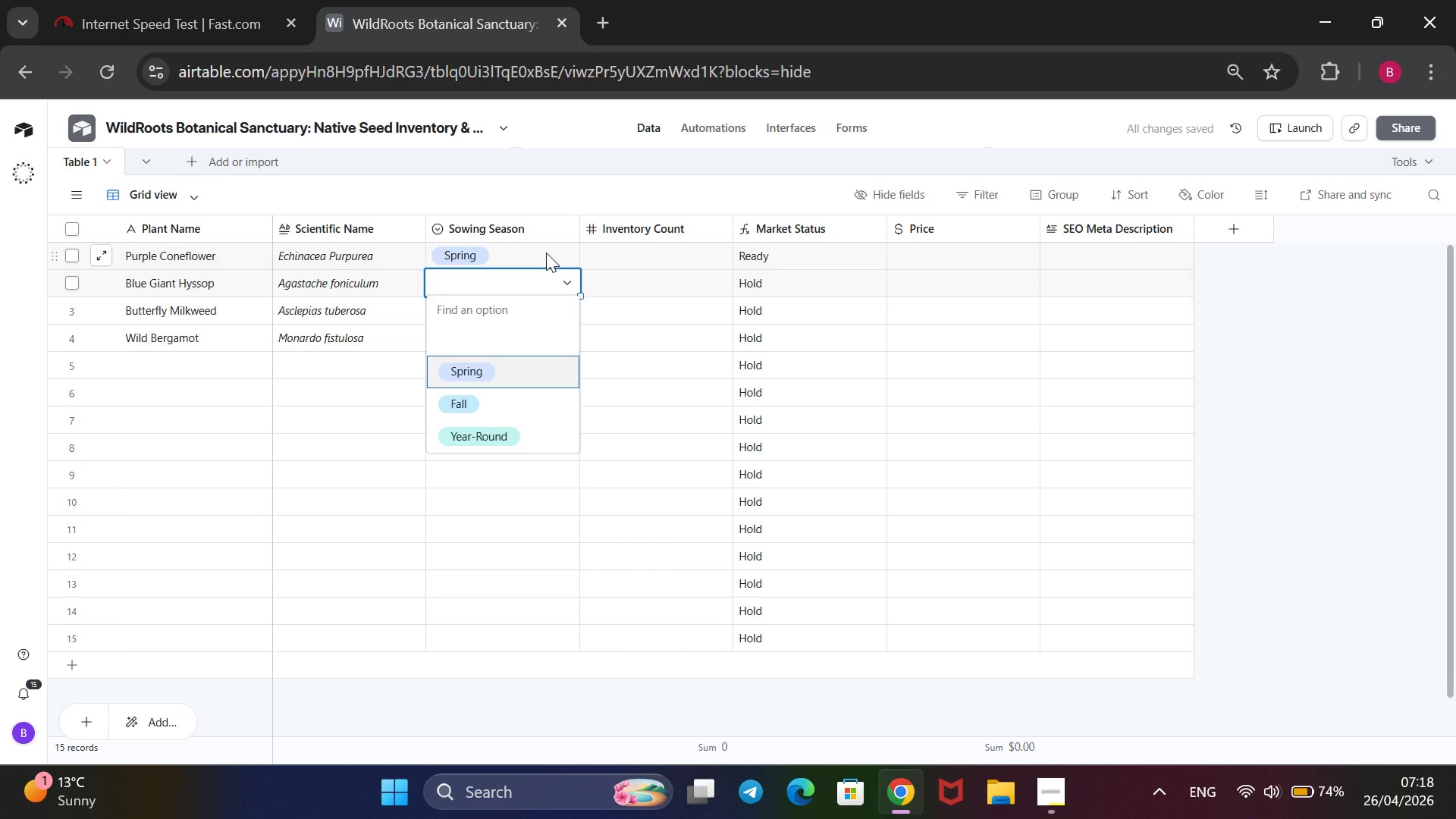 
key(ArrowDown)
 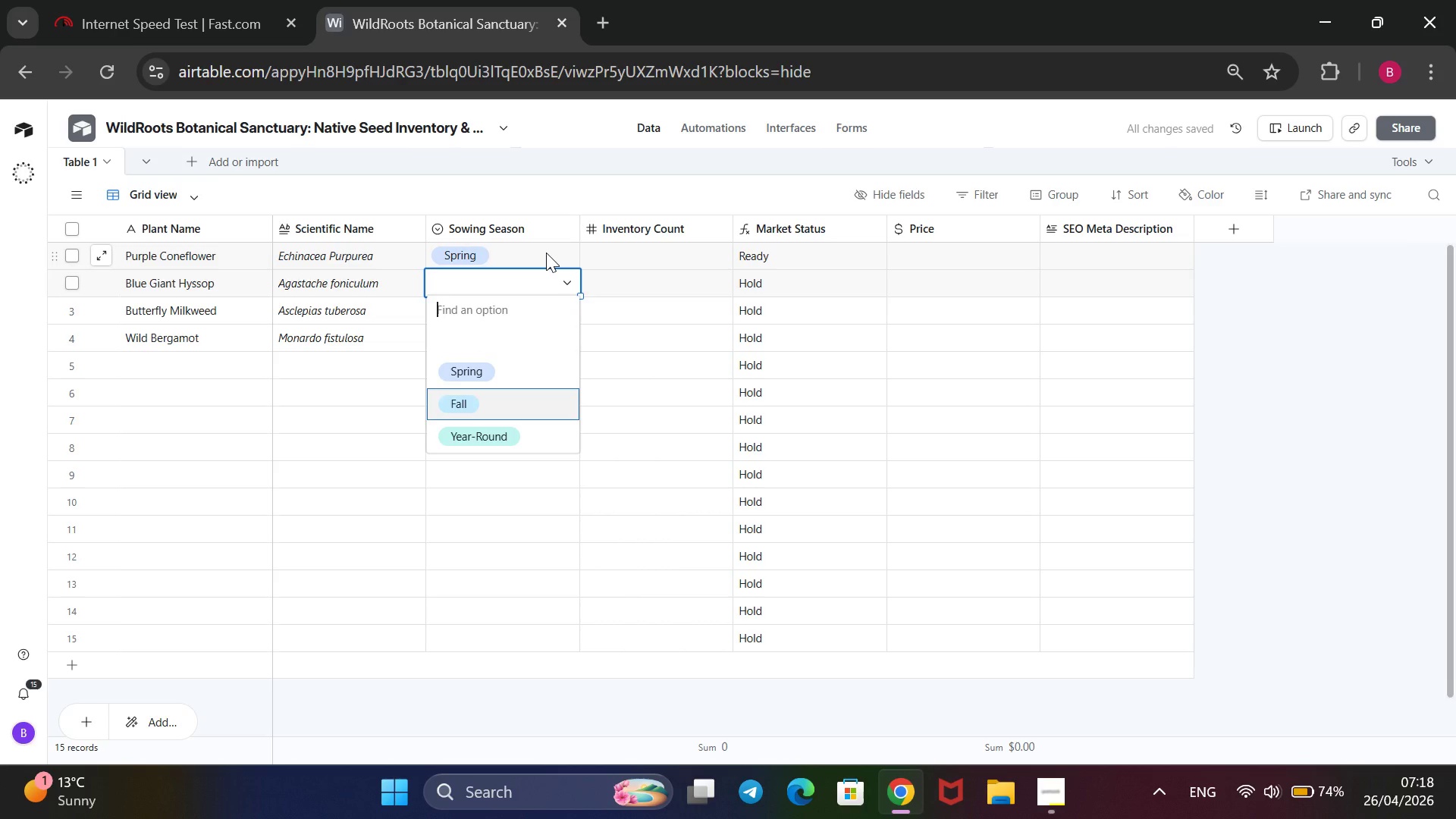 
key(Enter)
 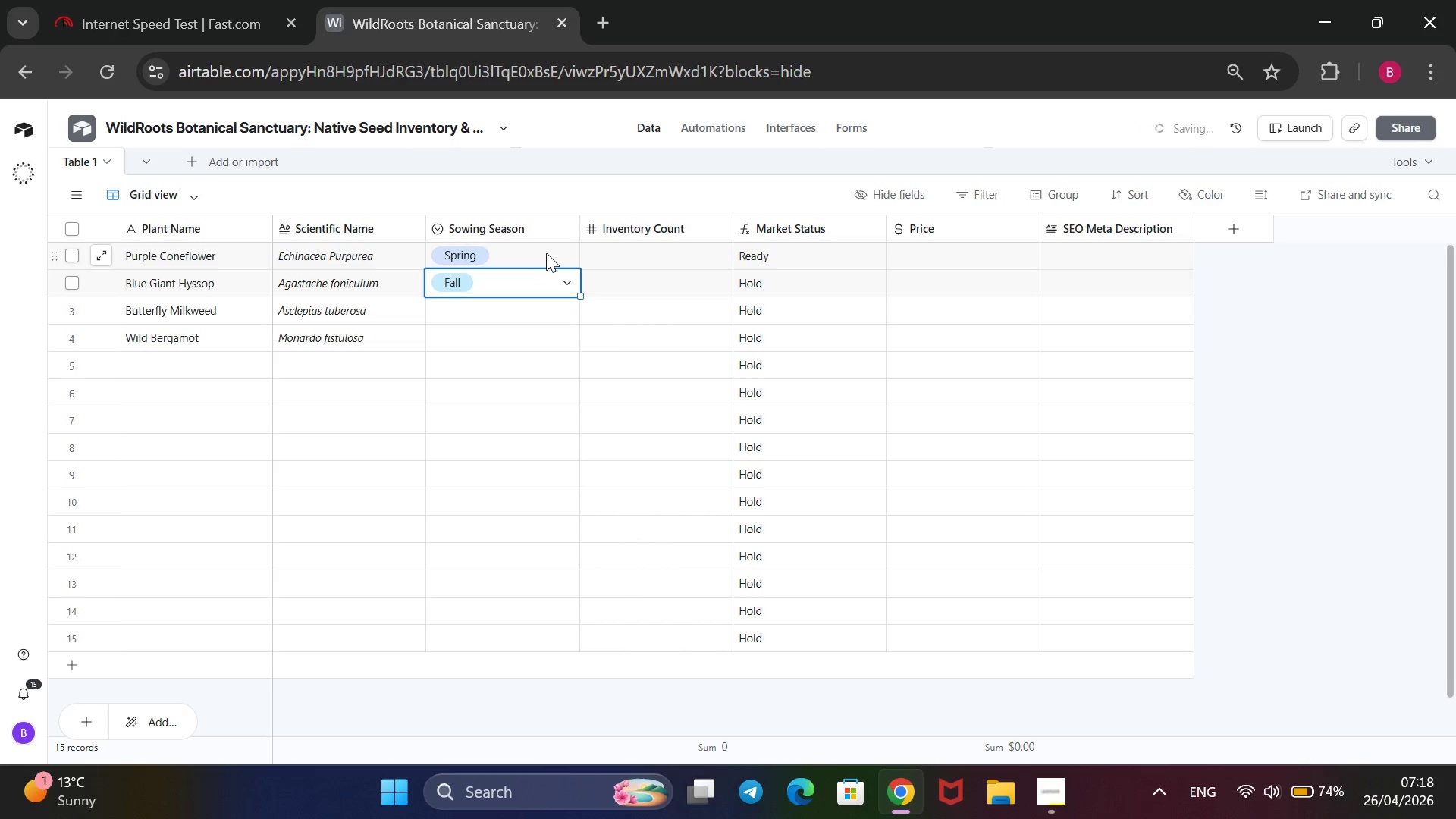 
key(ArrowDown)
 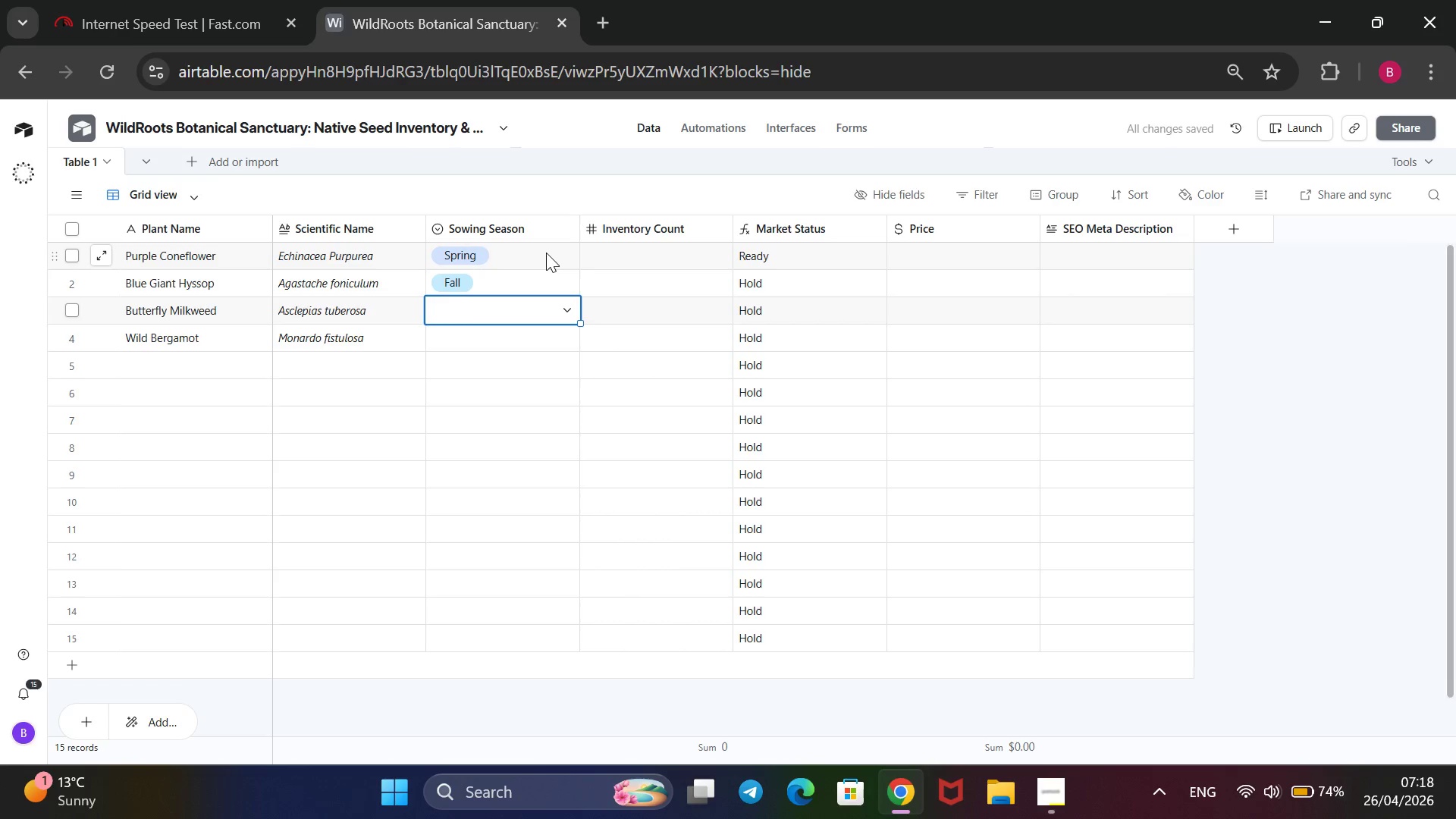 
key(Enter)
 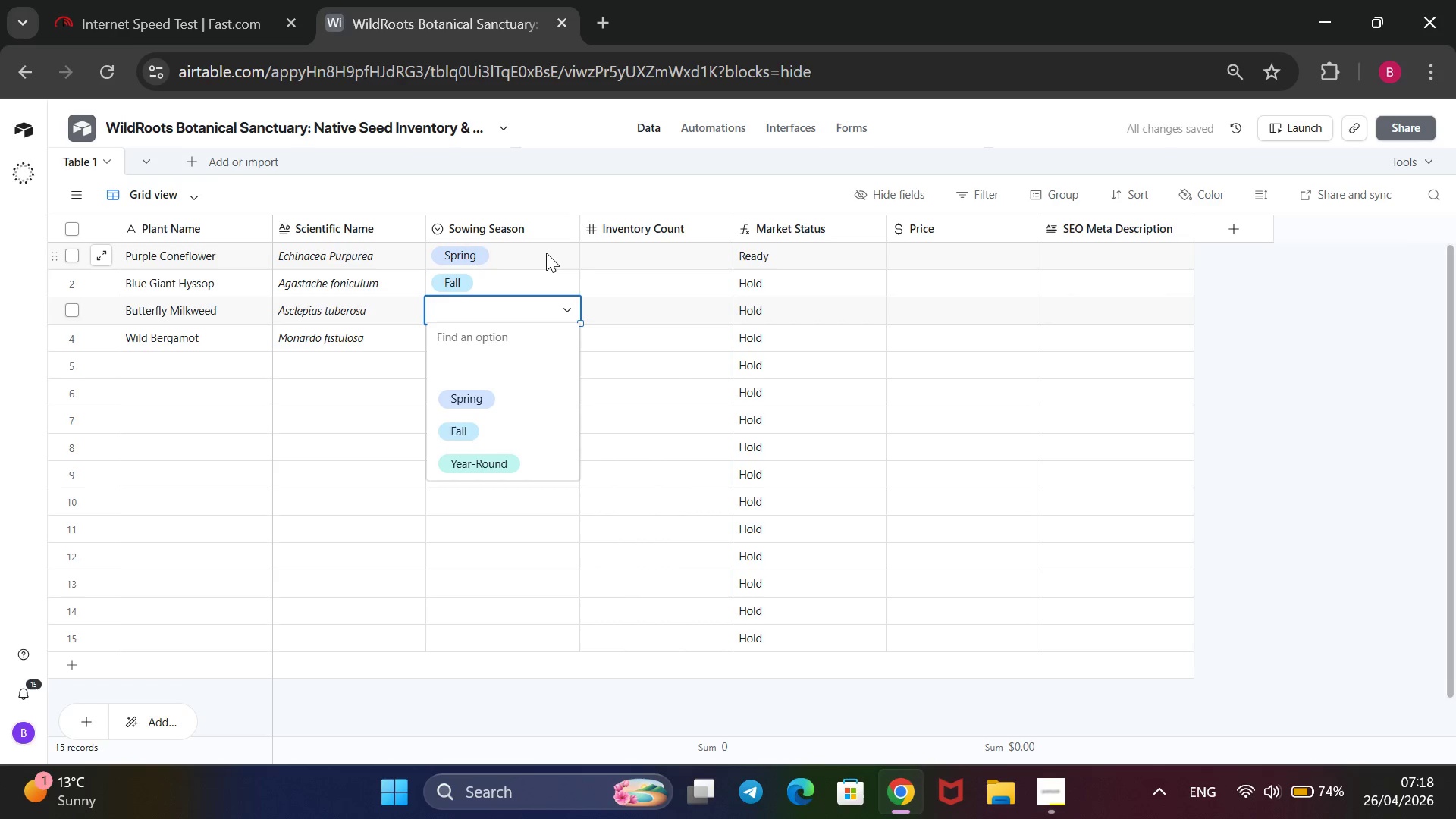 
key(ArrowDown)
 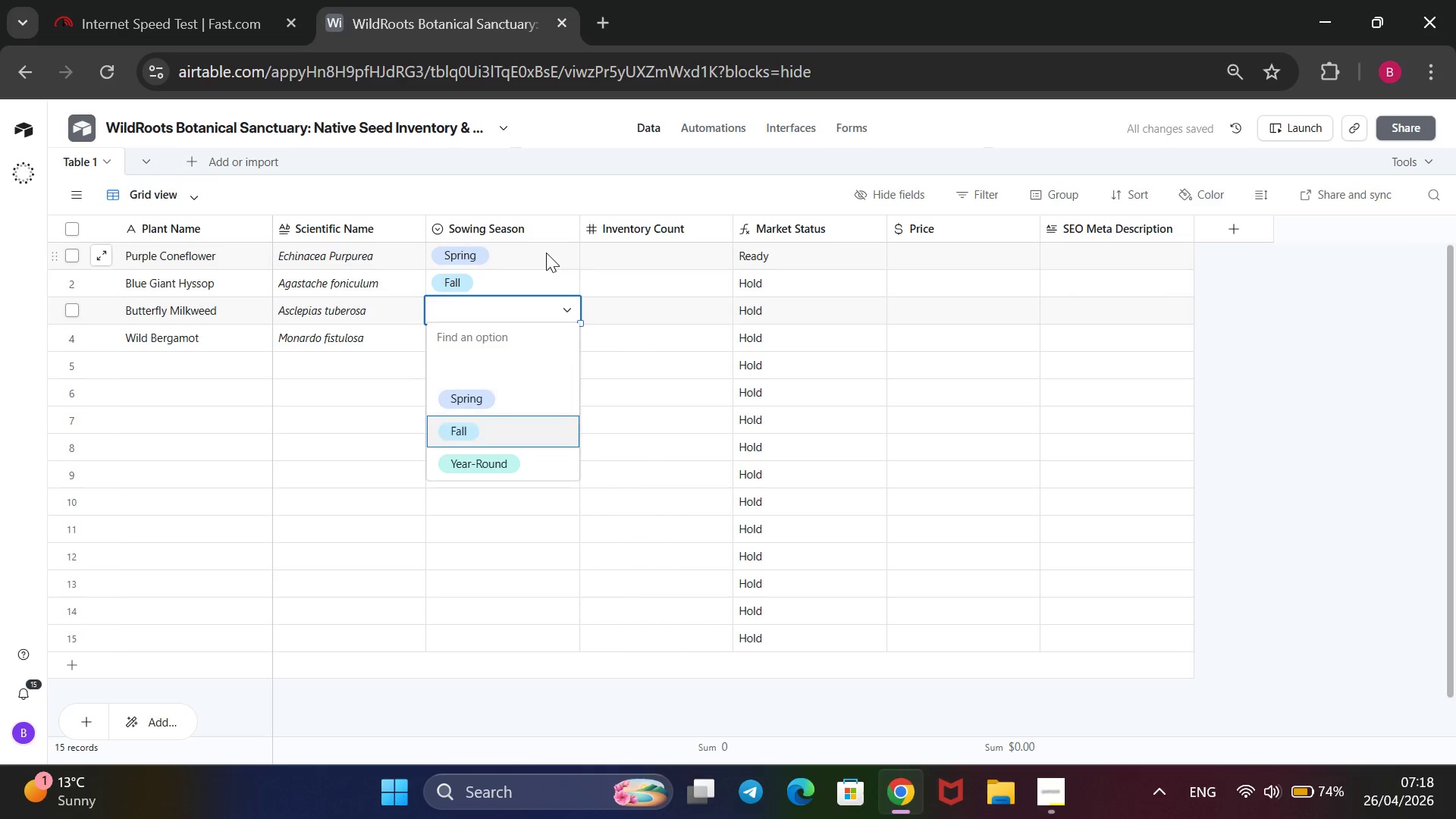 
key(ArrowDown)
 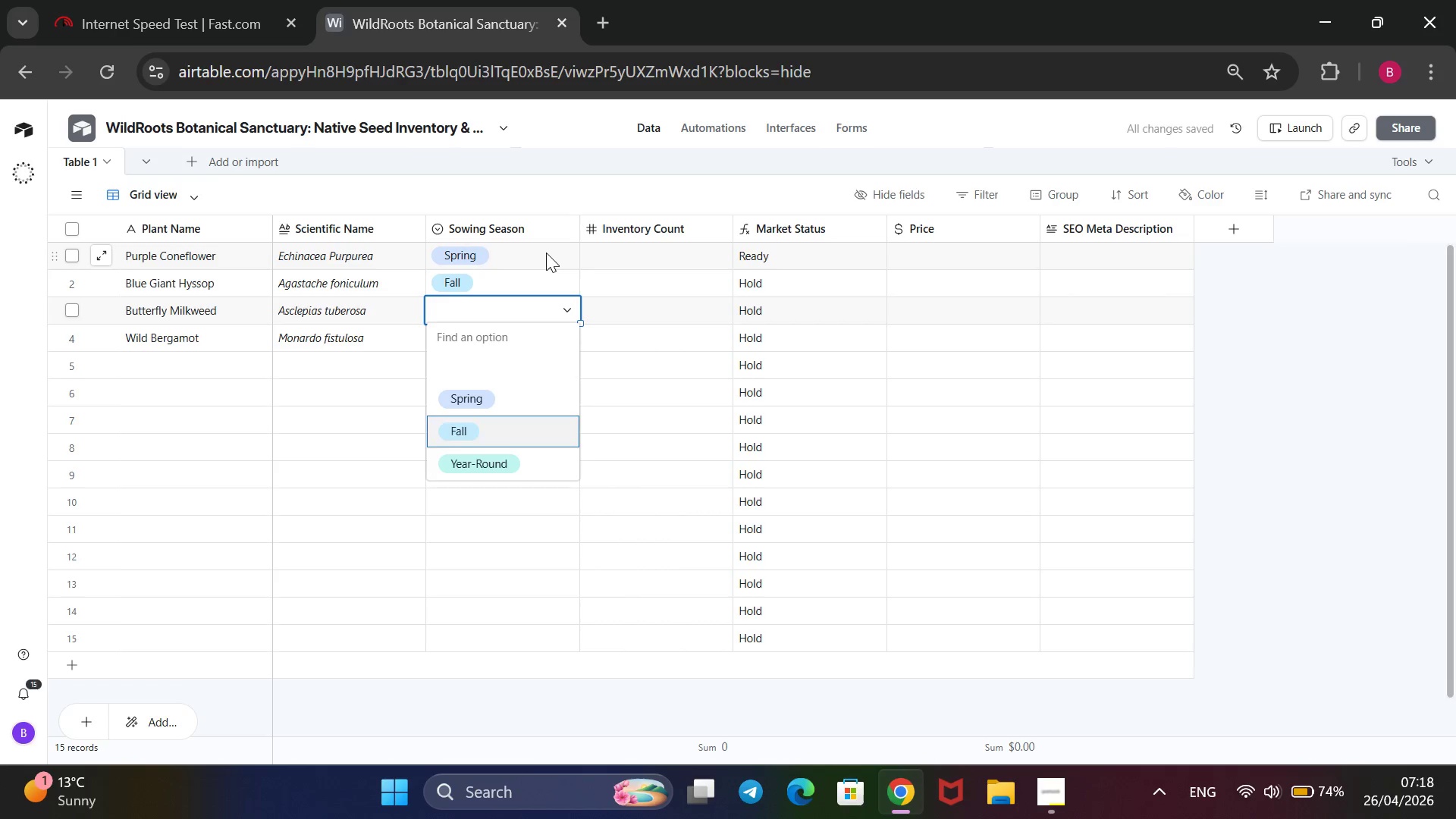 
key(ArrowDown)
 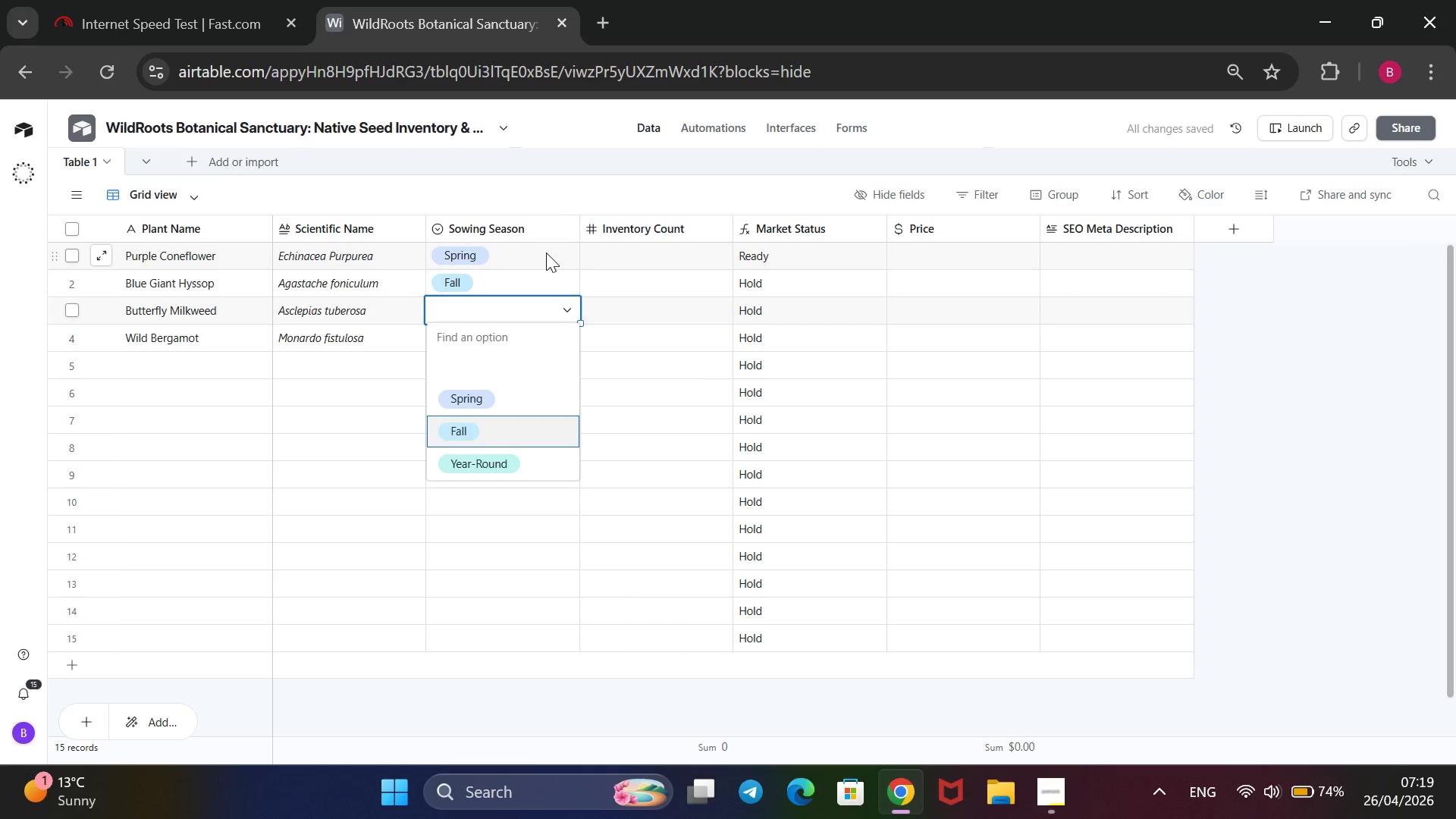 
key(ArrowUp)
 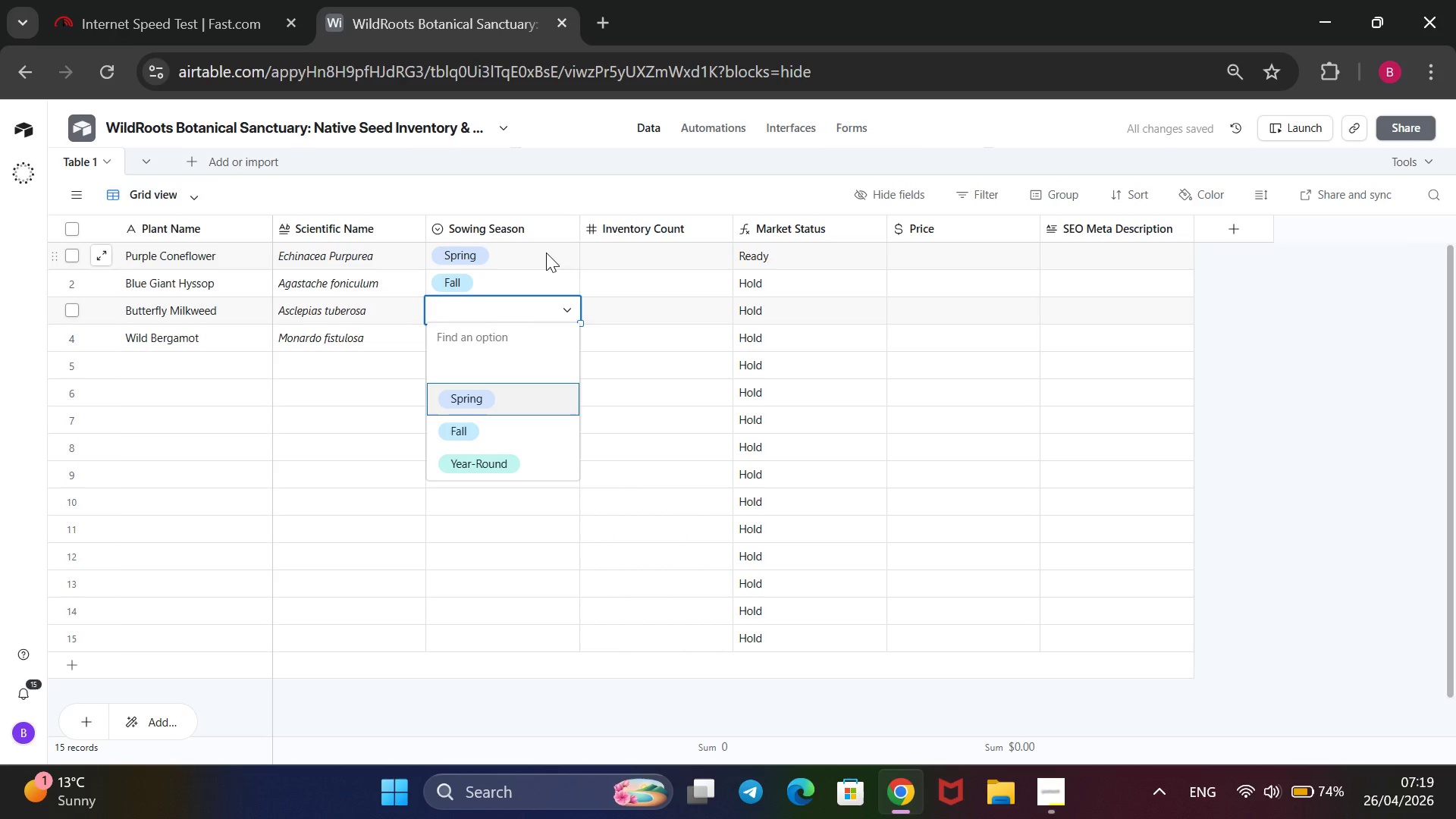 
key(Enter)
 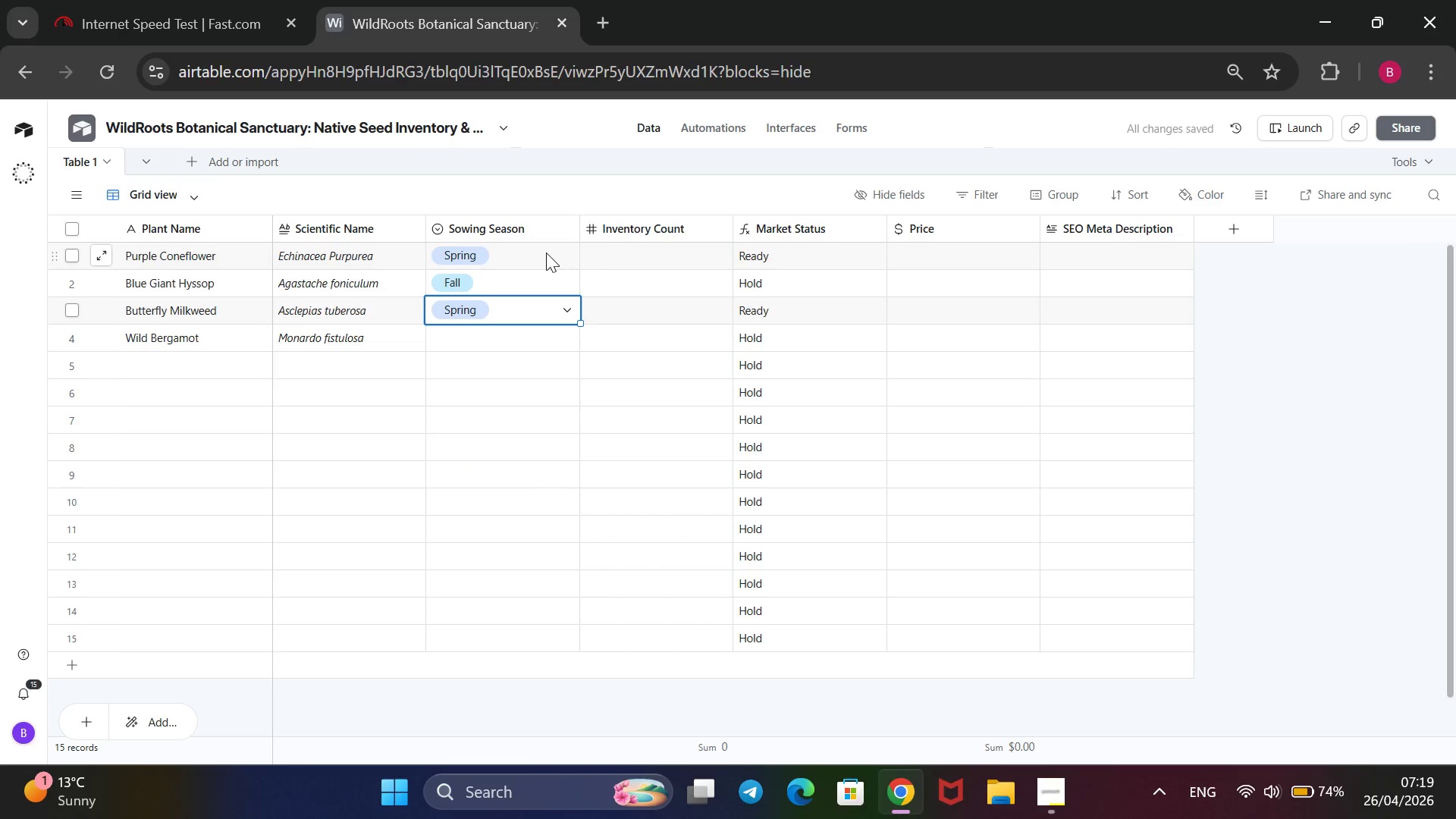 
key(ArrowDown)
 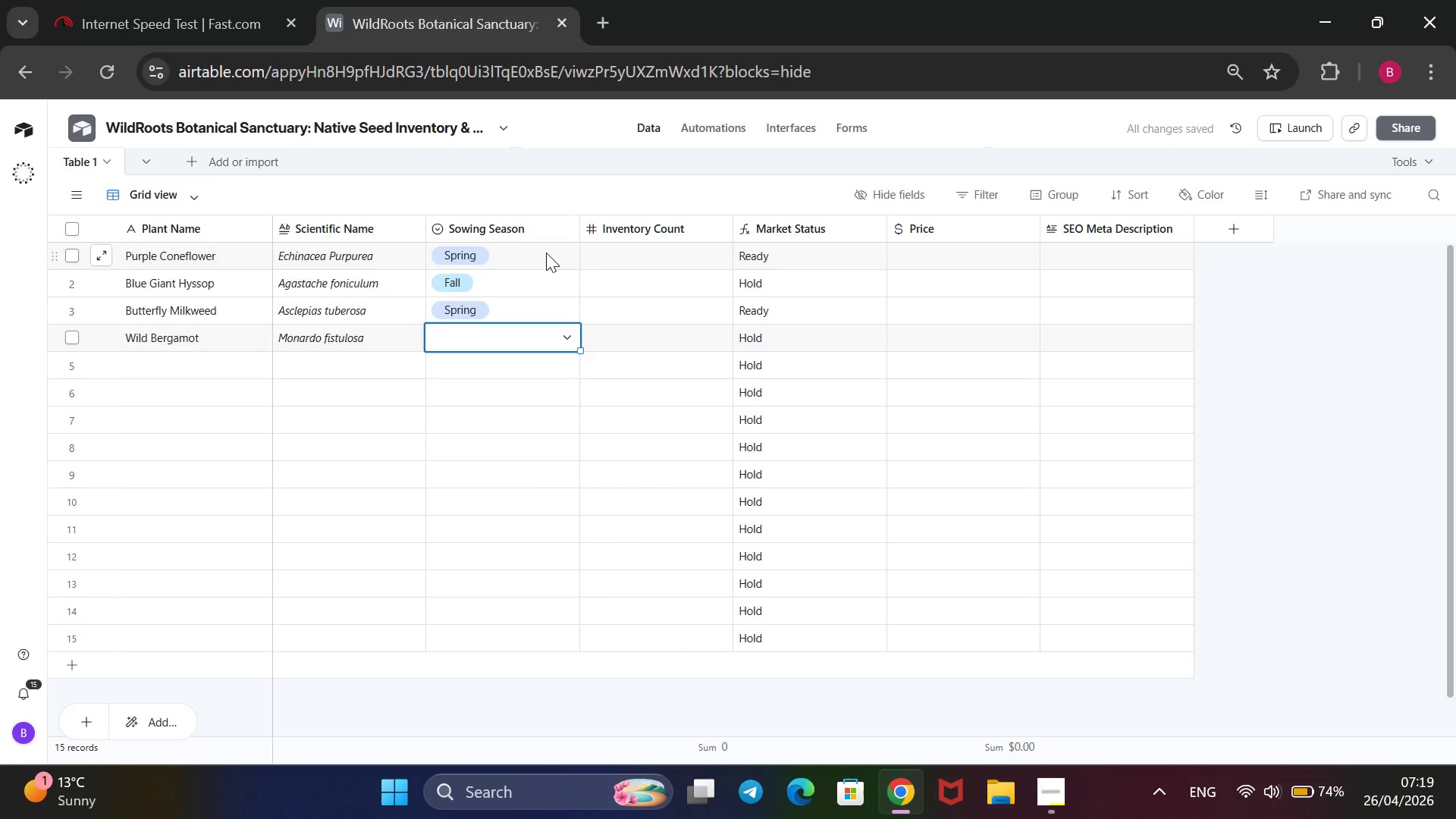 
key(Enter)
 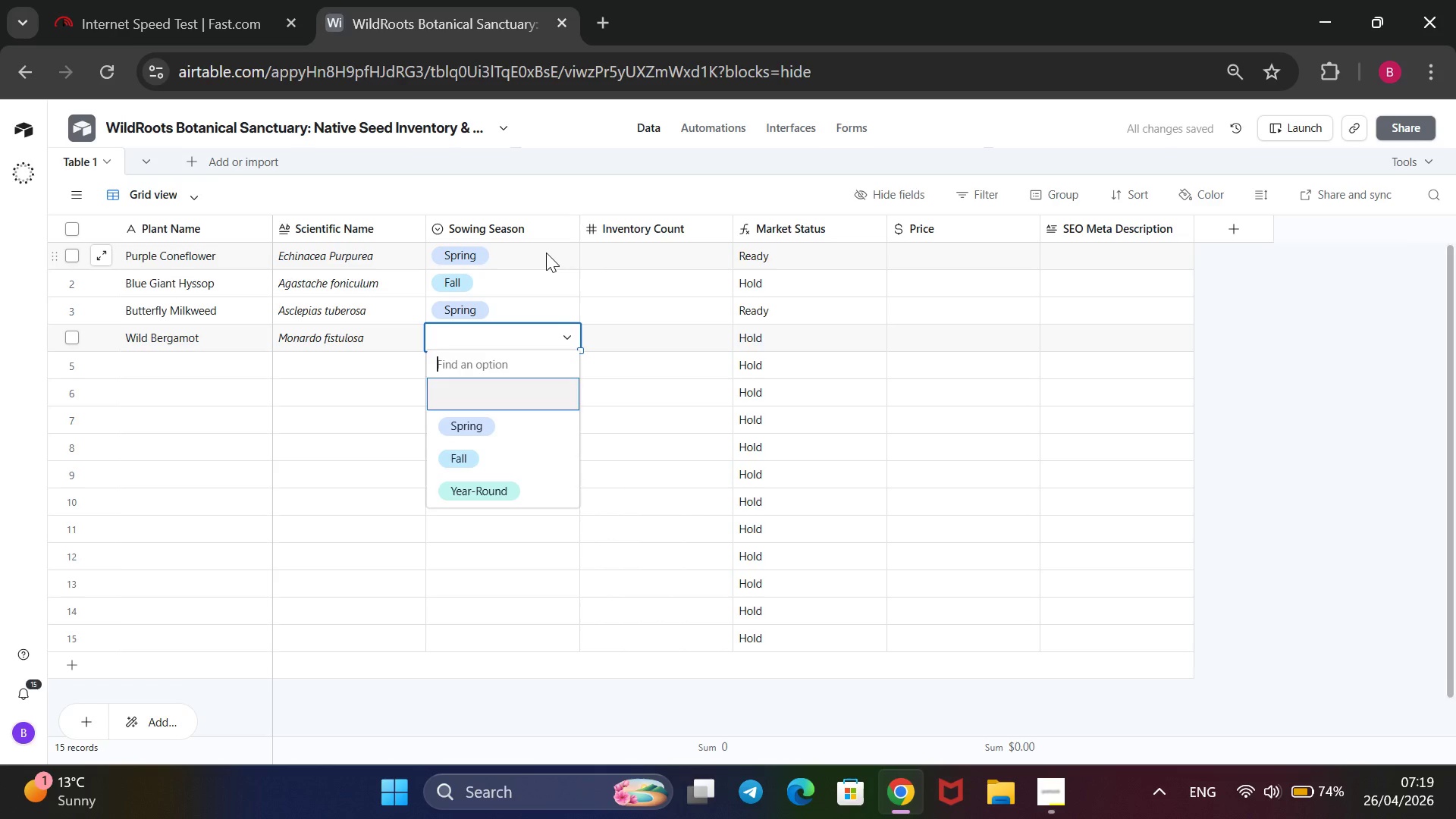 
key(ArrowDown)
 